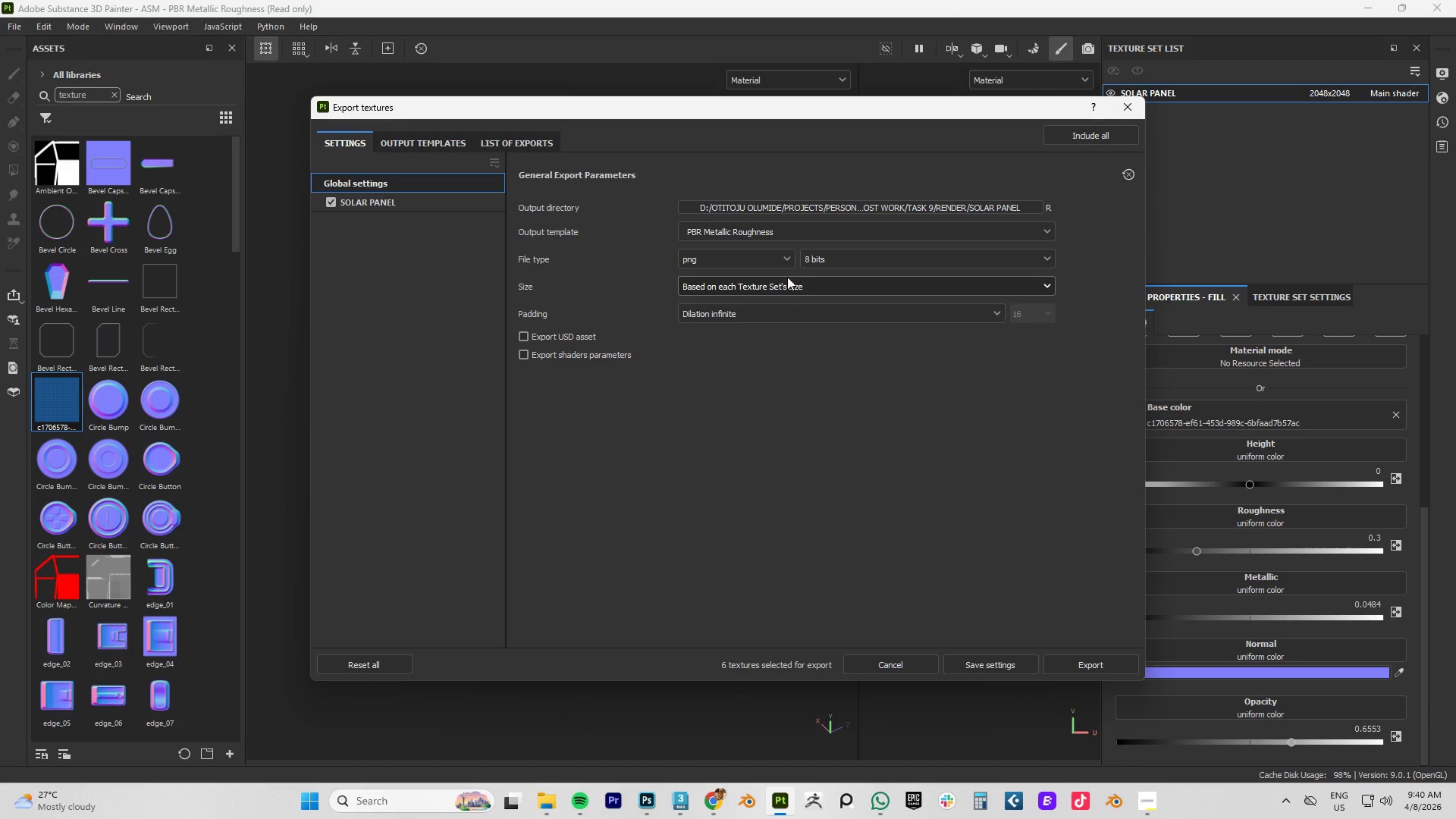 
left_click([758, 289])
 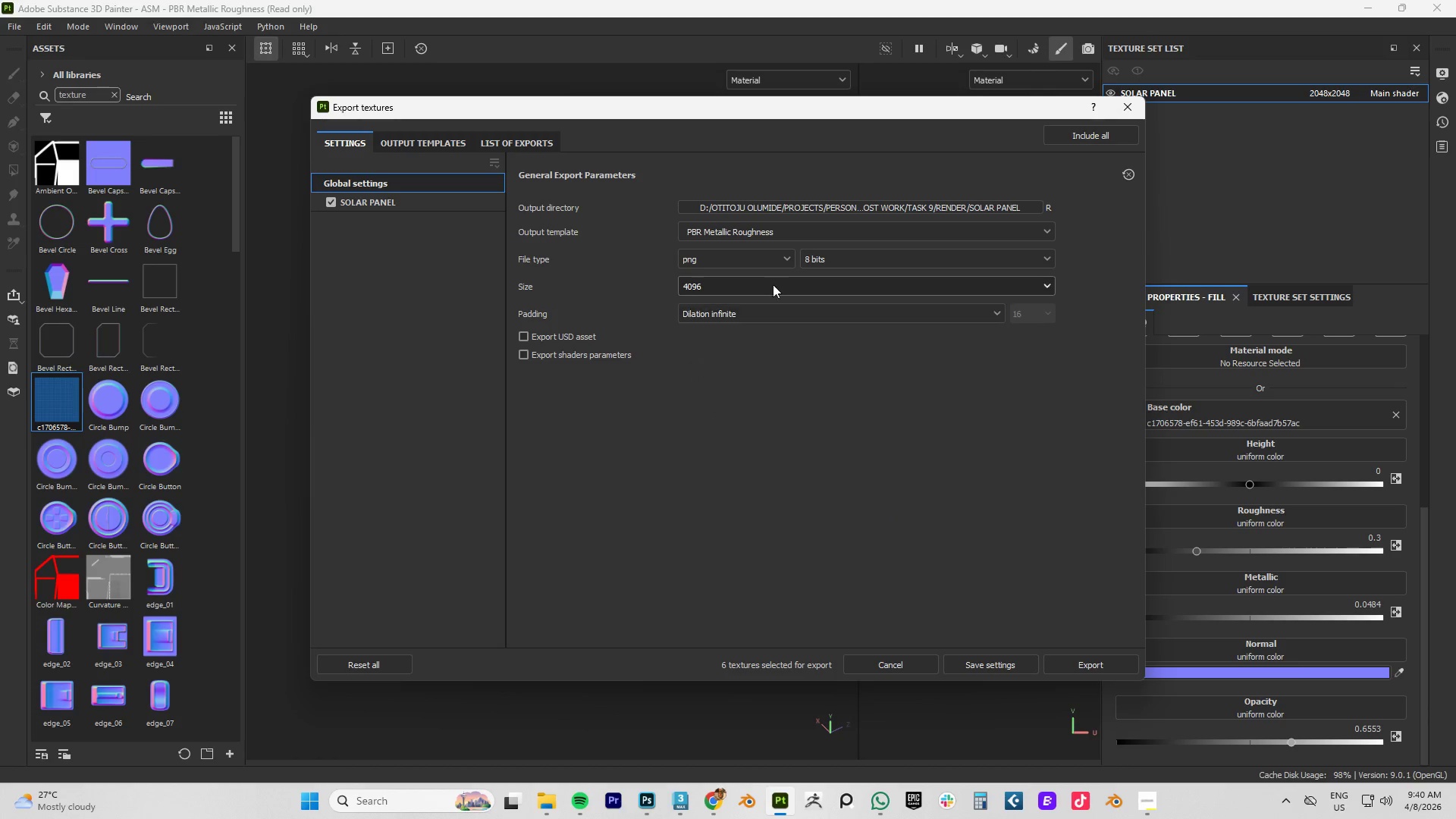 
left_click([808, 235])
 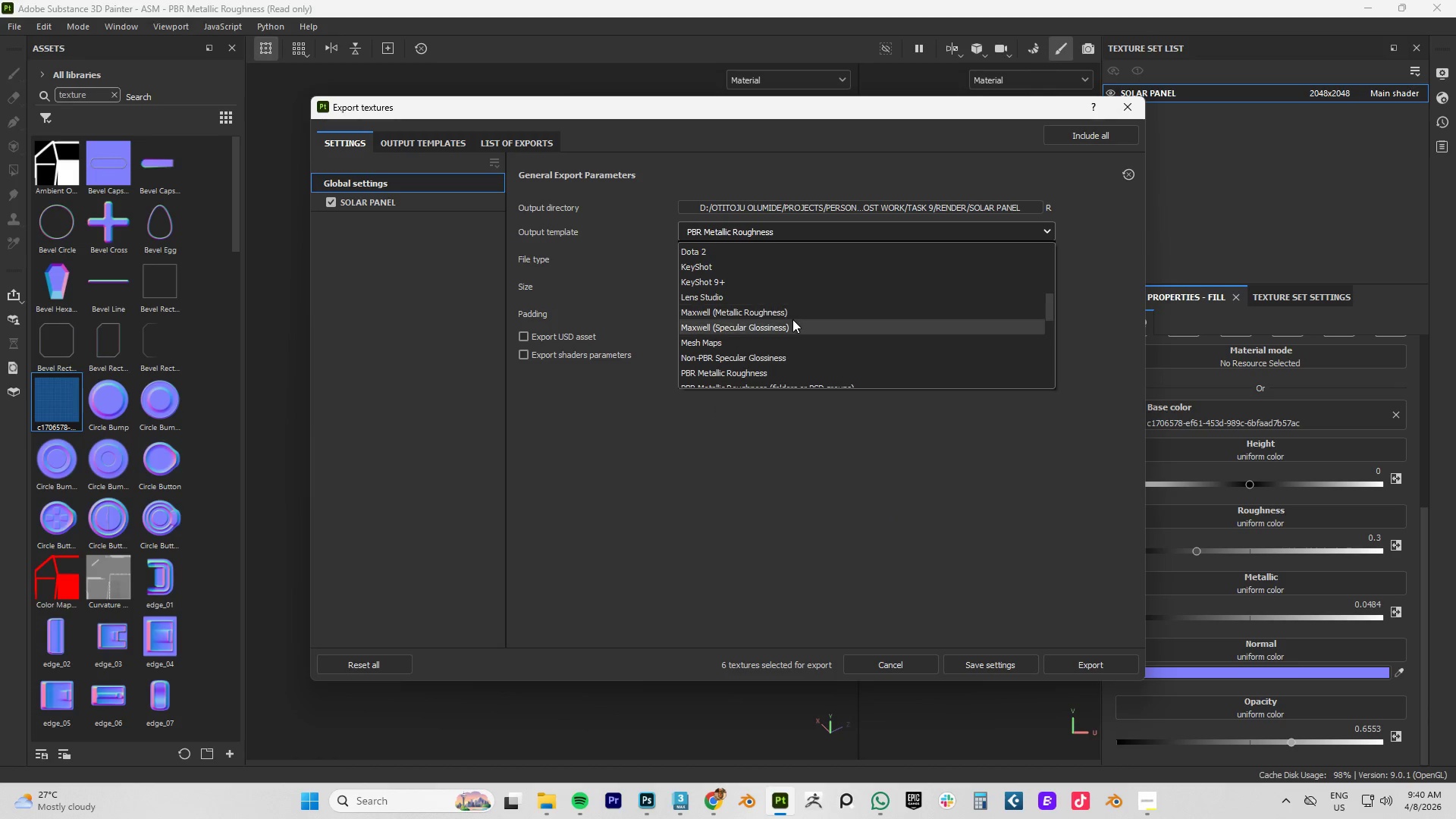 
left_click([745, 375])
 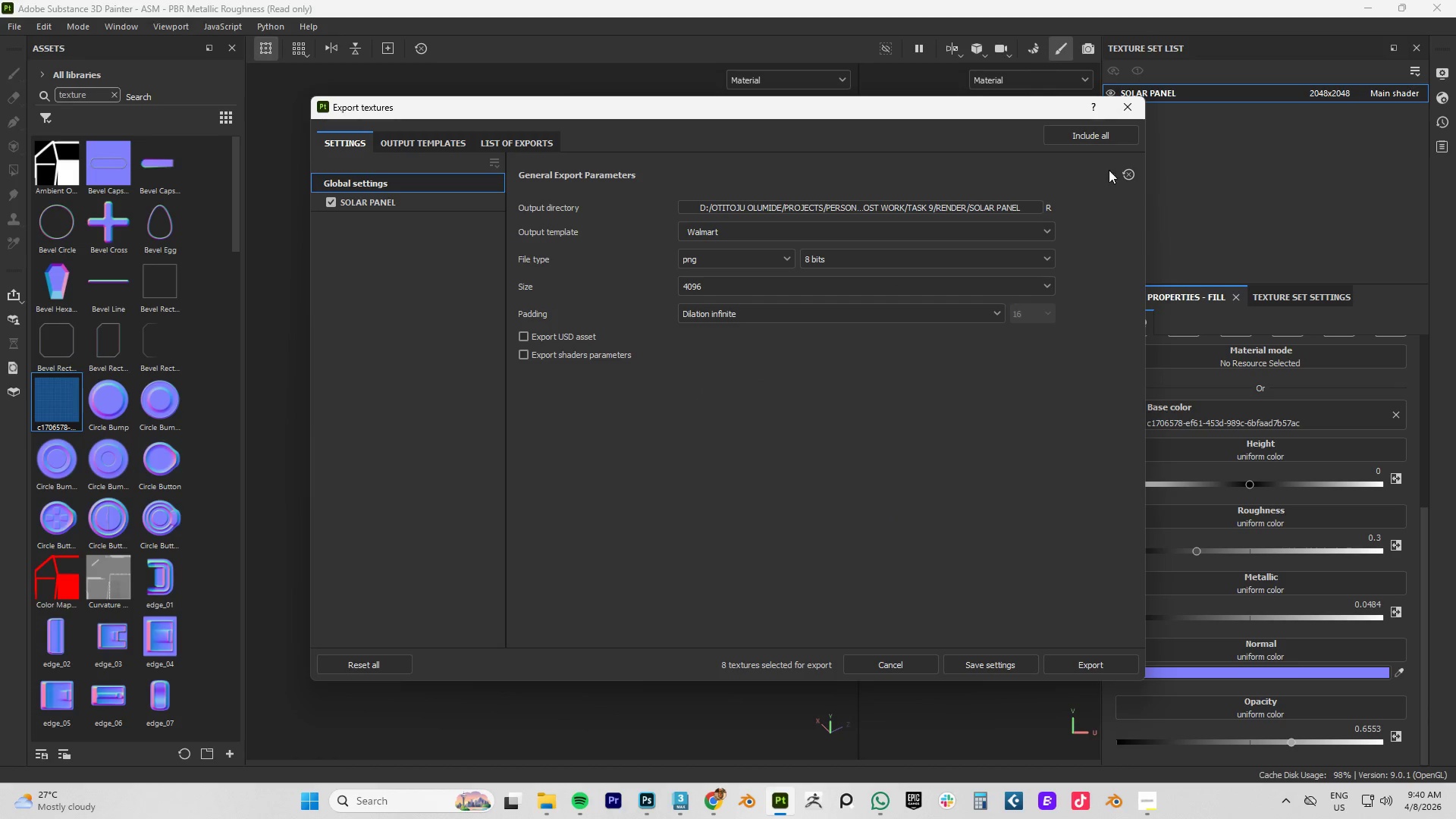 
scroll: coordinate [792, 359], scroll_direction: down, amount: 14.0
 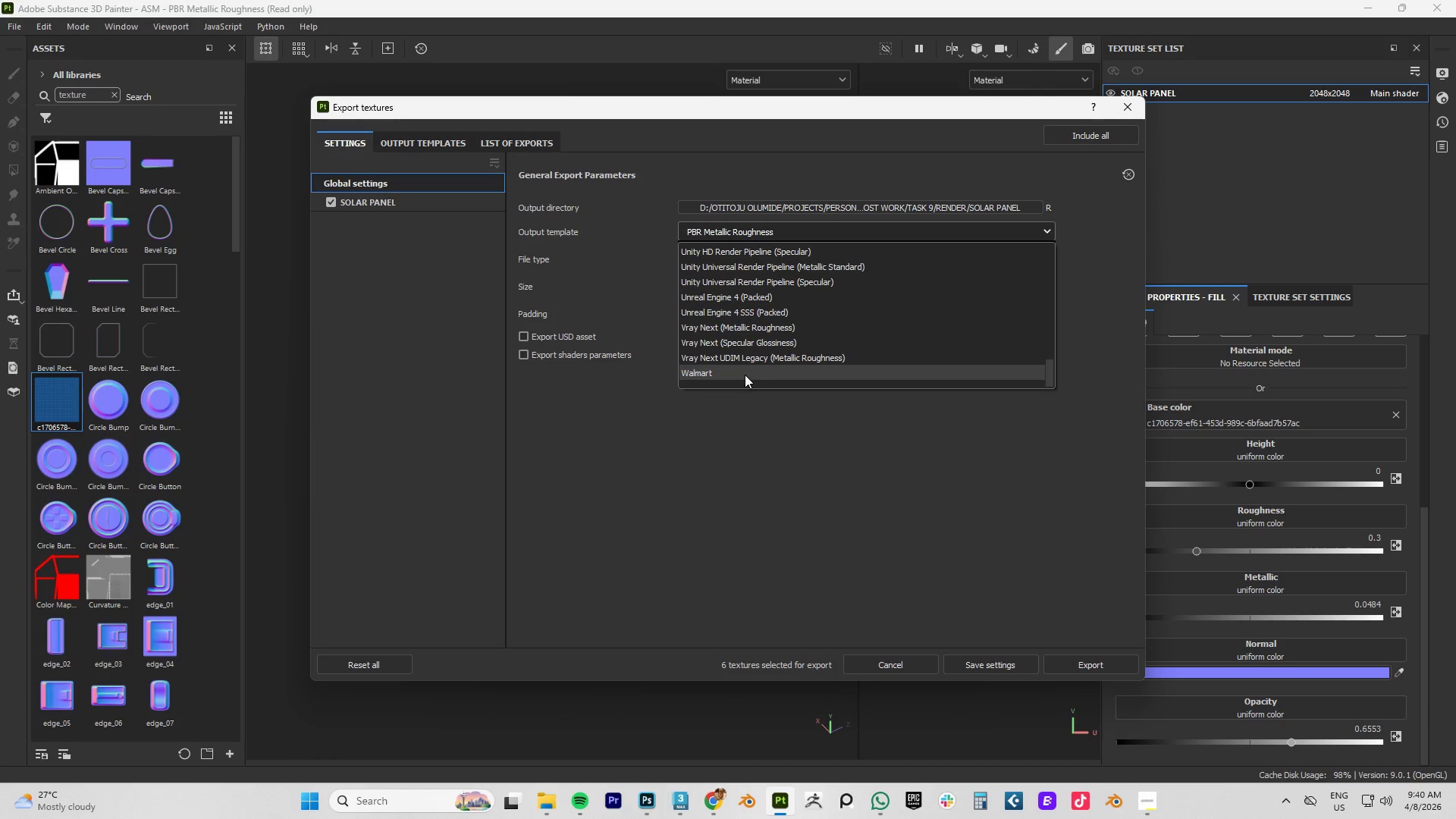 
left_click([1089, 131])
 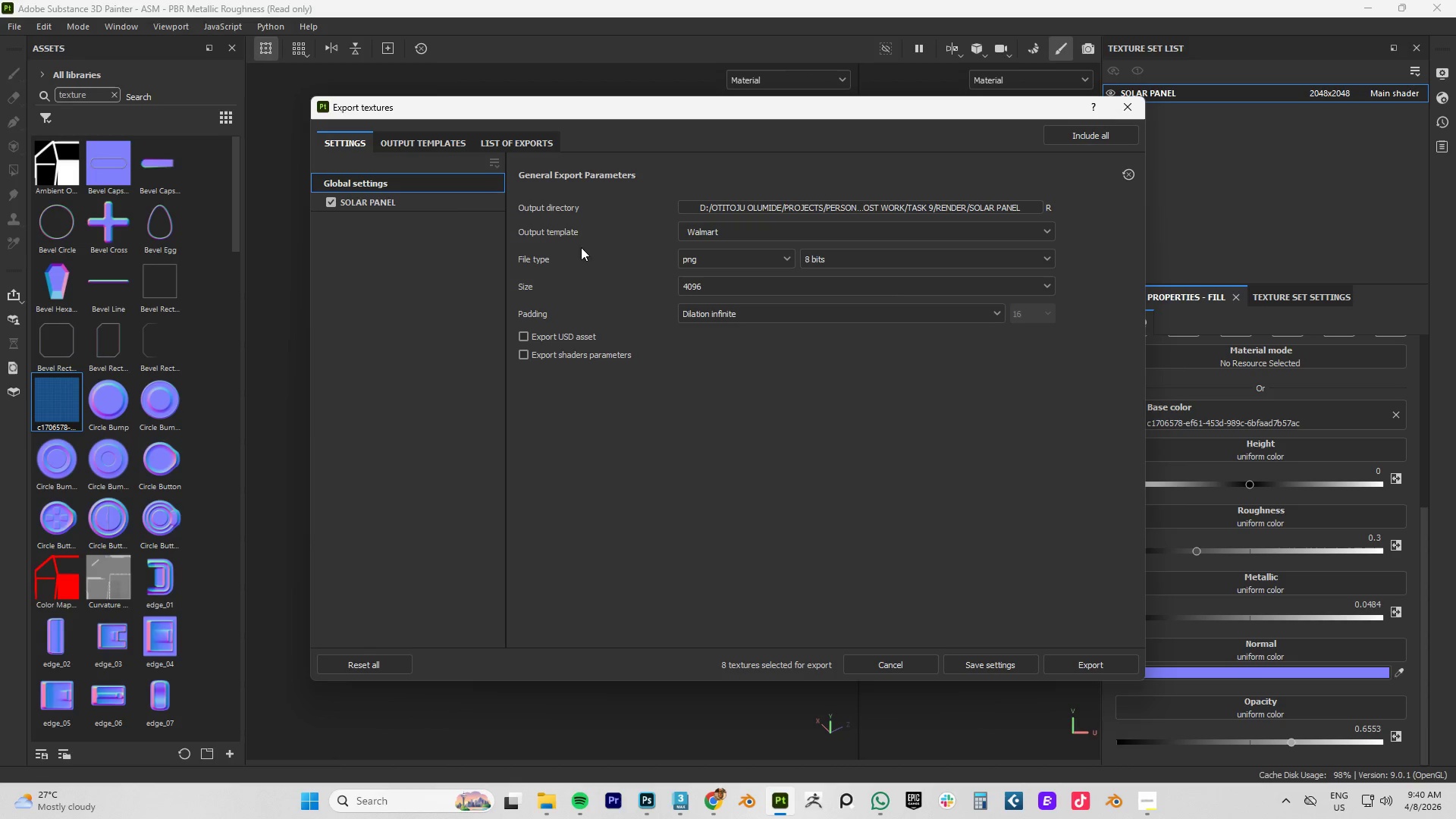 
left_click([1077, 663])
 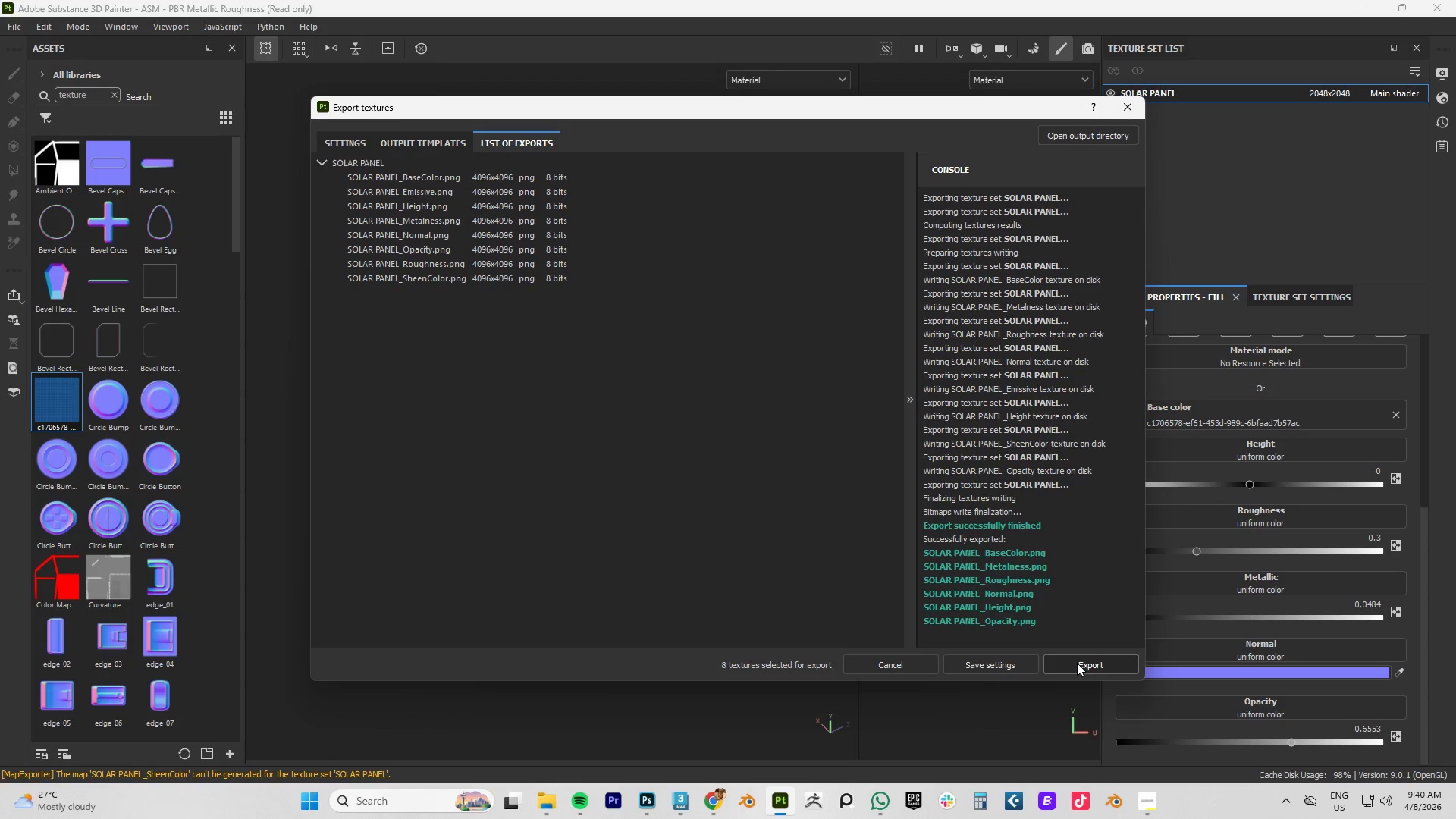 
left_click([854, 660])
 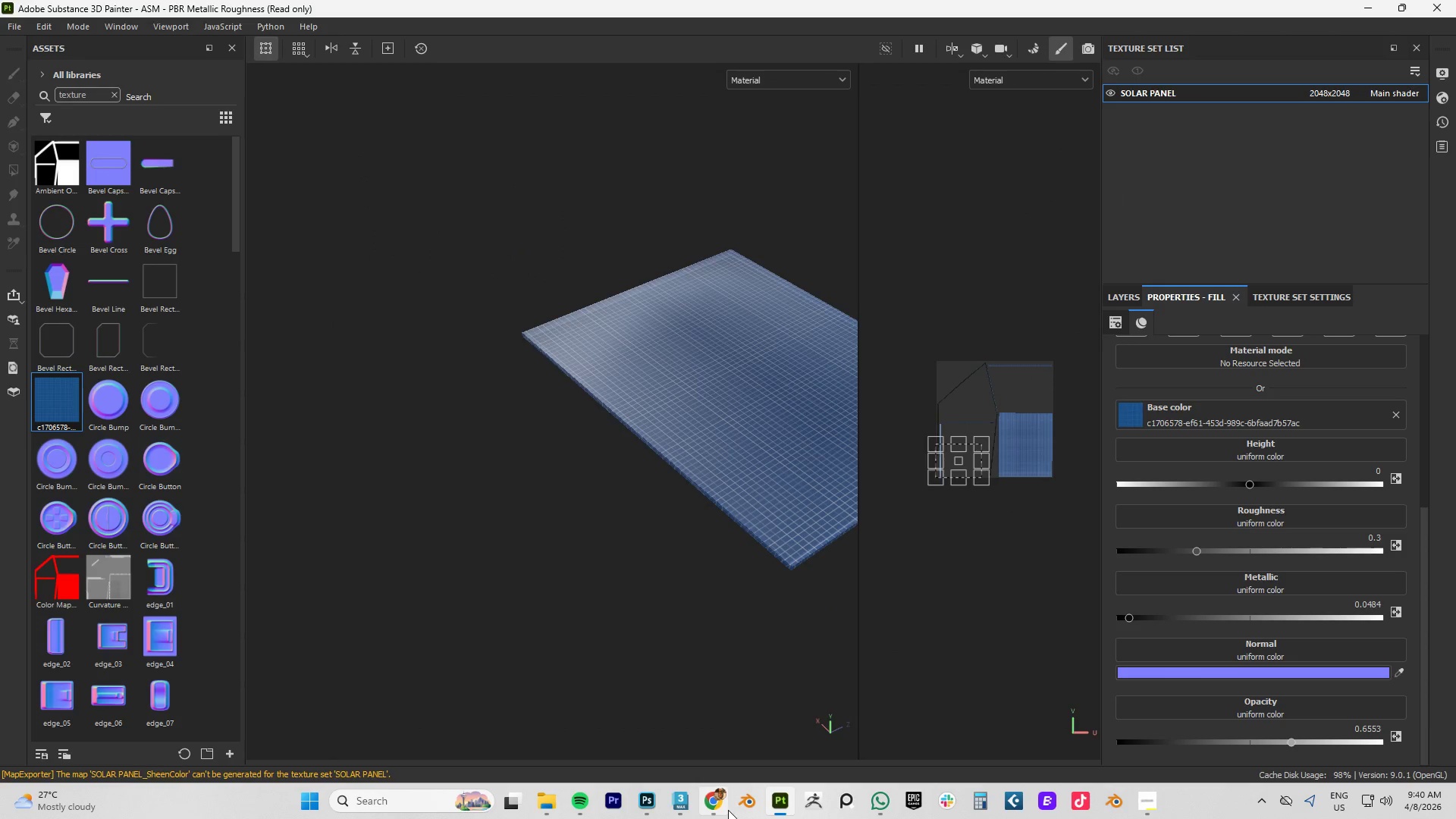 
left_click([719, 805])
 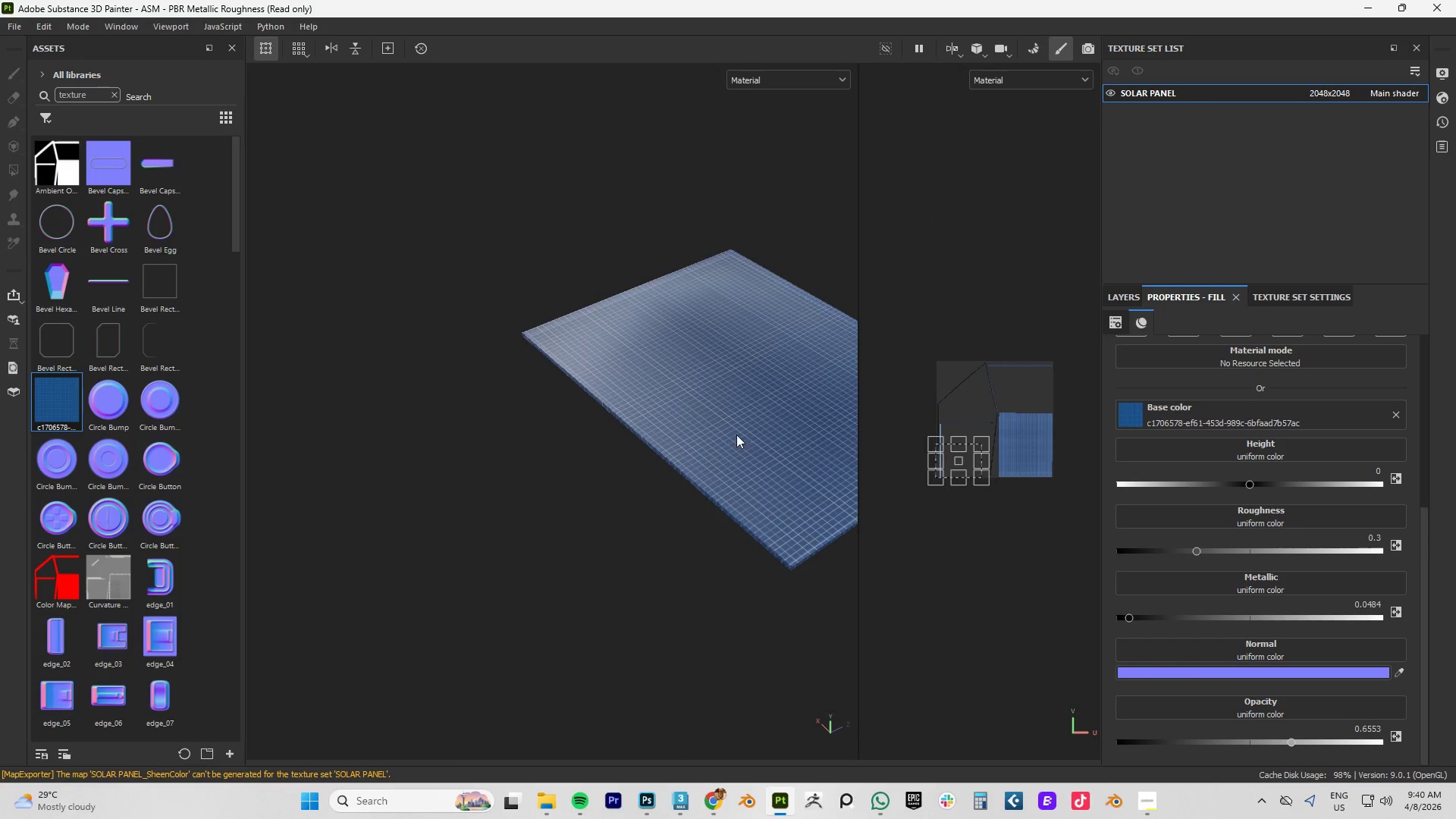 
hold_key(key=AltLeft, duration=0.81)
 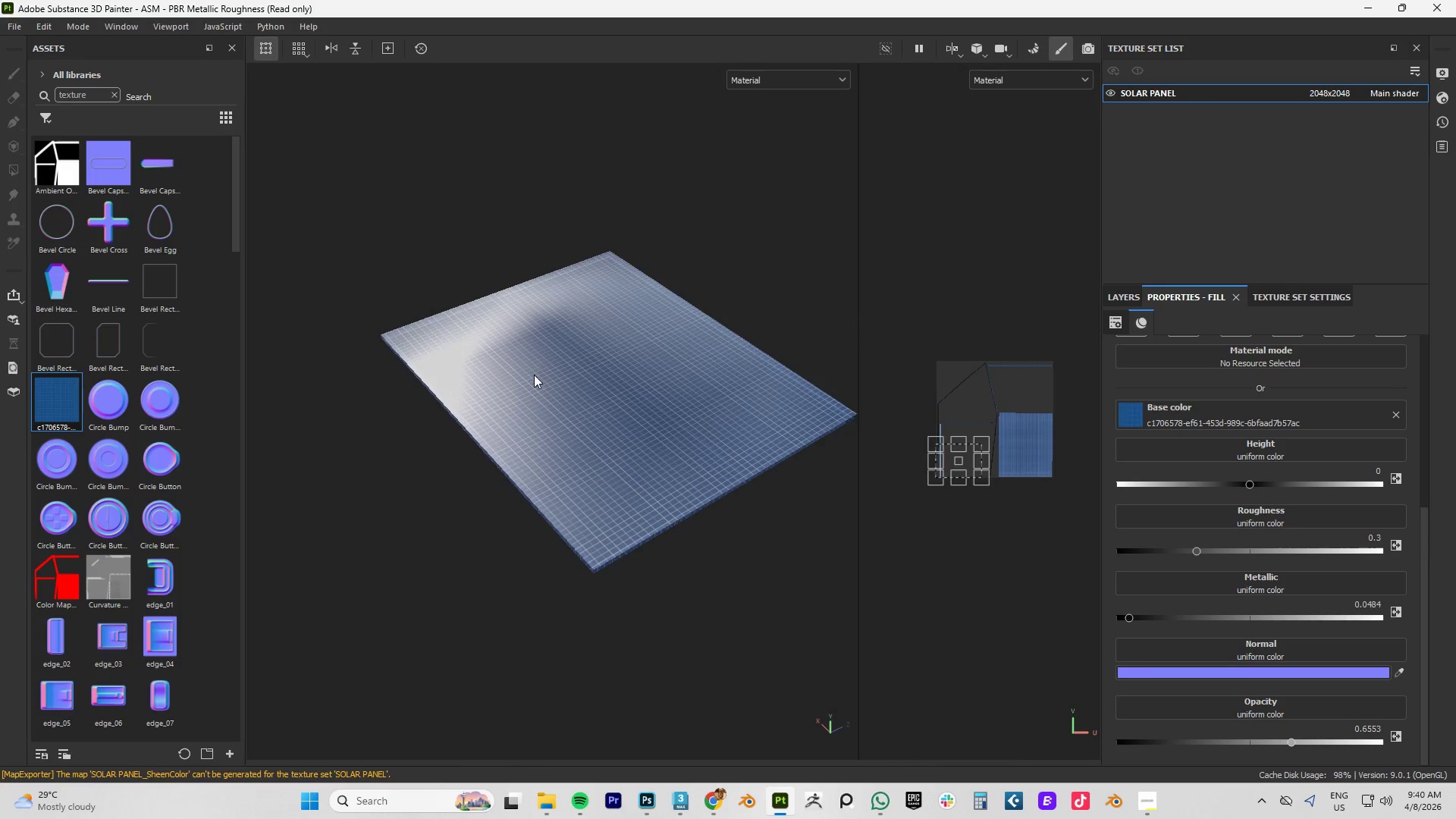 
hold_key(key=AltLeft, duration=1.5)
left_click_drag(start_coordinate=[544, 378], to_coordinate=[570, 323])
 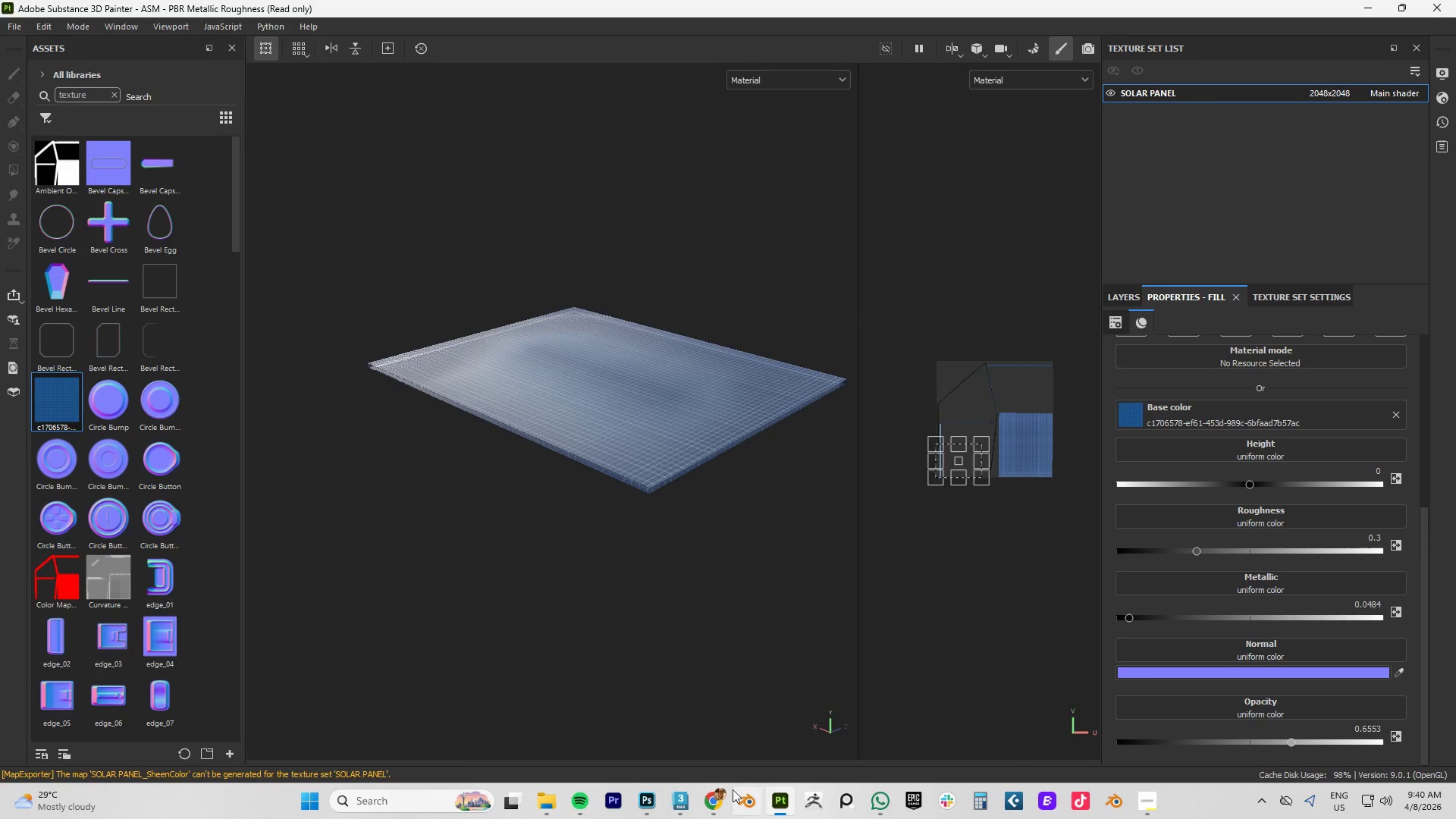 
hold_key(key=AltLeft, duration=1.51)
 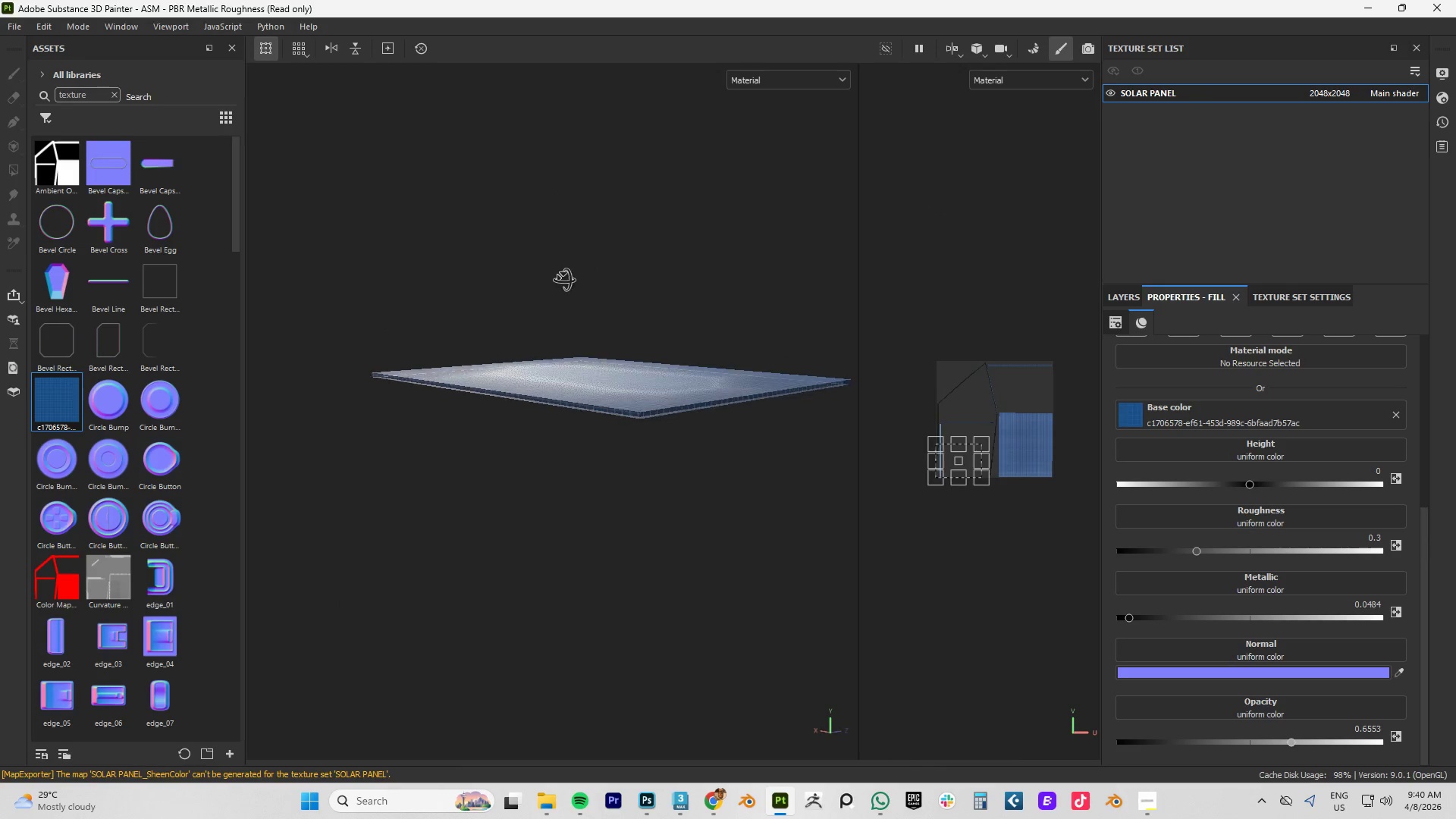 
hold_key(key=AltLeft, duration=1.03)
 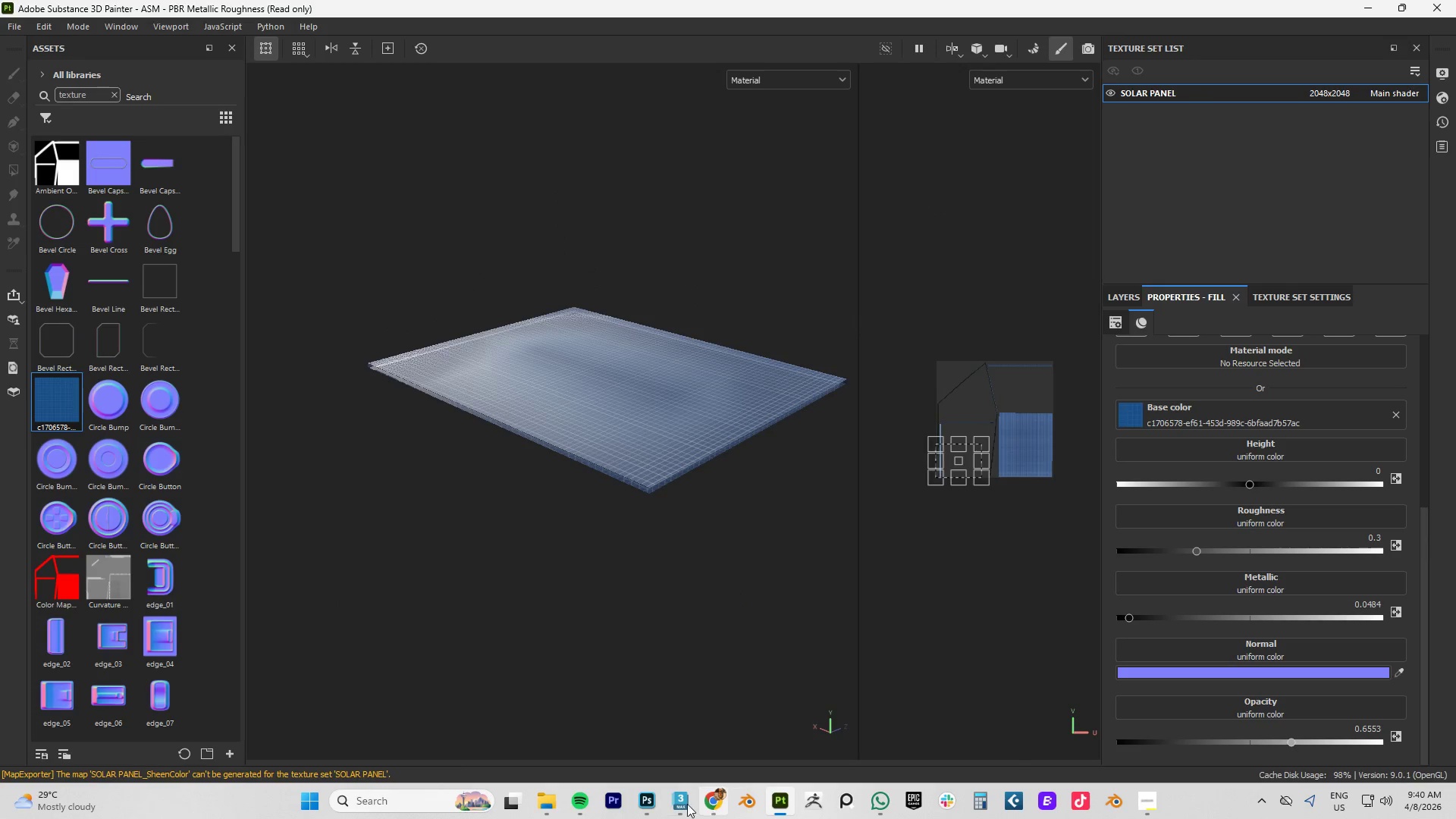 
left_click([682, 801])
 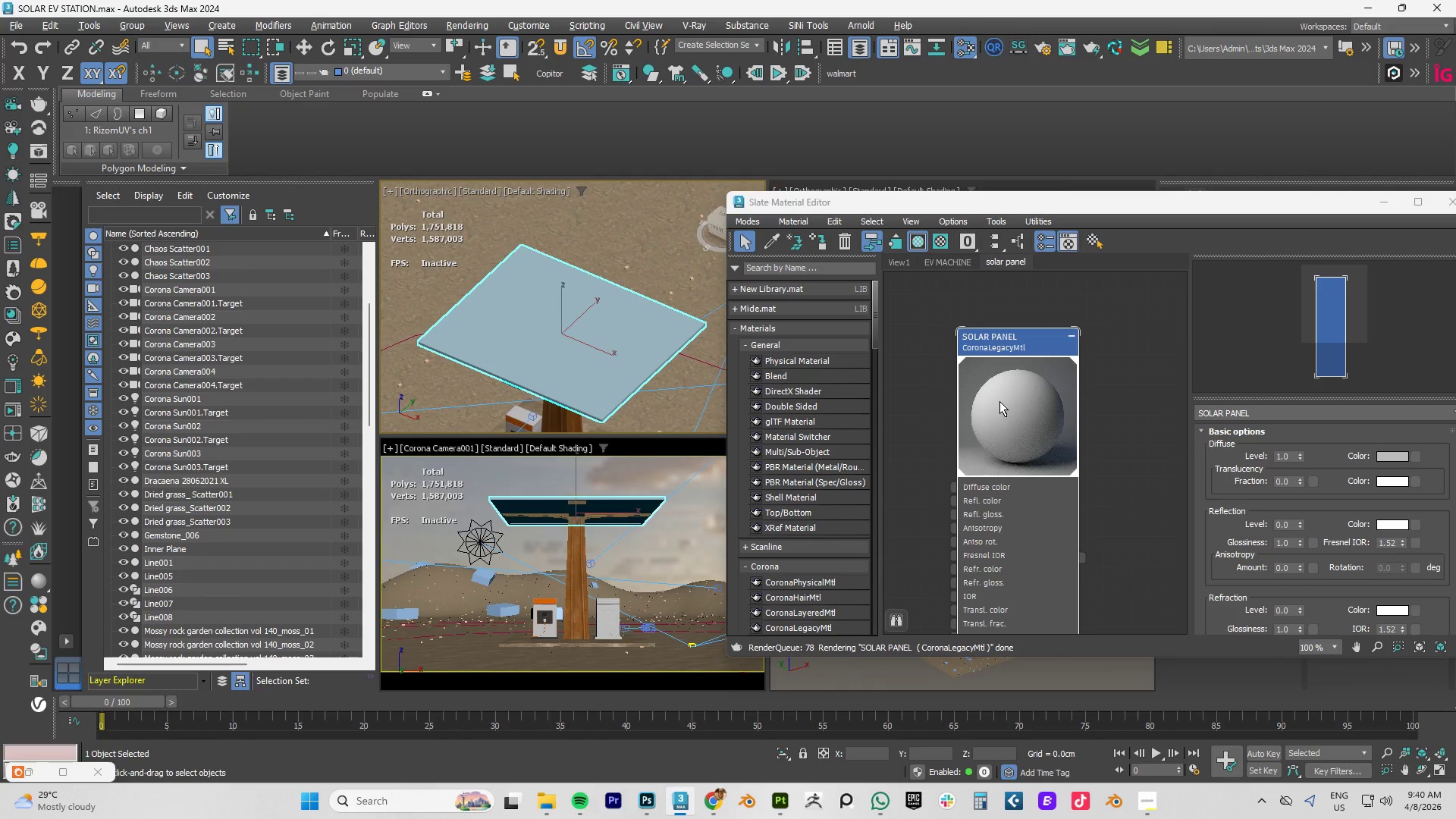 
scroll: coordinate [1015, 414], scroll_direction: down, amount: 3.0
 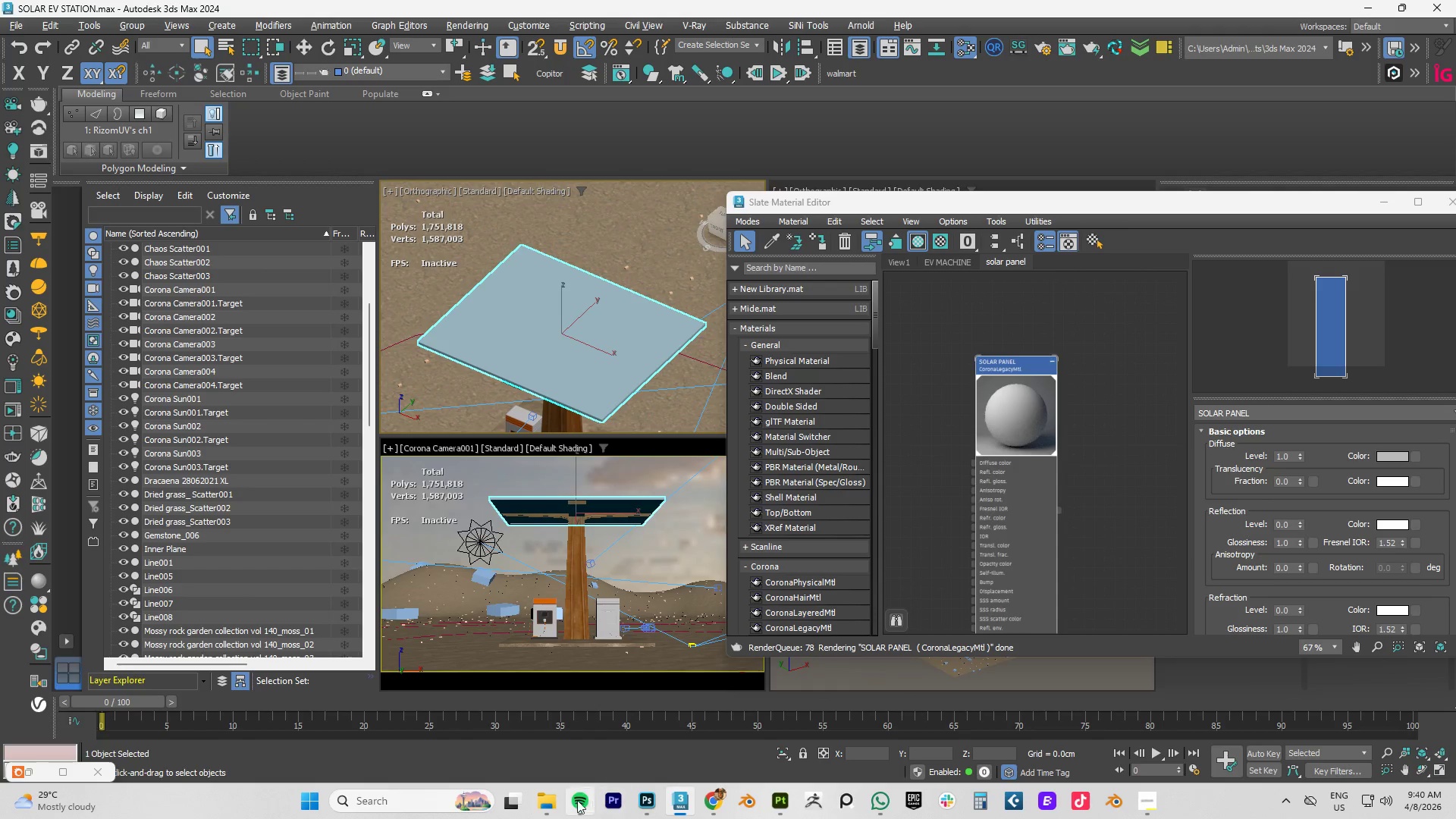 
left_click([556, 800])
 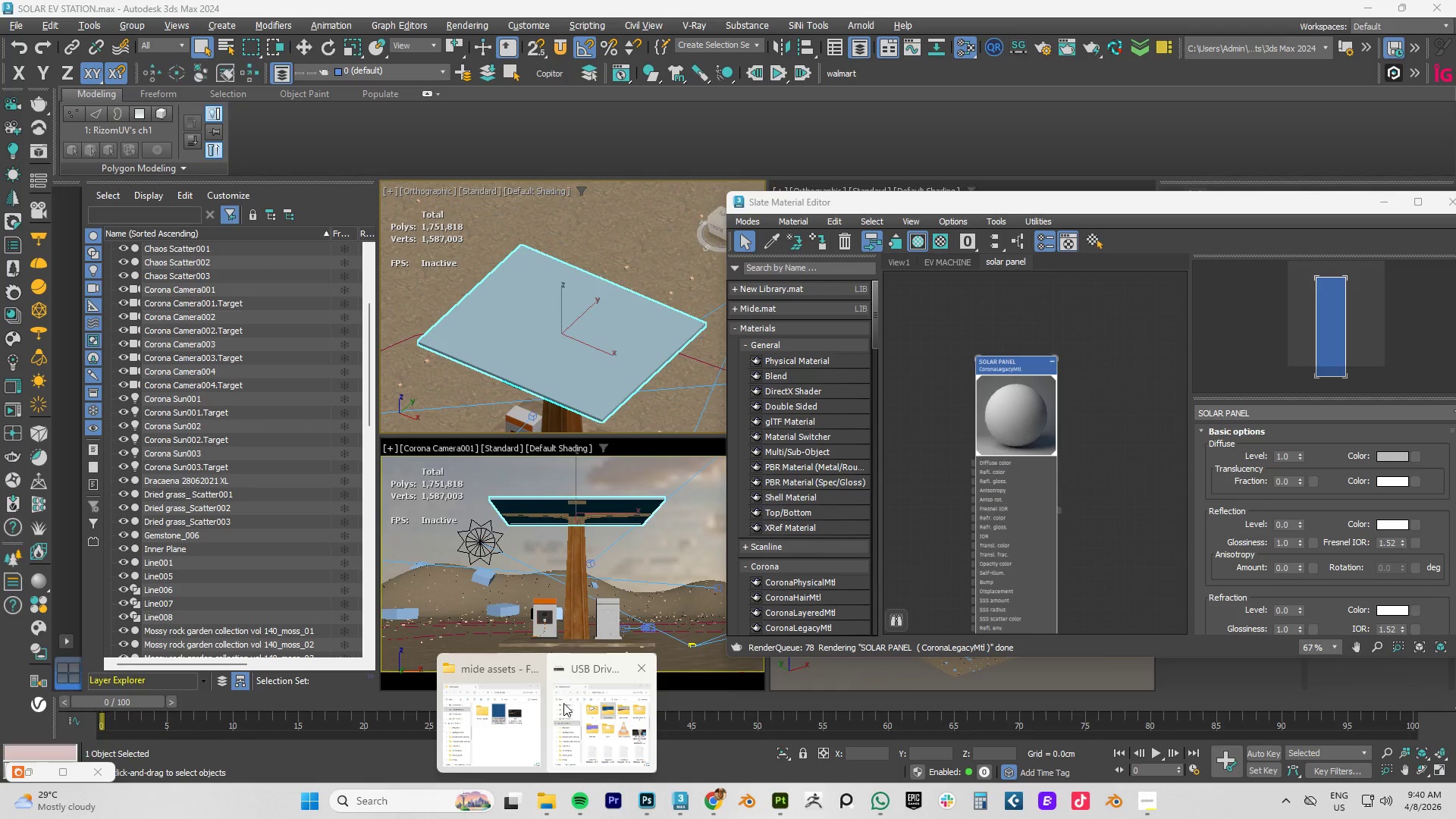 
left_click([479, 704])
 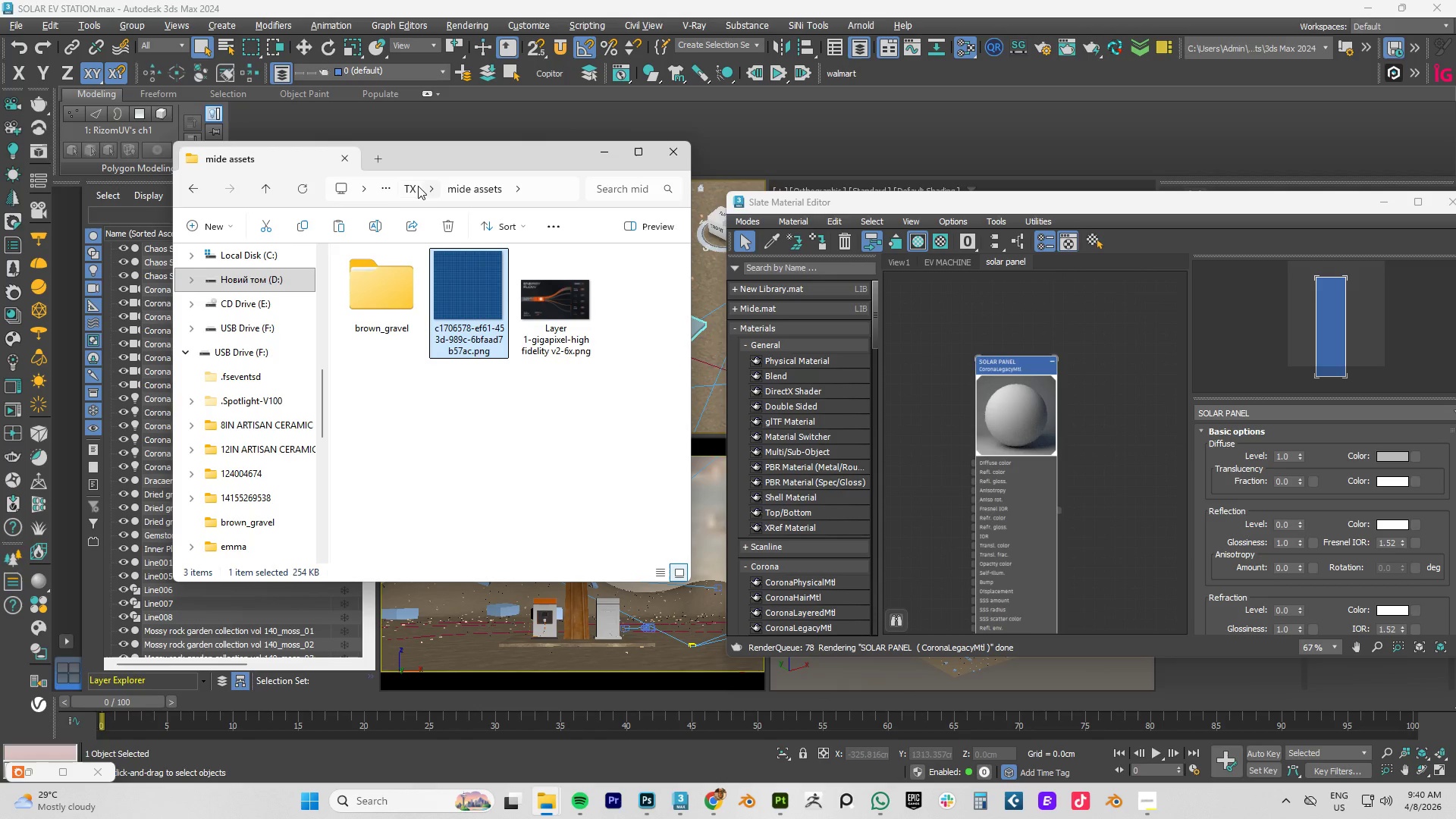 
left_click([410, 183])
 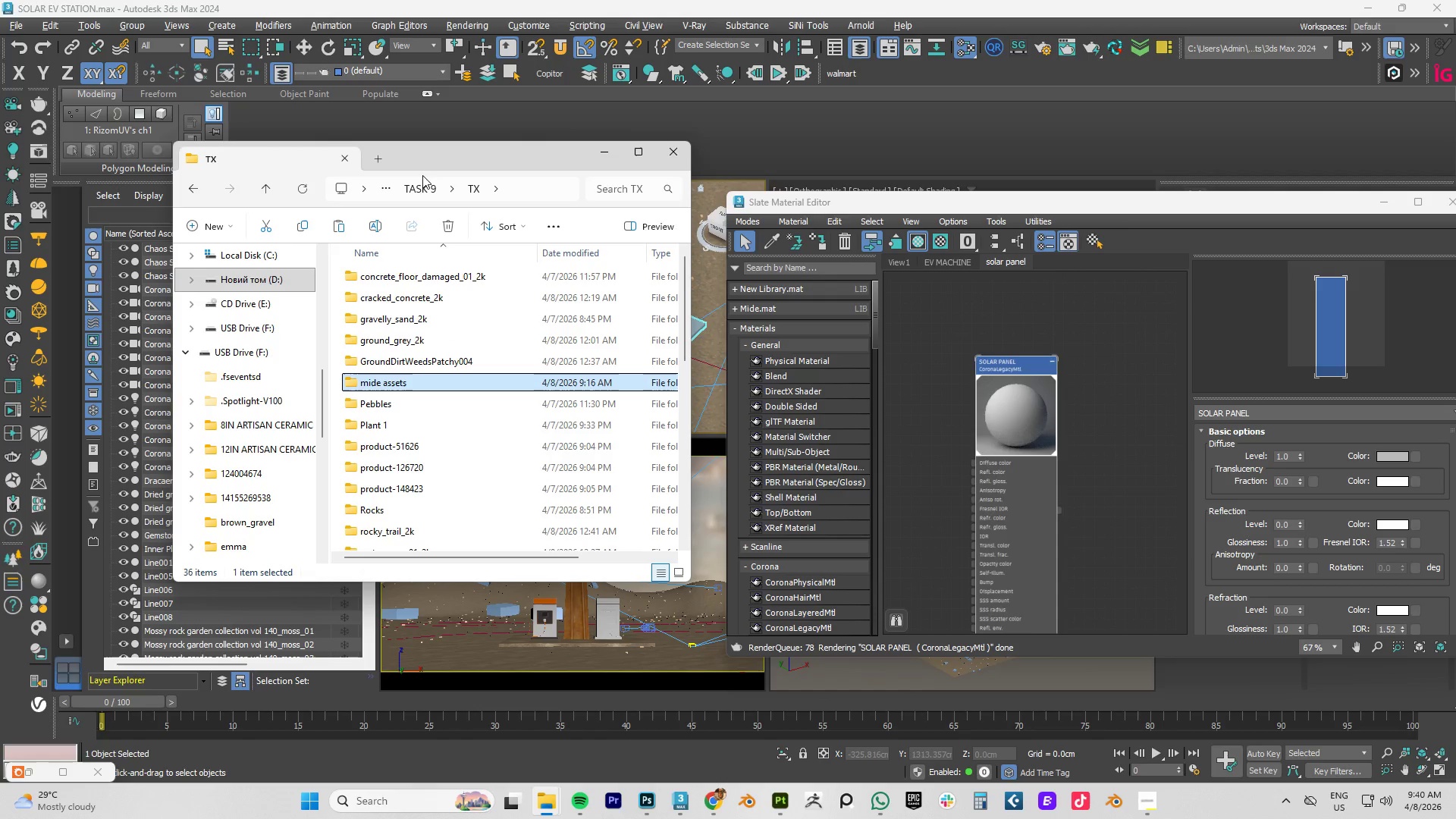 
left_click([423, 196])
 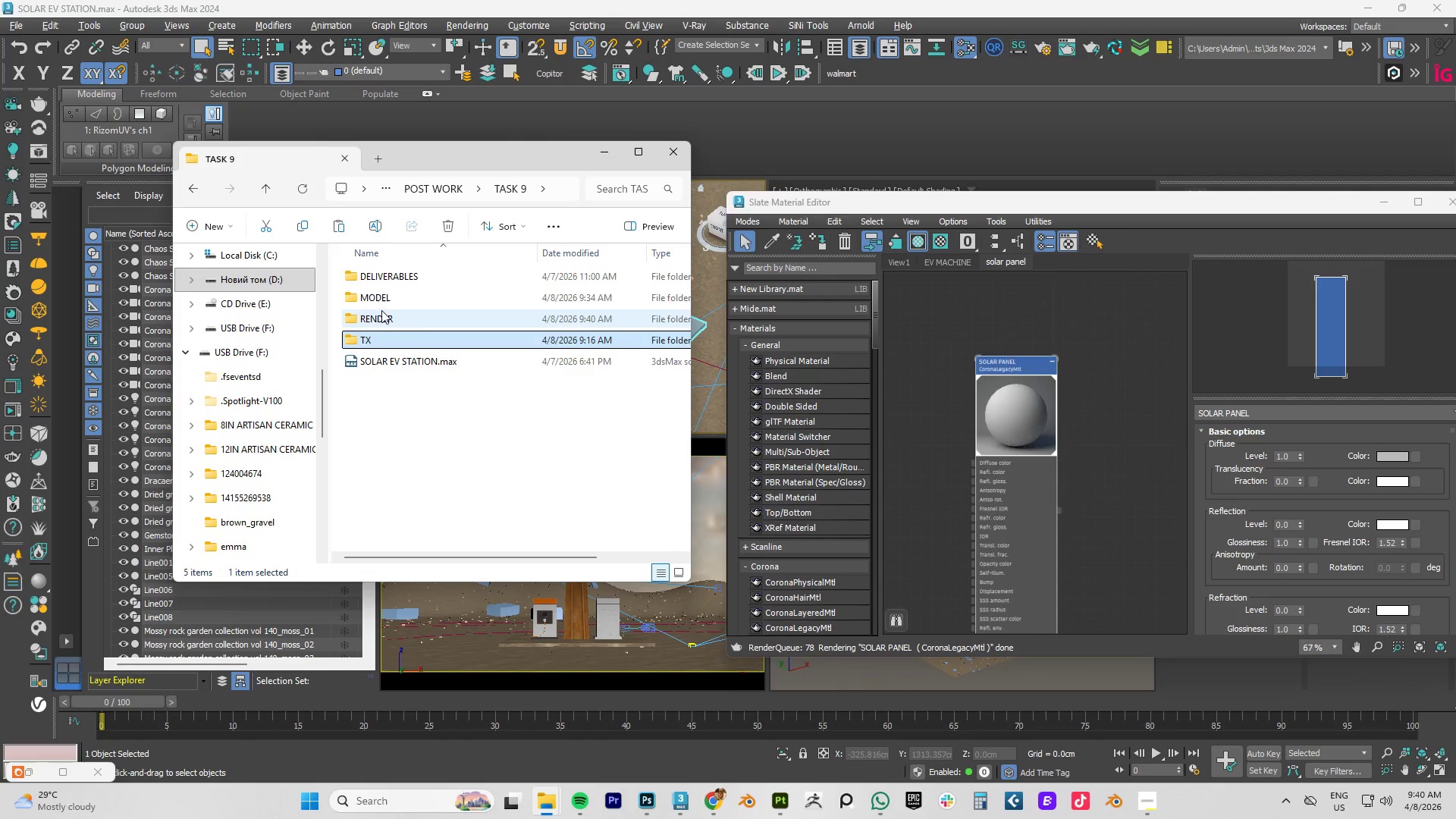 
double_click([377, 312])
 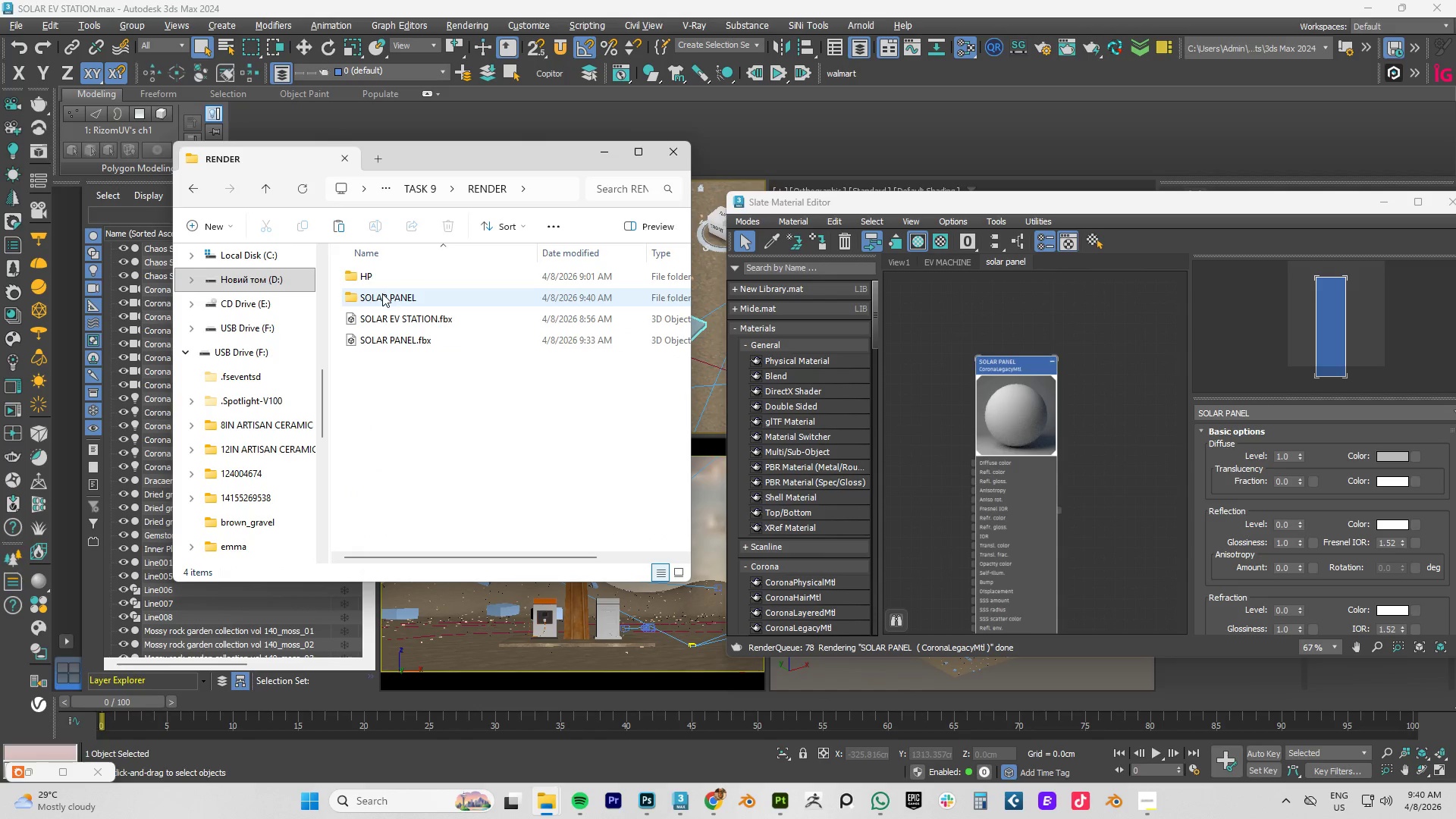 
double_click([382, 293])
 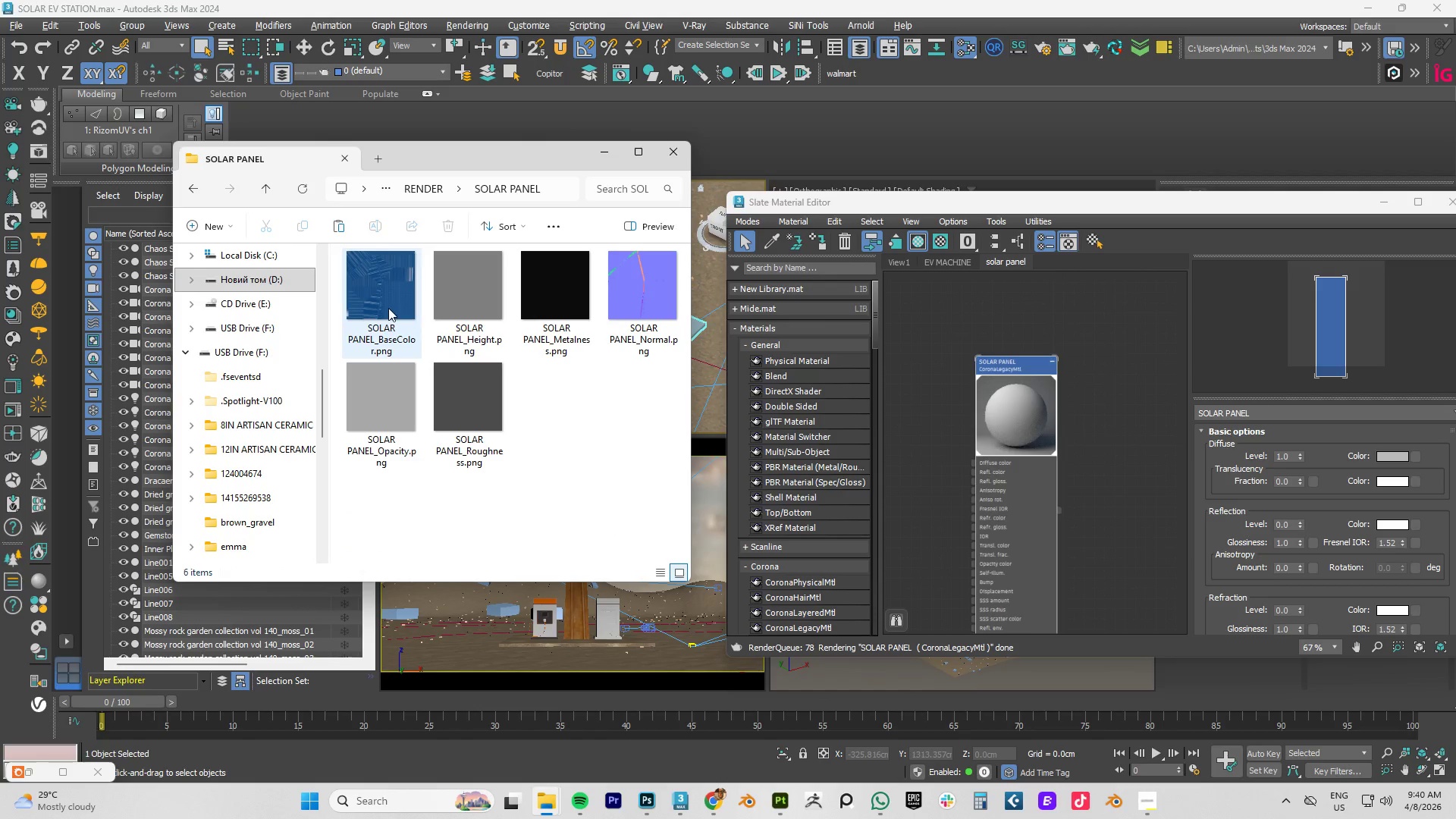 
left_click_drag(start_coordinate=[388, 308], to_coordinate=[900, 398])
 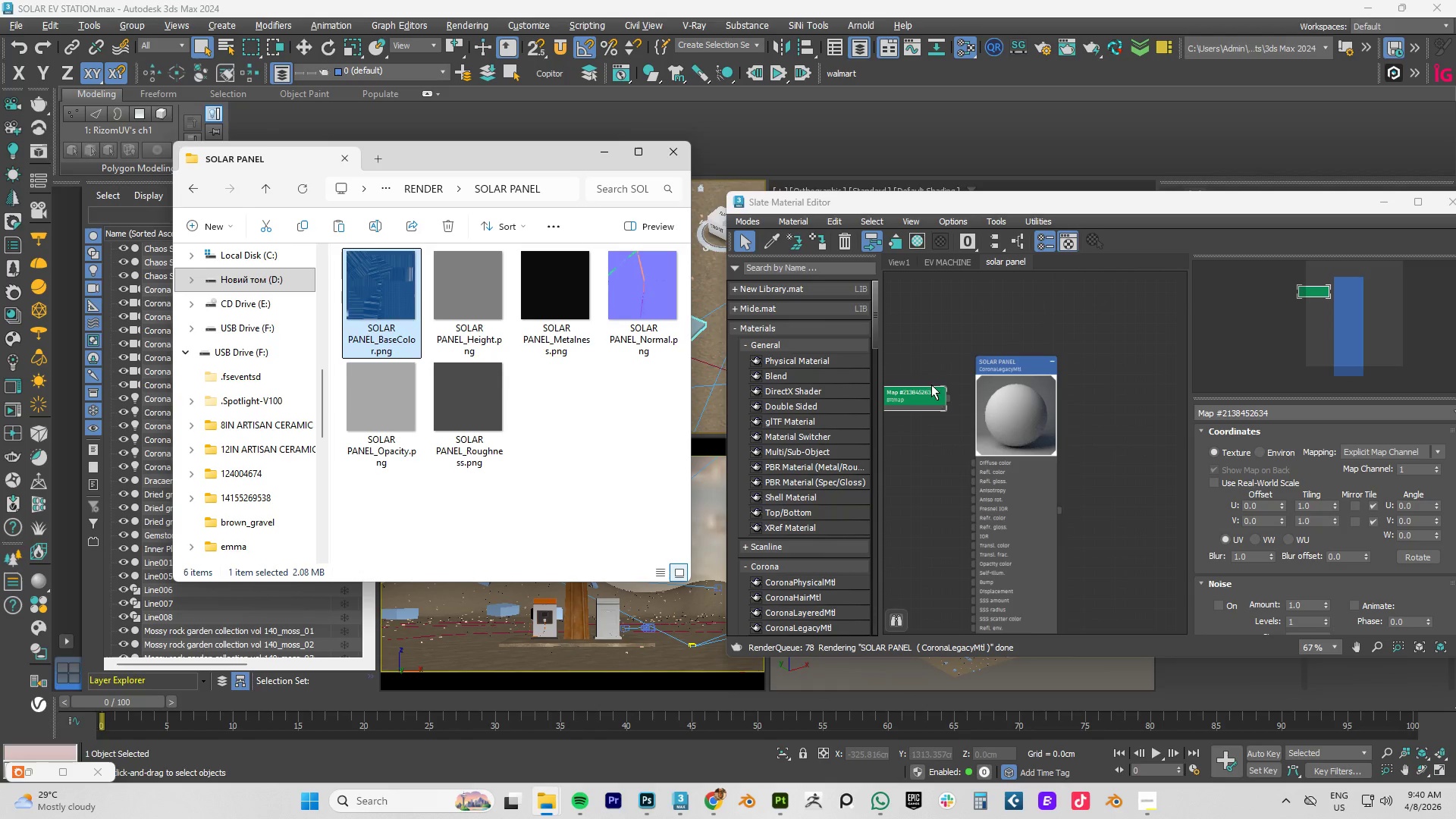 
left_click_drag(start_coordinate=[919, 359], to_coordinate=[1018, 464])
 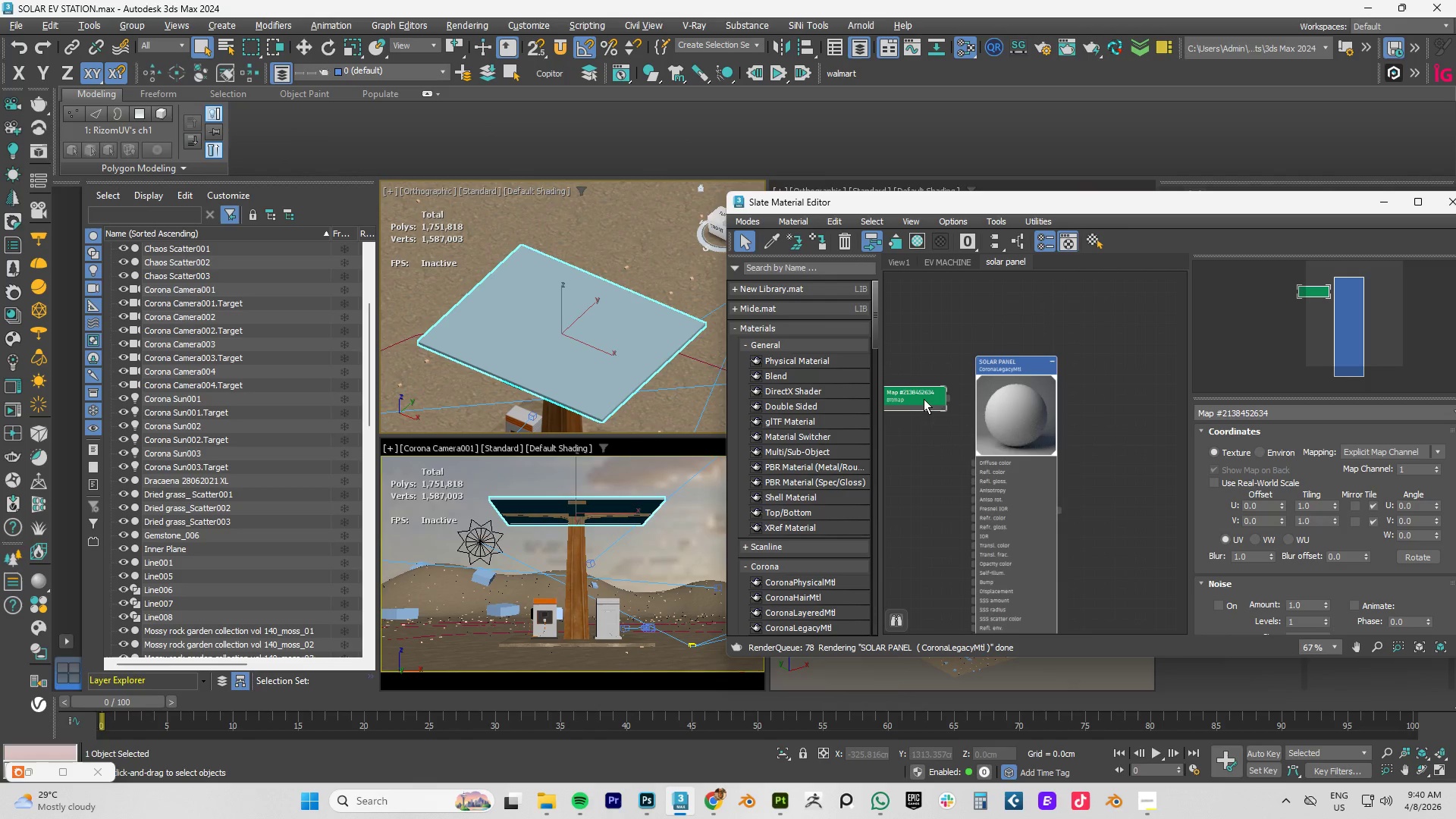 
left_click_drag(start_coordinate=[924, 399], to_coordinate=[998, 396])
 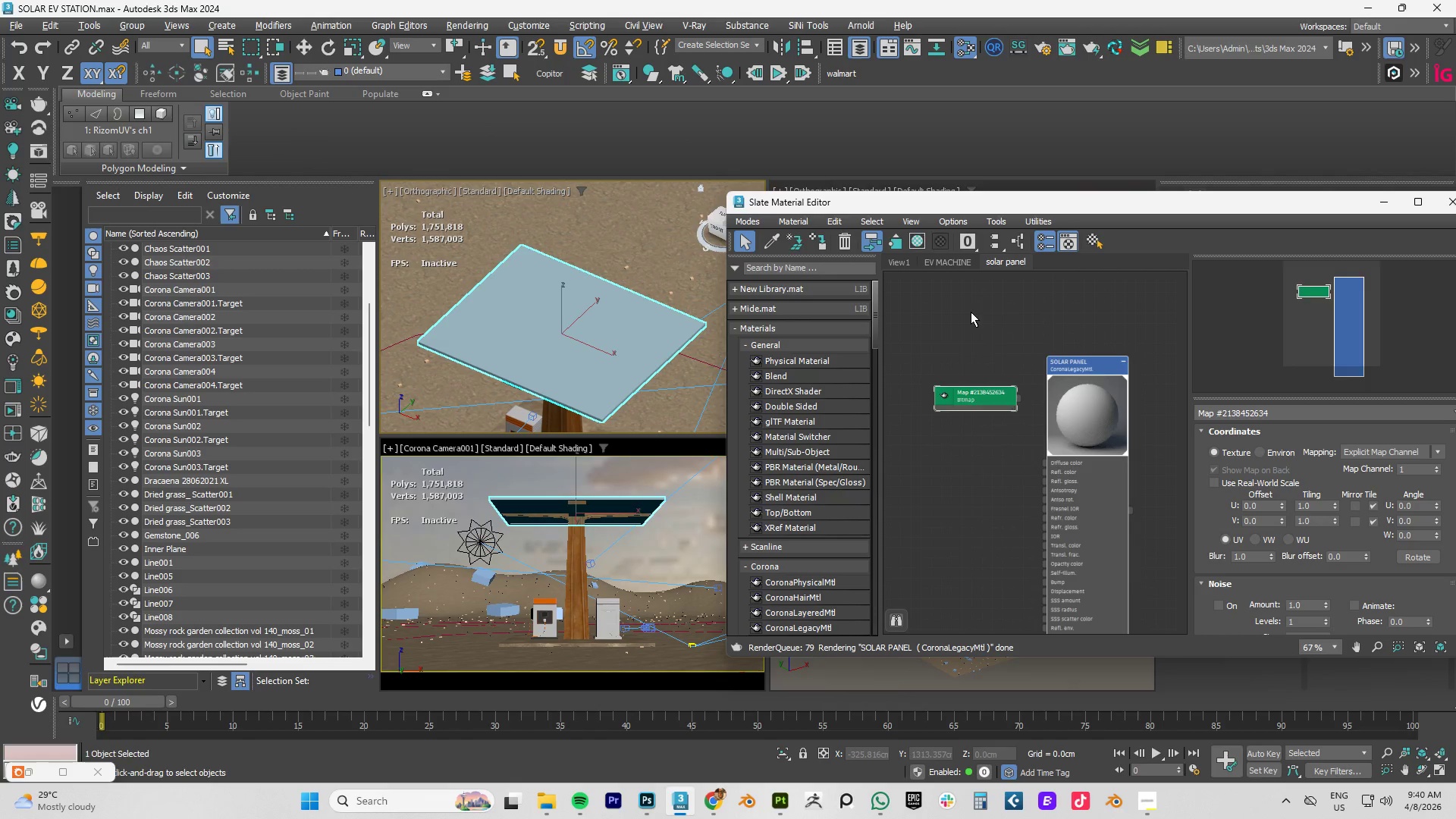 
left_click([971, 312])
 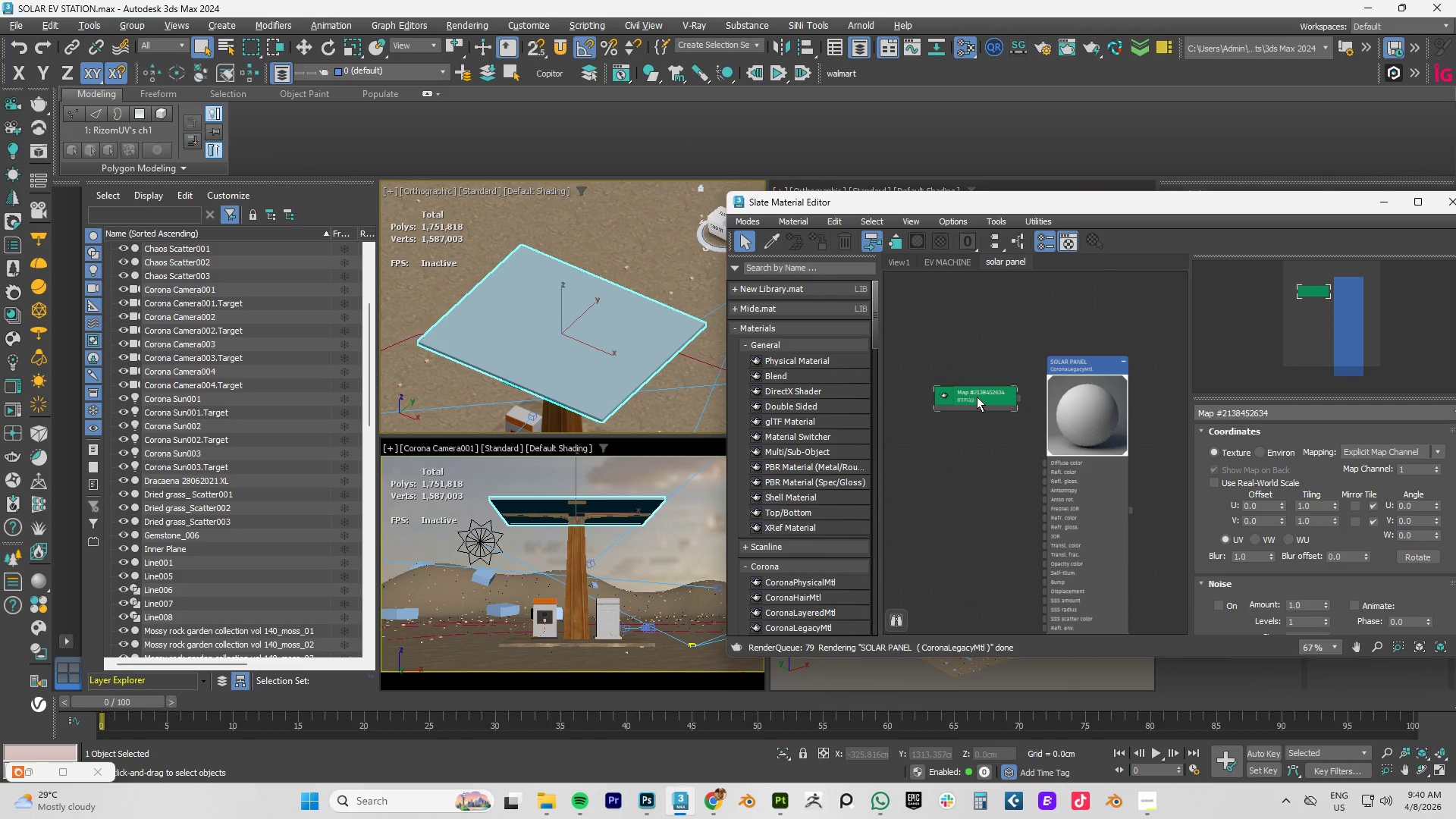 
left_click_drag(start_coordinate=[977, 397], to_coordinate=[934, 420])
 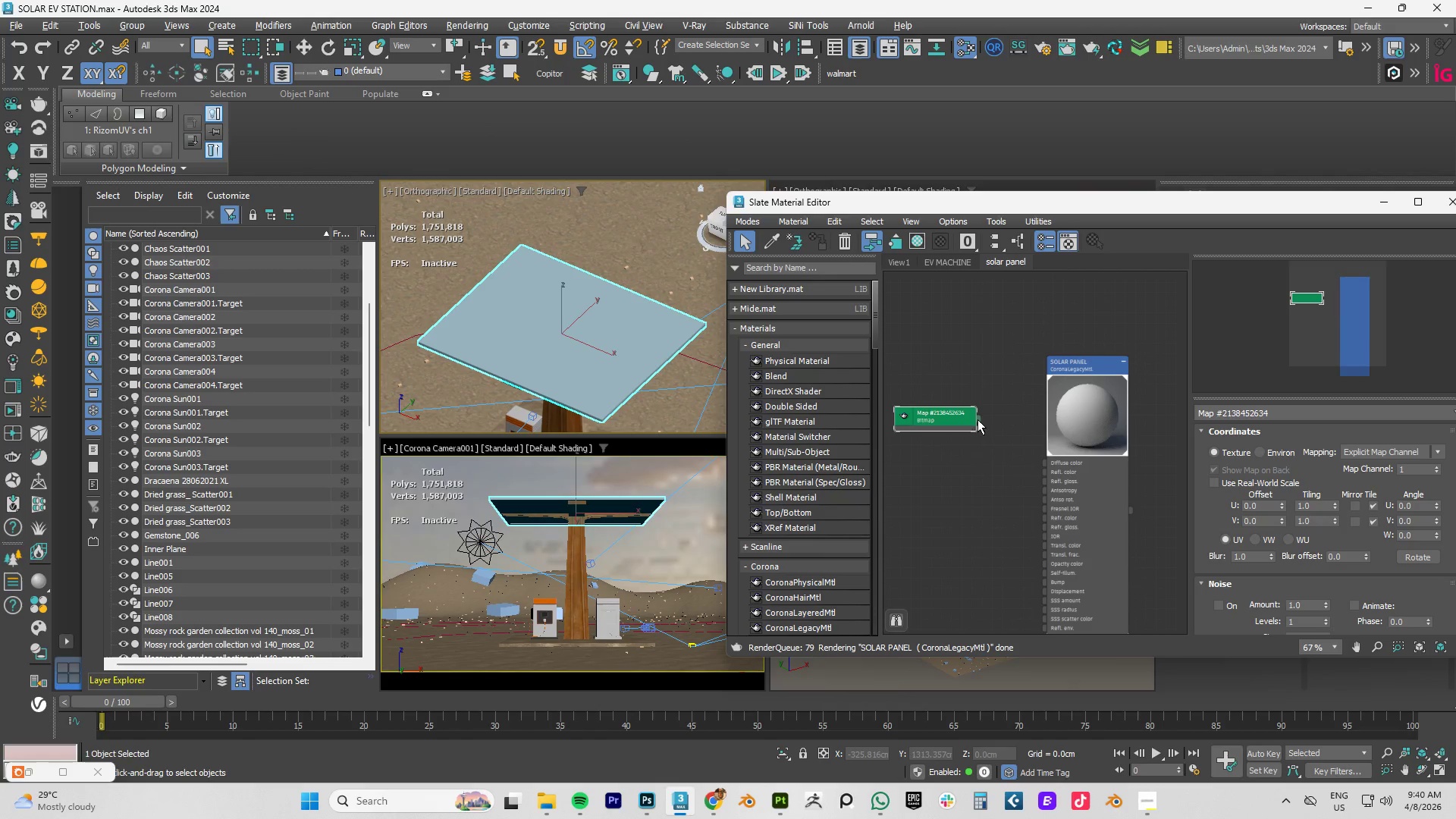 
left_click_drag(start_coordinate=[977, 419], to_coordinate=[1052, 466])
 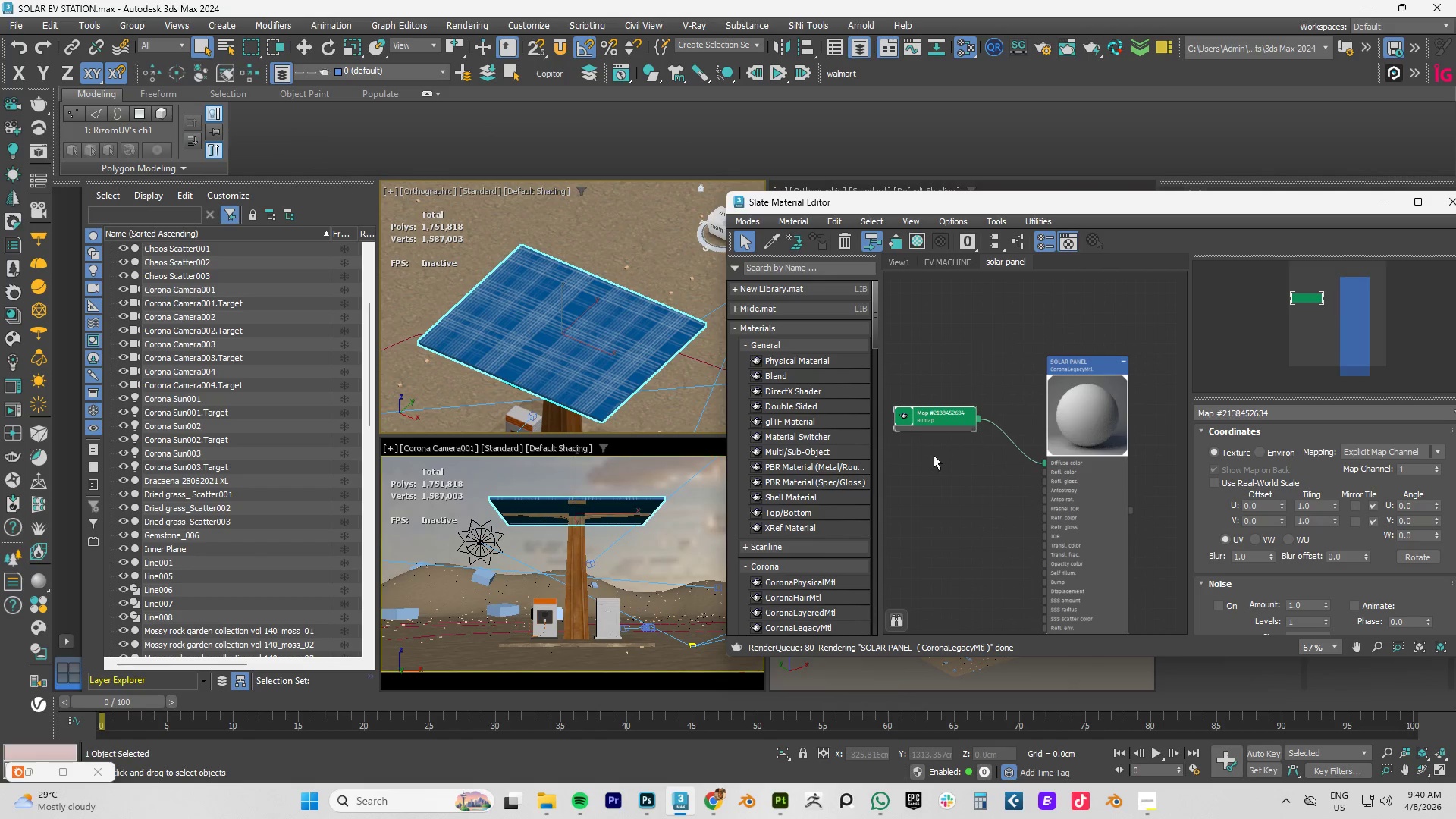 
key(Alt+AltLeft)
 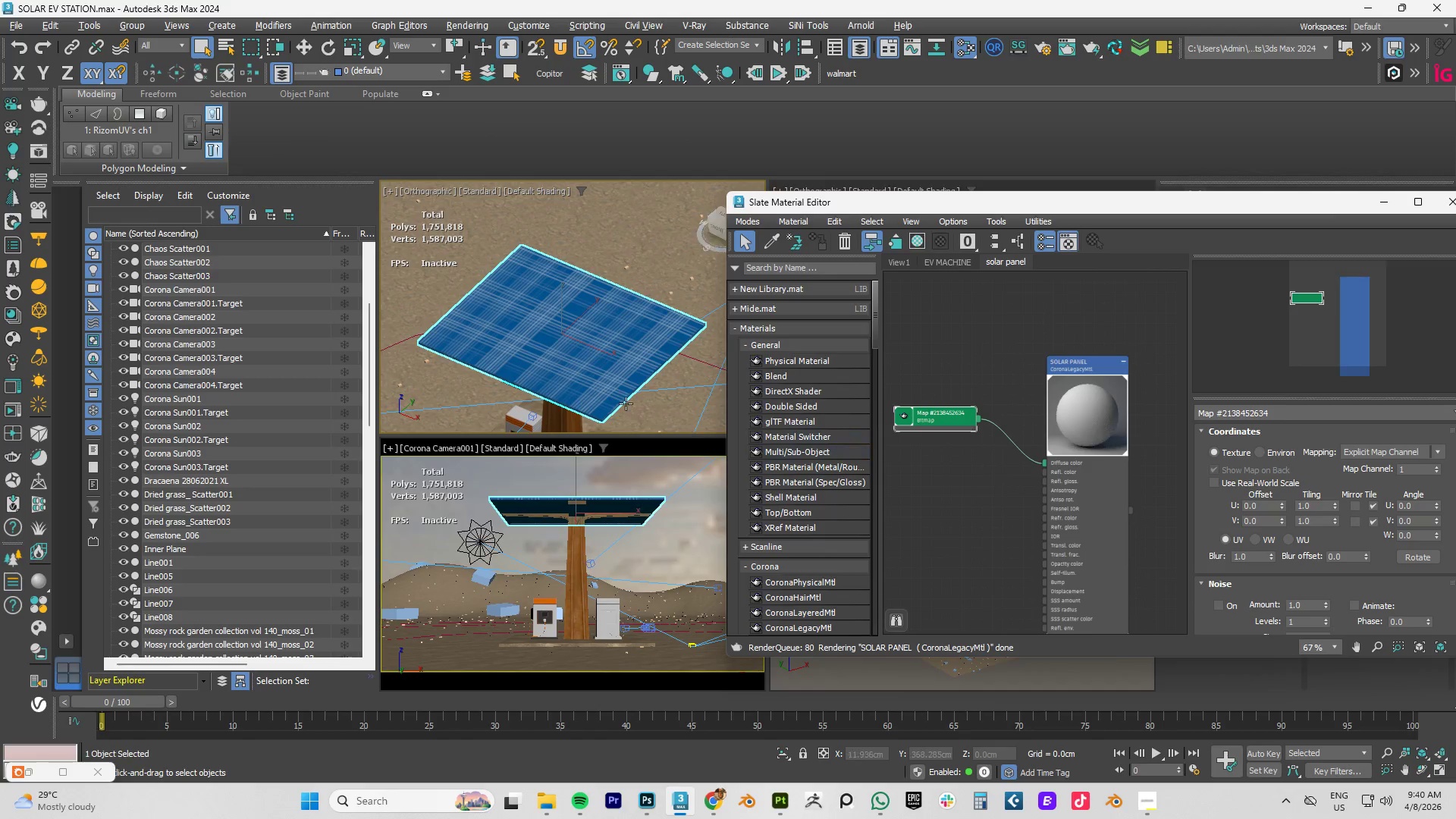 
key(Alt+Tab)
 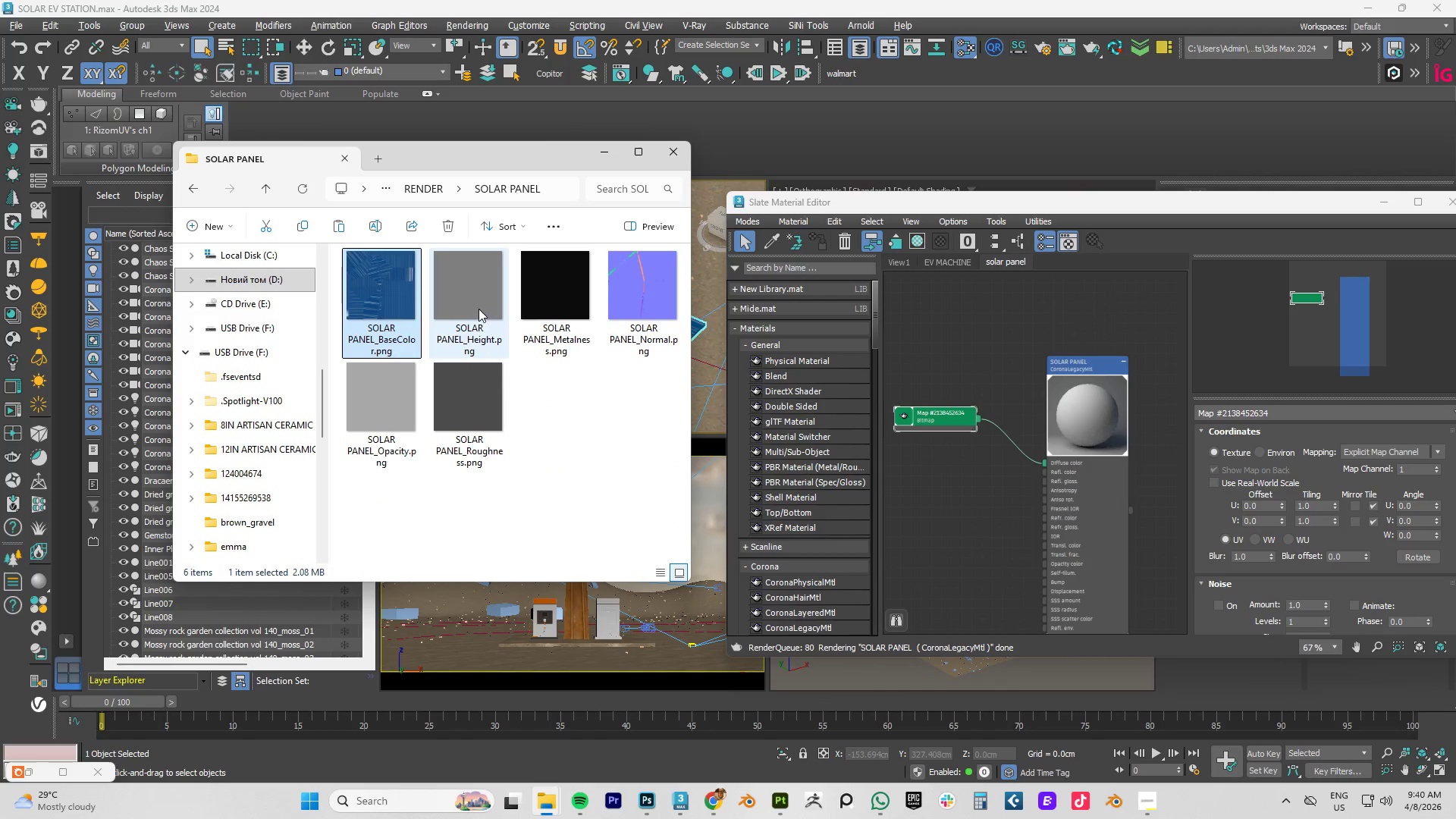 
left_click_drag(start_coordinate=[463, 305], to_coordinate=[934, 571])
 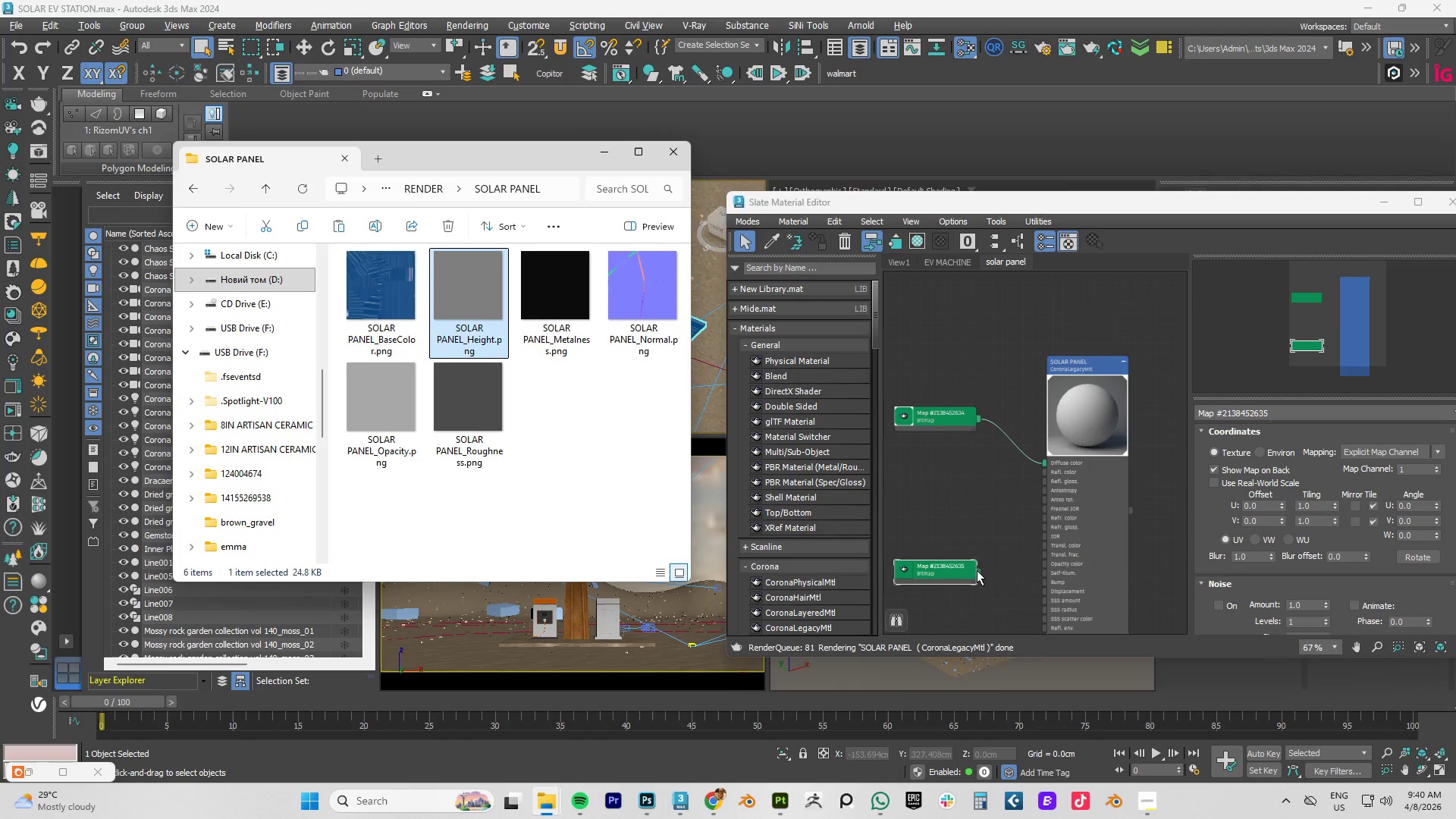 
left_click_drag(start_coordinate=[978, 570], to_coordinate=[1046, 557])
 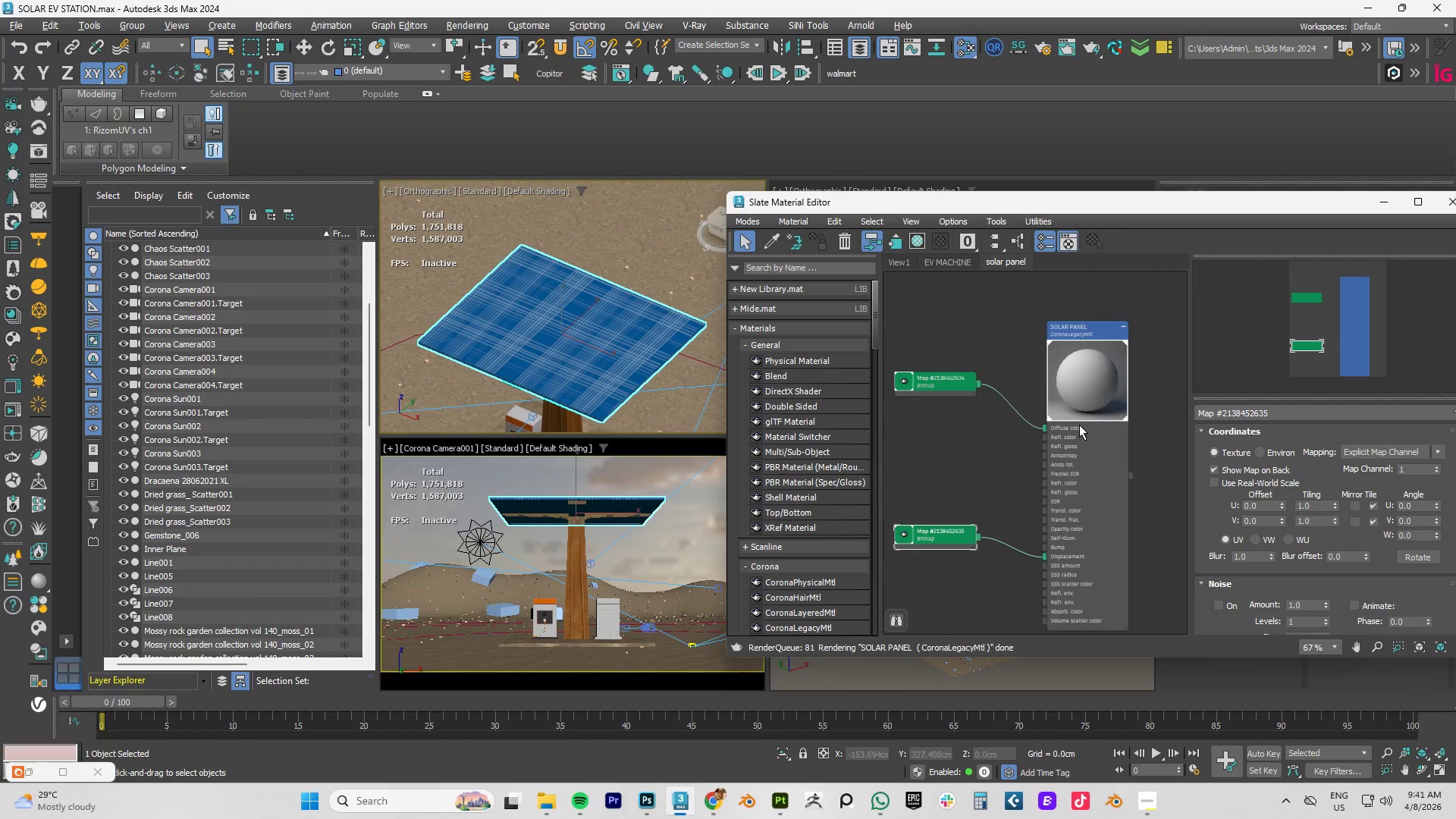 
scroll: coordinate [592, 345], scroll_direction: down, amount: 10.0
 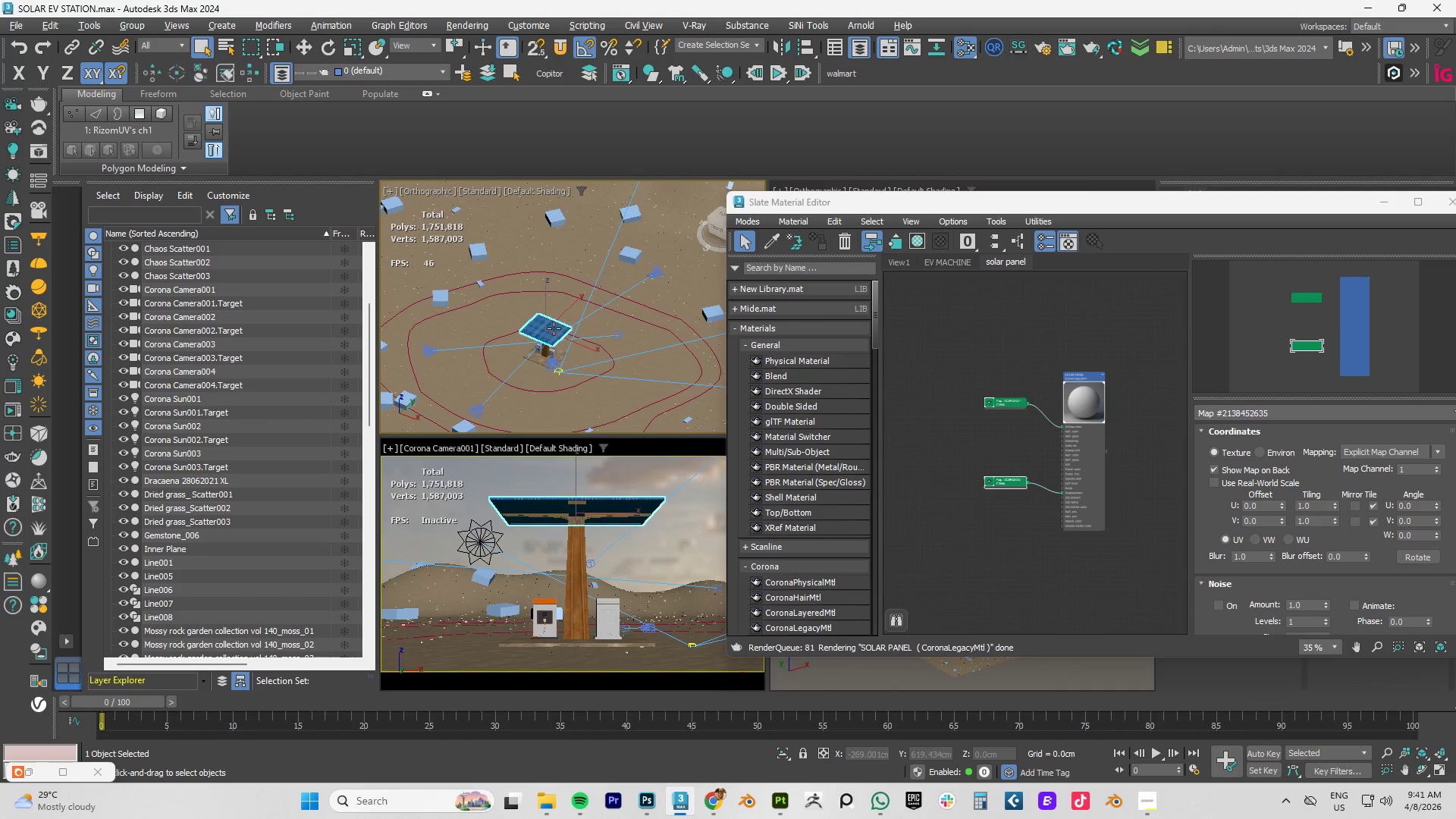 
scroll: coordinate [595, 322], scroll_direction: up, amount: 1.0
 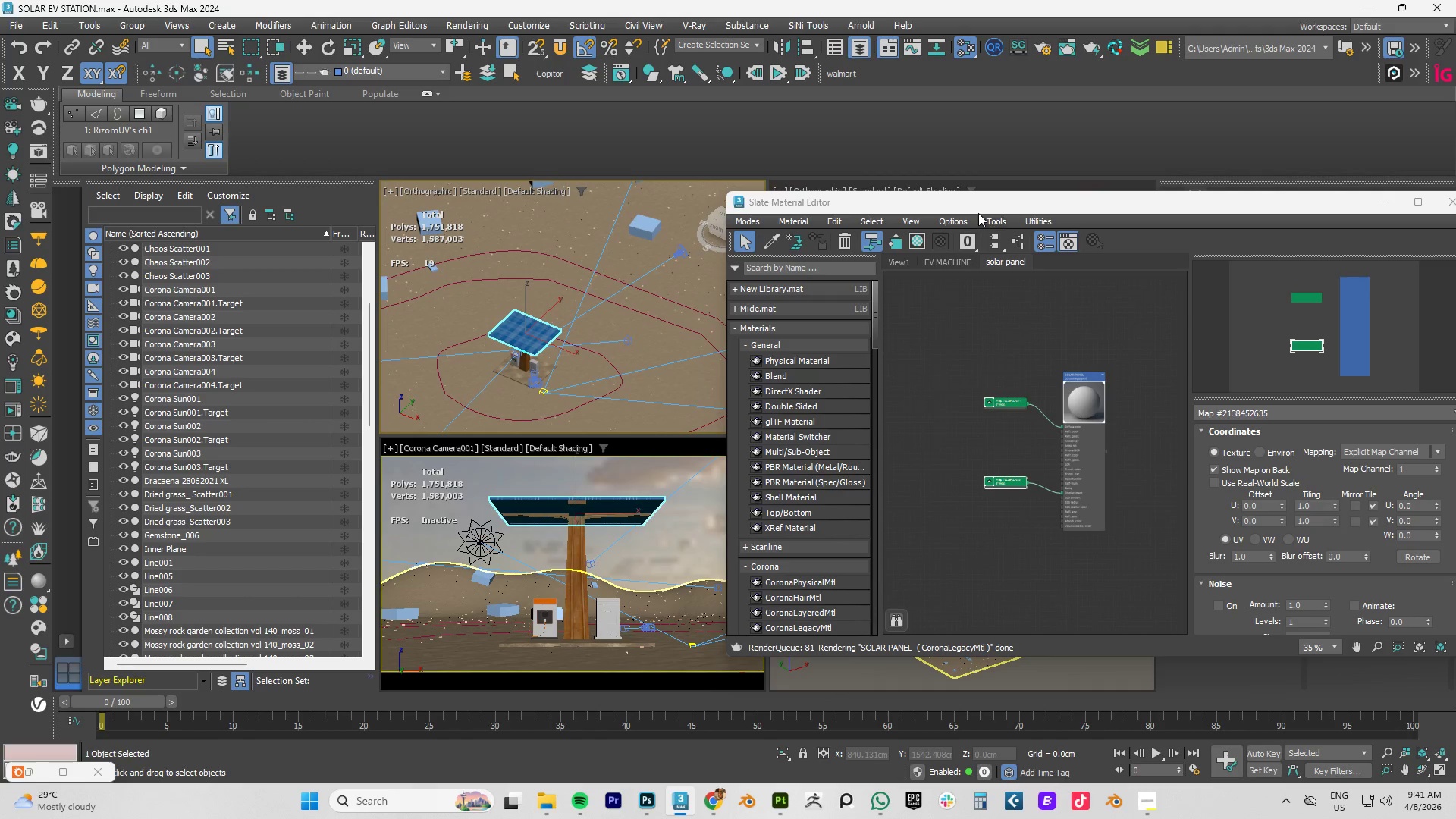 
left_click_drag(start_coordinate=[978, 212], to_coordinate=[954, 422])
 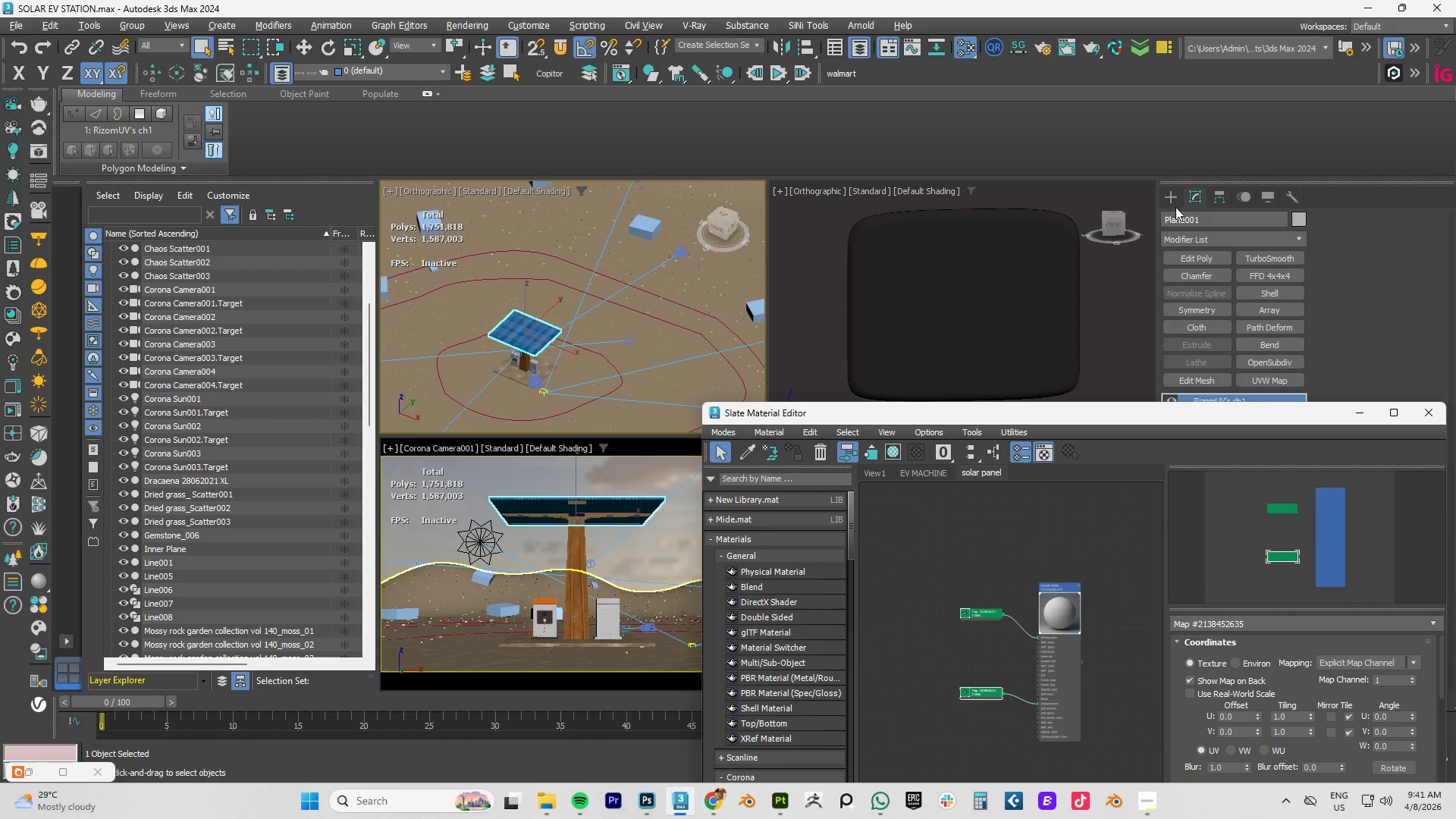 
left_click([1164, 189])
 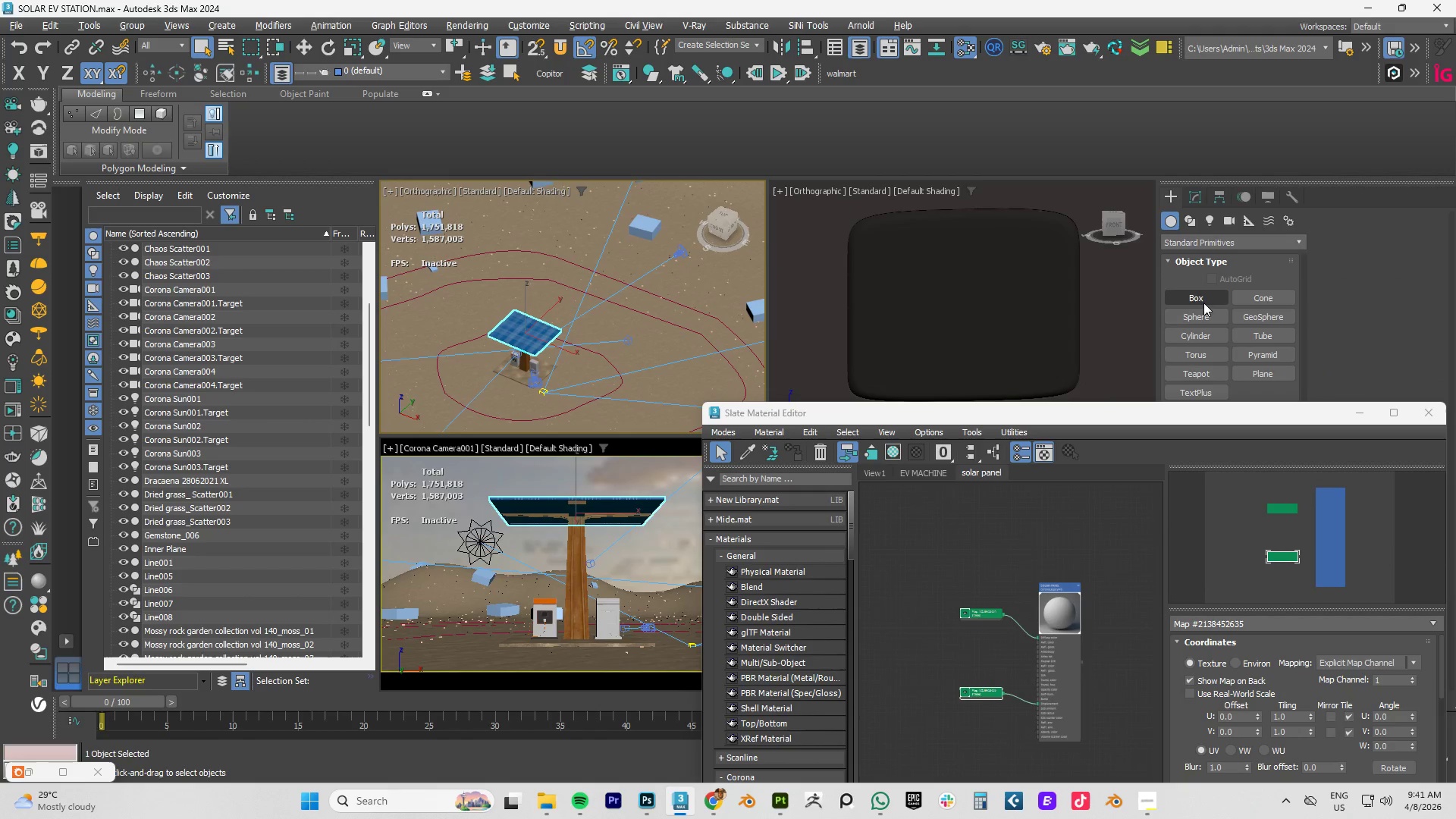 
left_click([1195, 296])
 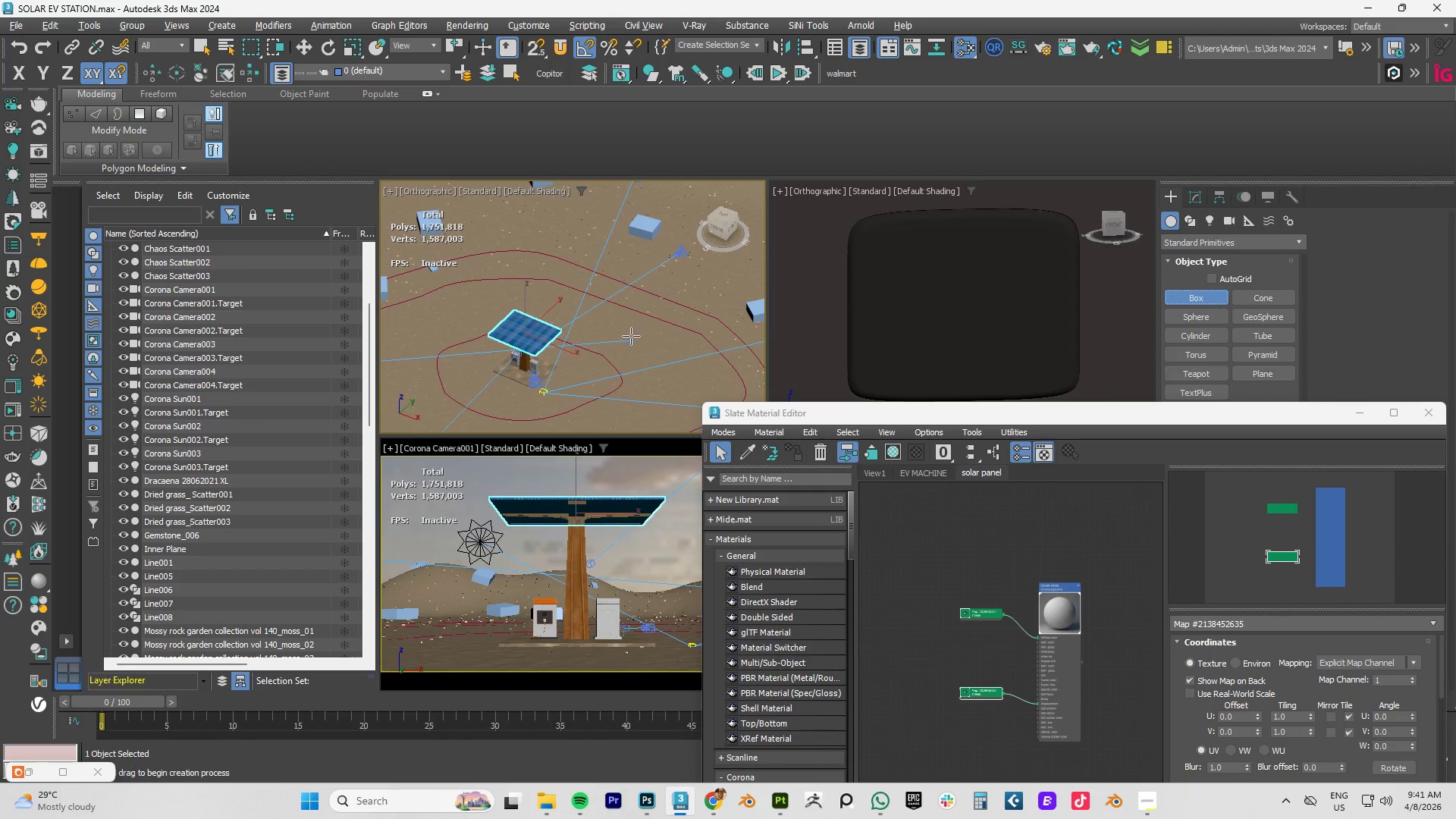 
left_click_drag(start_coordinate=[655, 363], to_coordinate=[715, 355])
 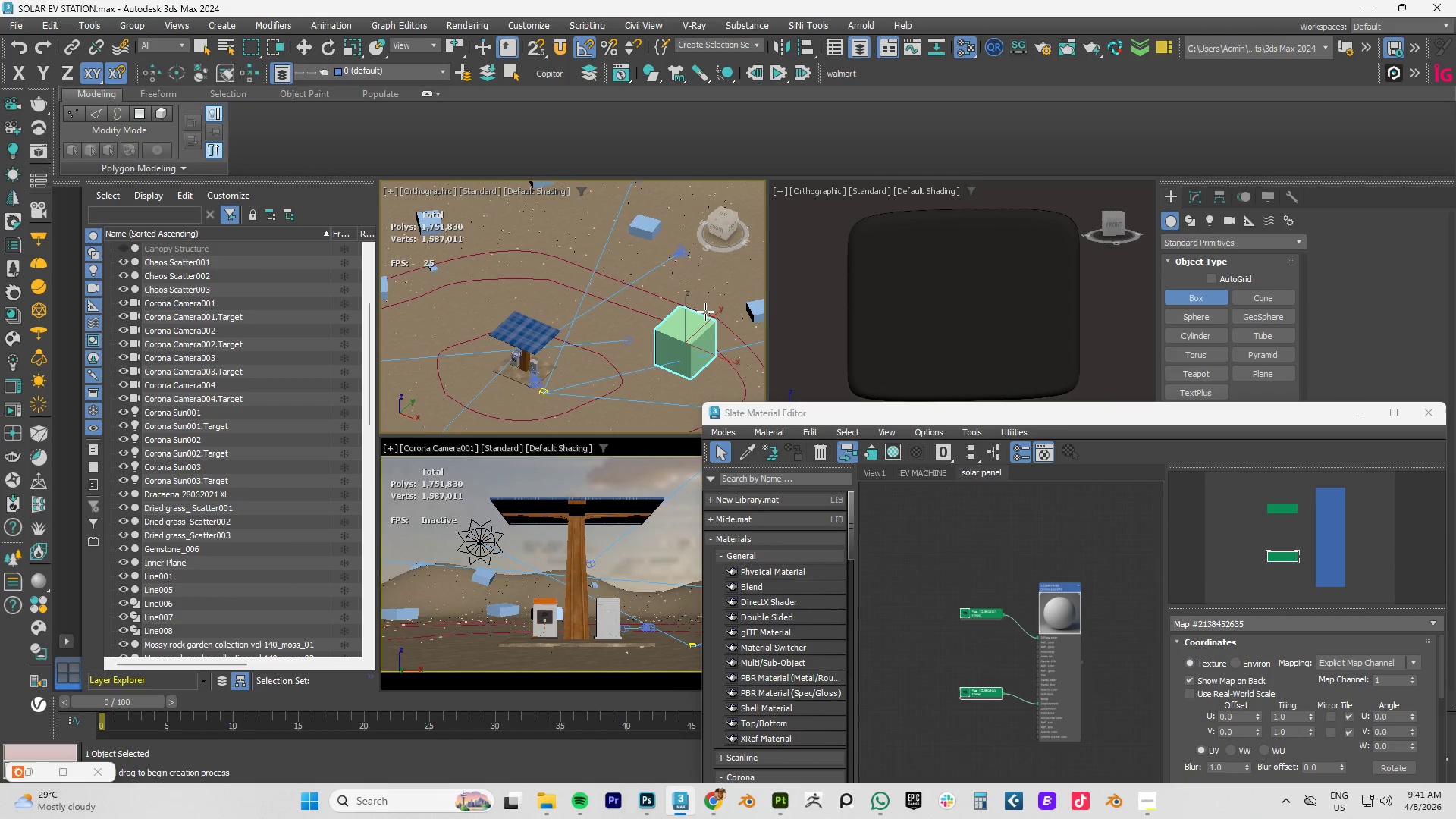 
left_click([705, 312])
 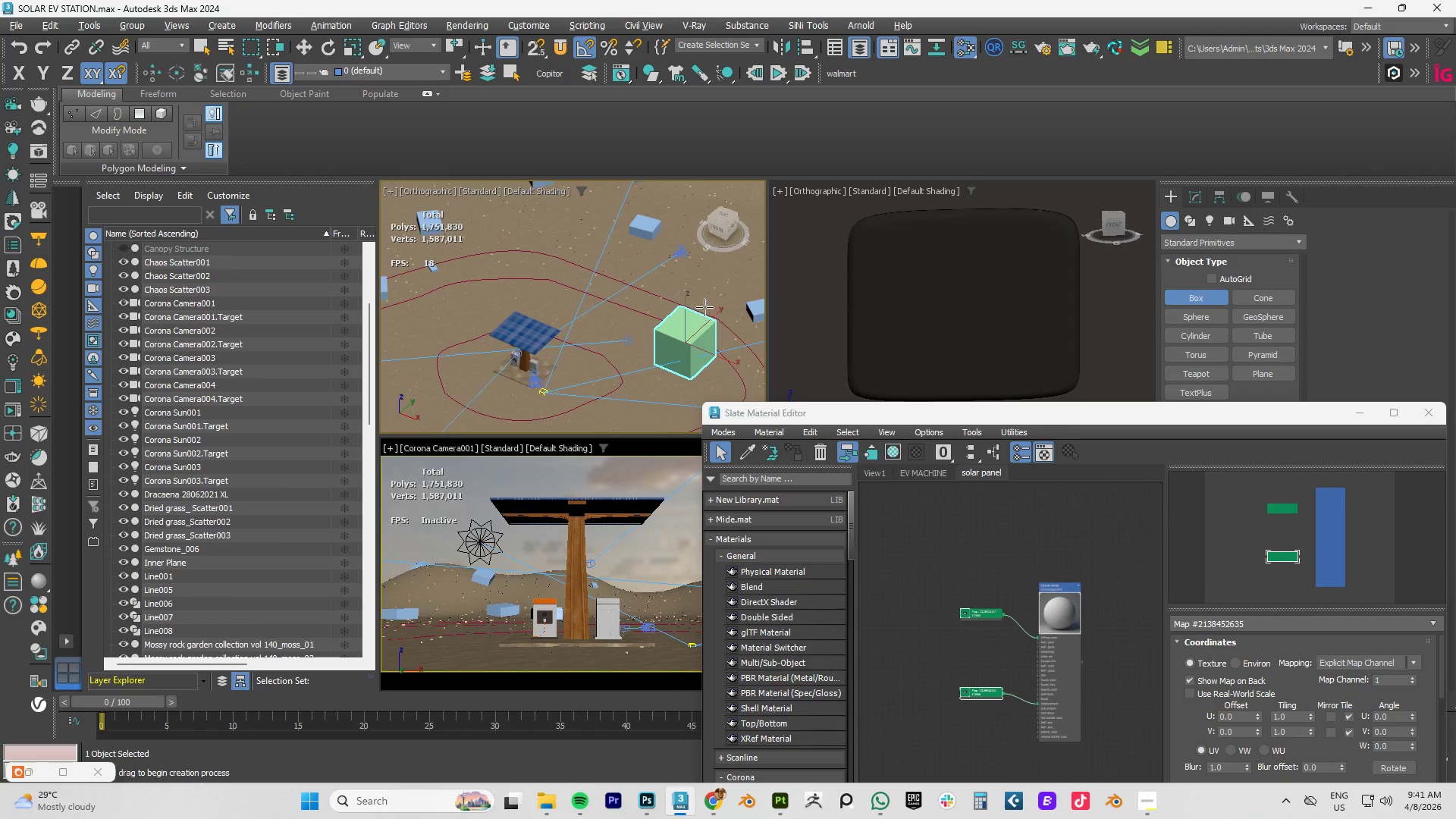 
right_click([704, 307])
 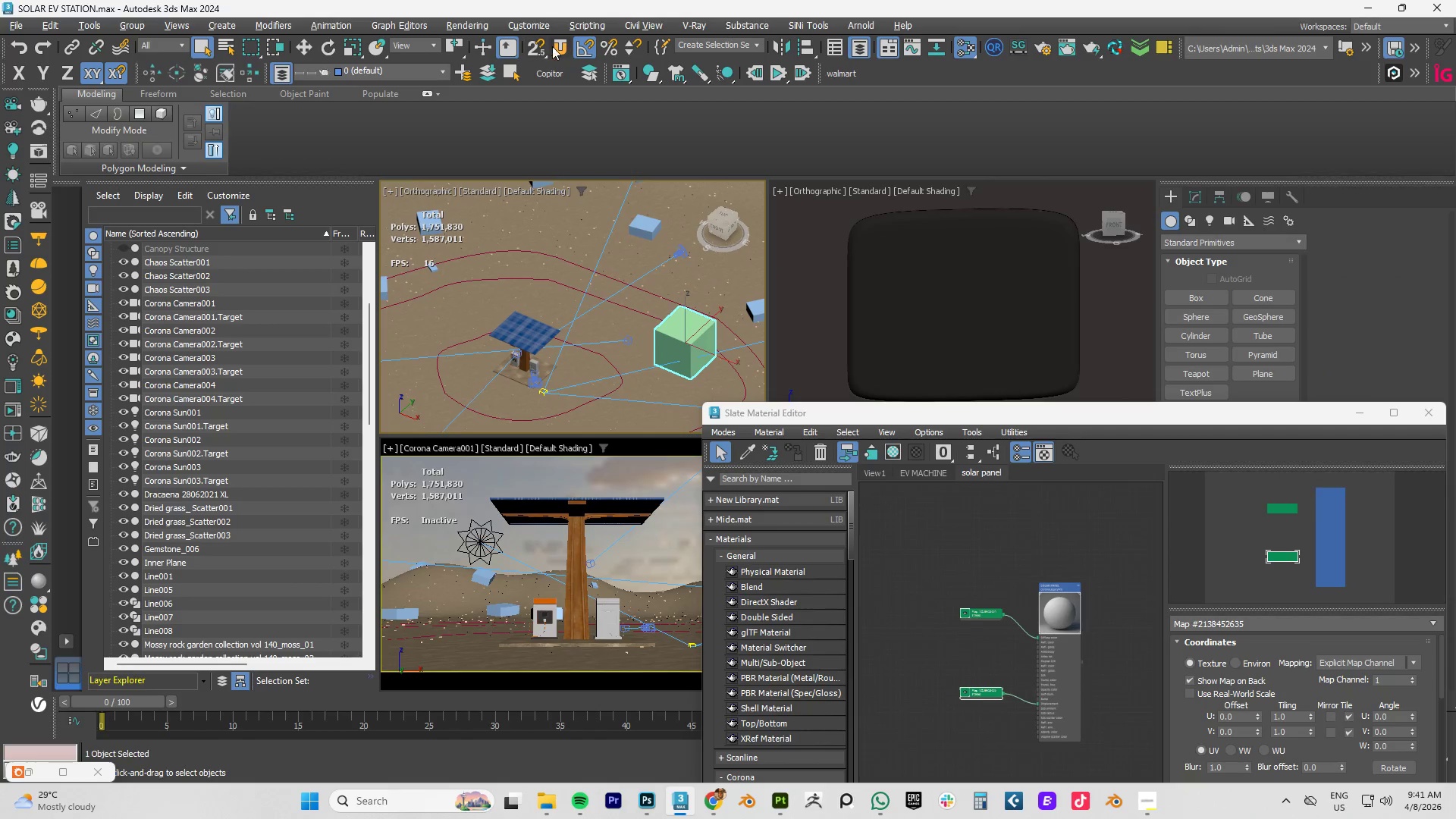 
left_click([557, 48])
 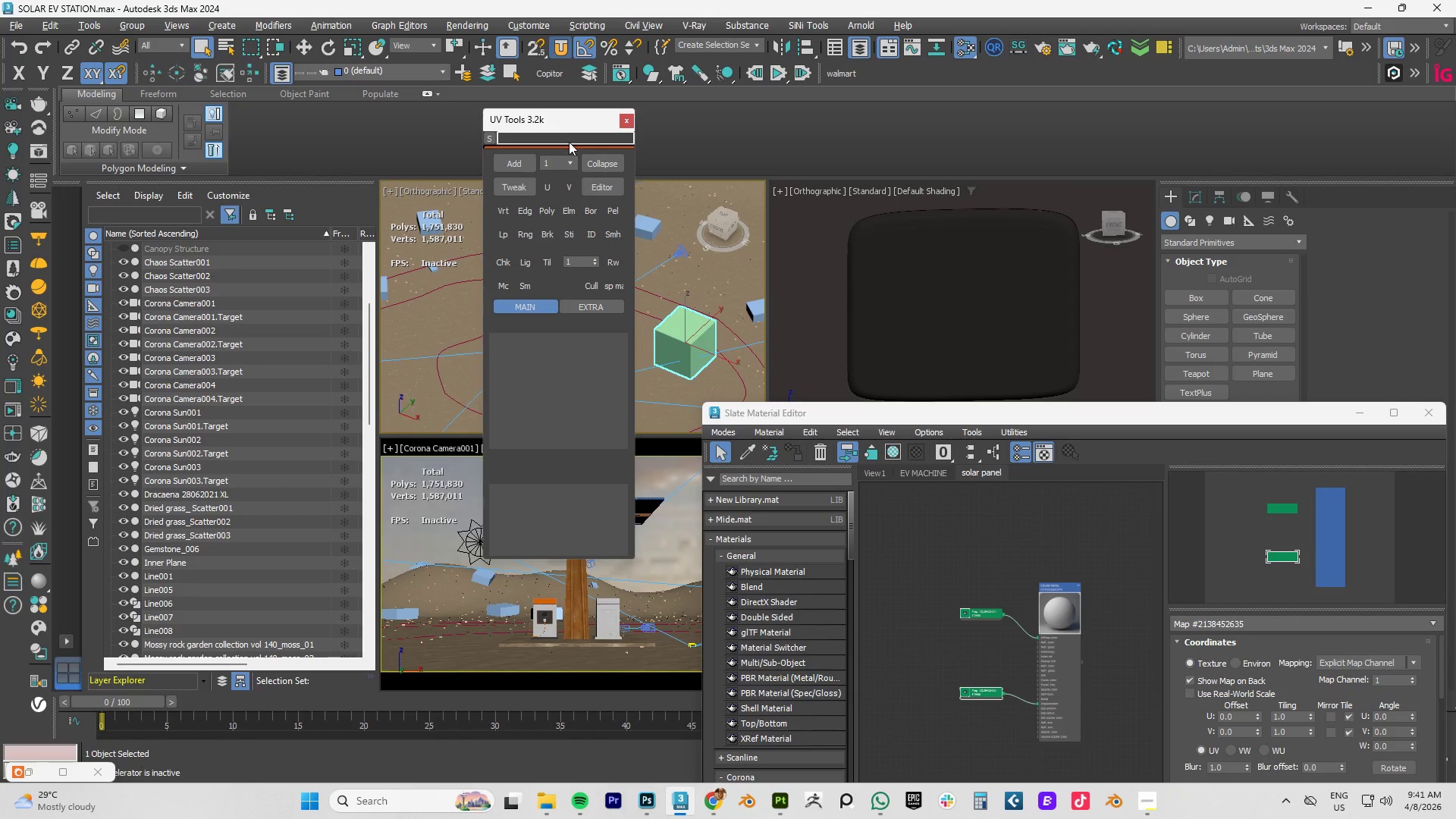 
left_click_drag(start_coordinate=[557, 113], to_coordinate=[785, 140])
 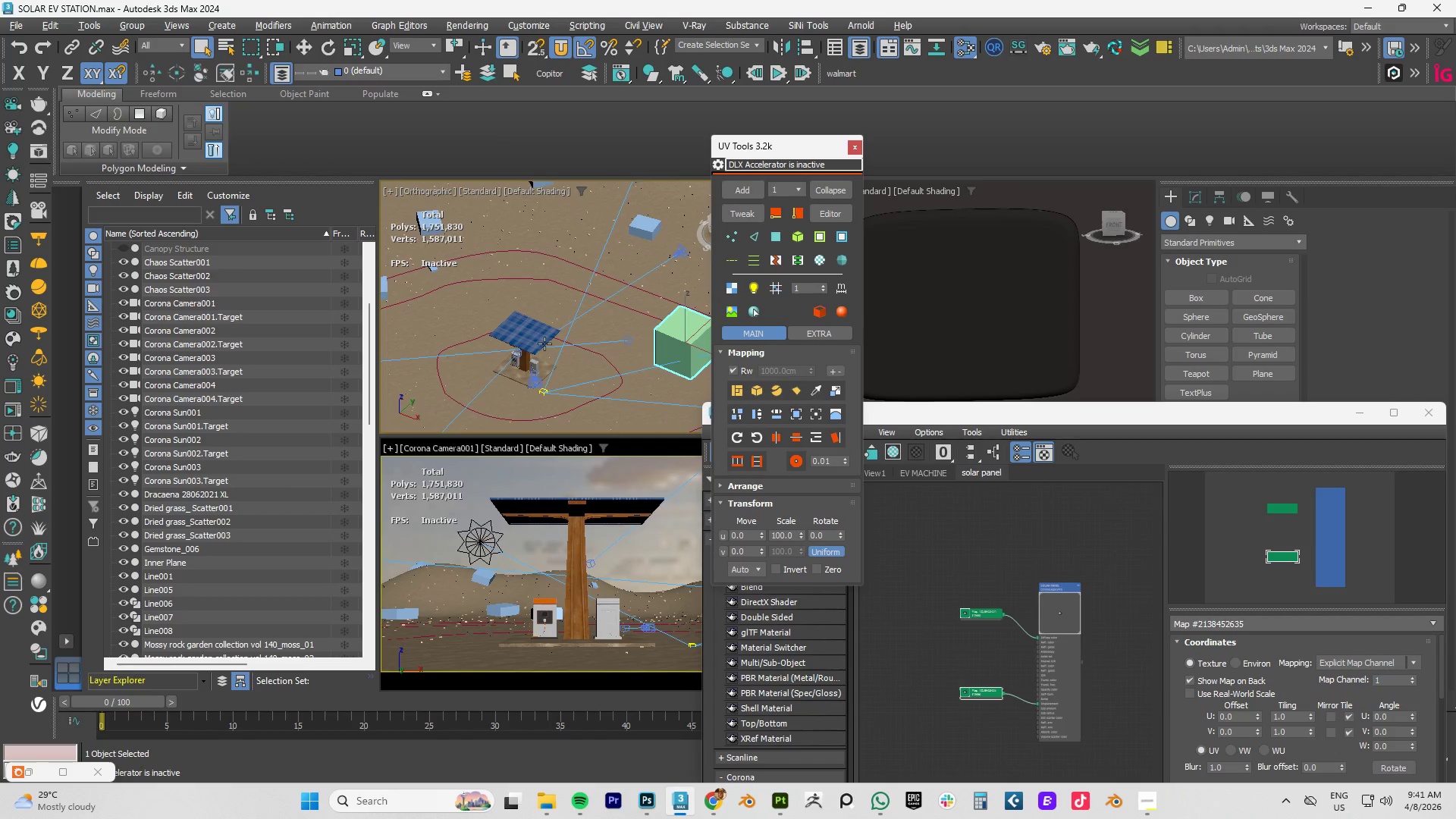 
left_click([529, 331])
 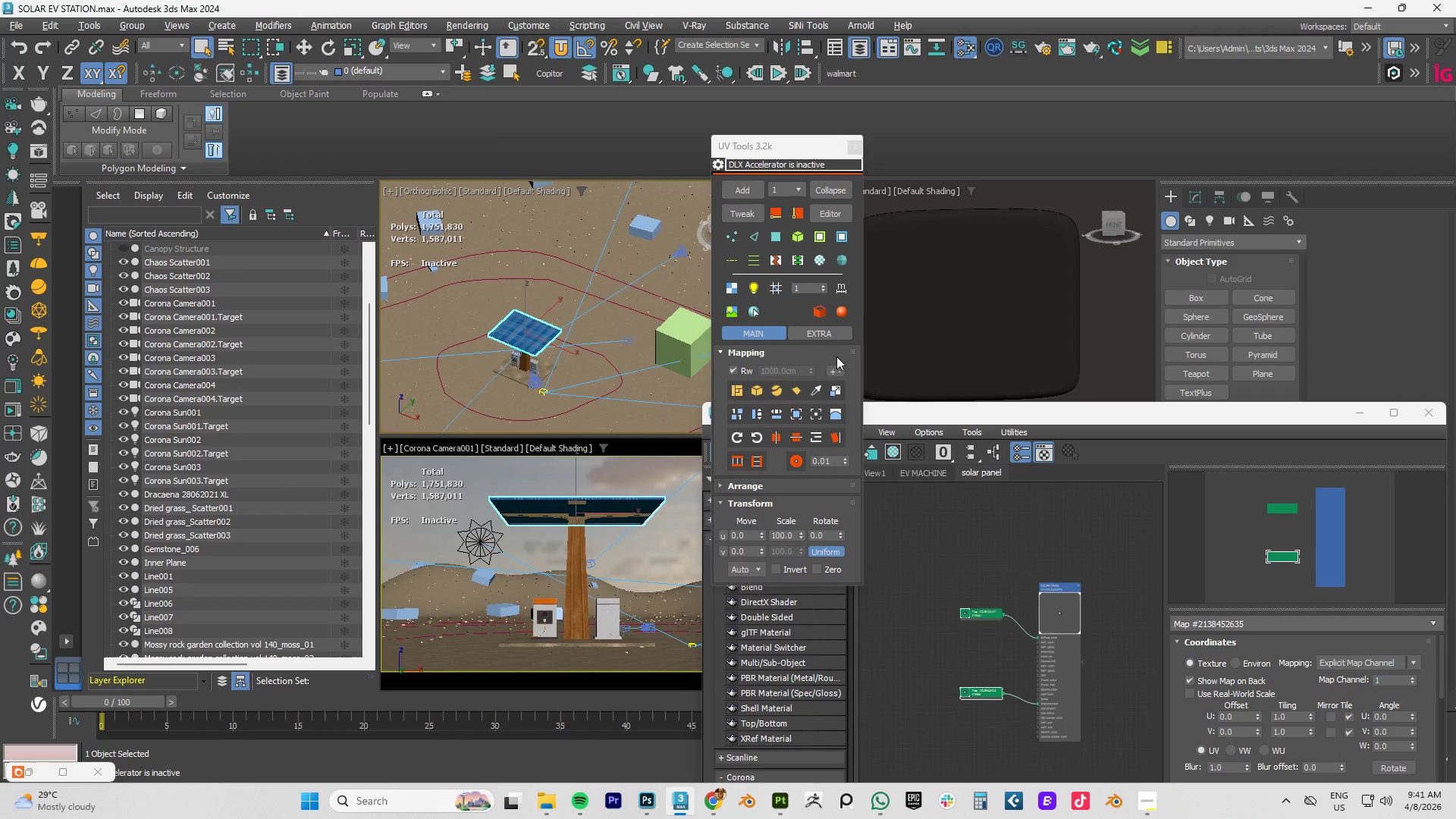 
left_click([815, 388])
 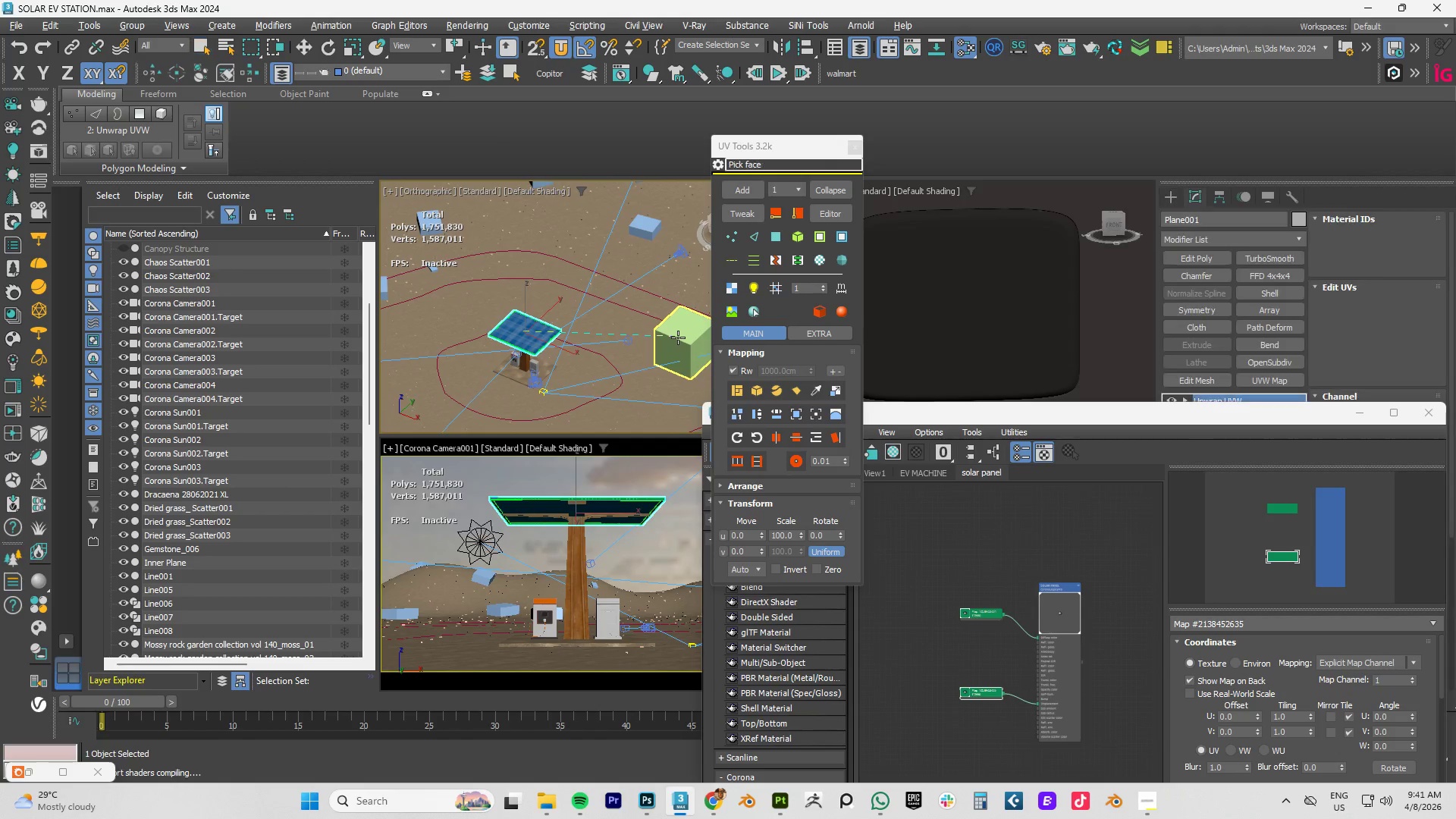 
left_click([678, 337])
 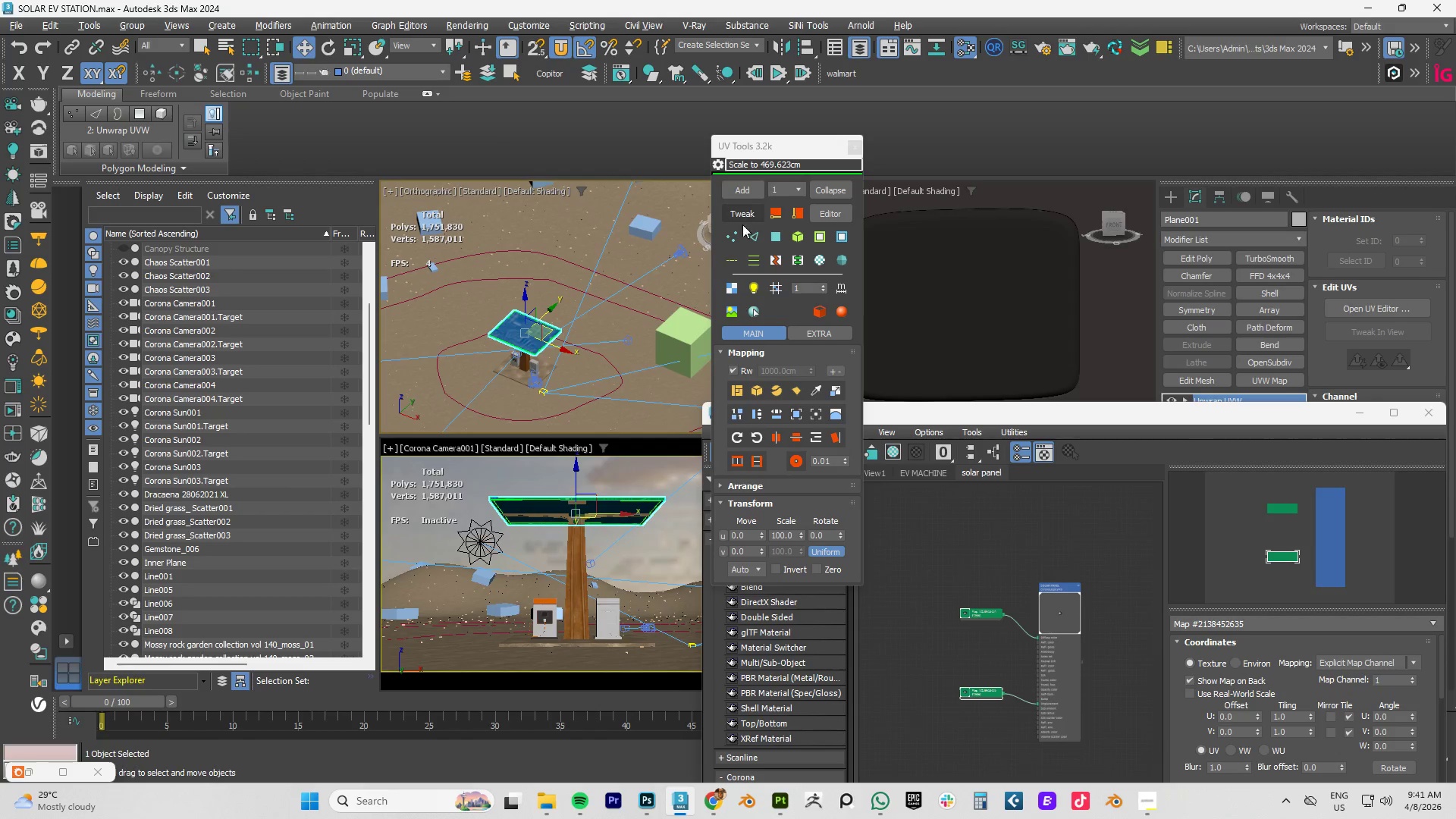 
scroll: coordinate [551, 331], scroll_direction: up, amount: 5.0
 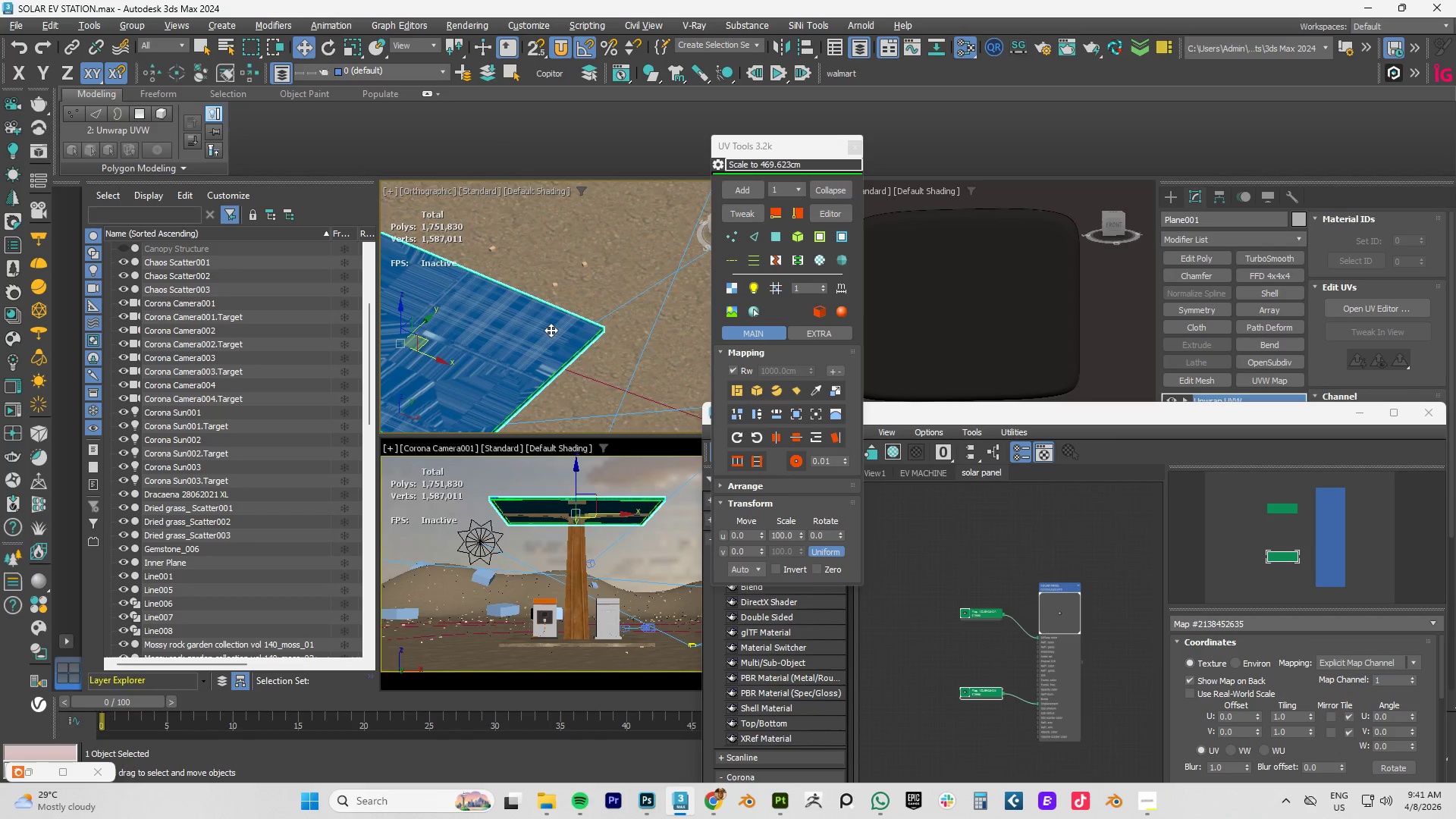 
scroll: coordinate [551, 330], scroll_direction: down, amount: 3.0
 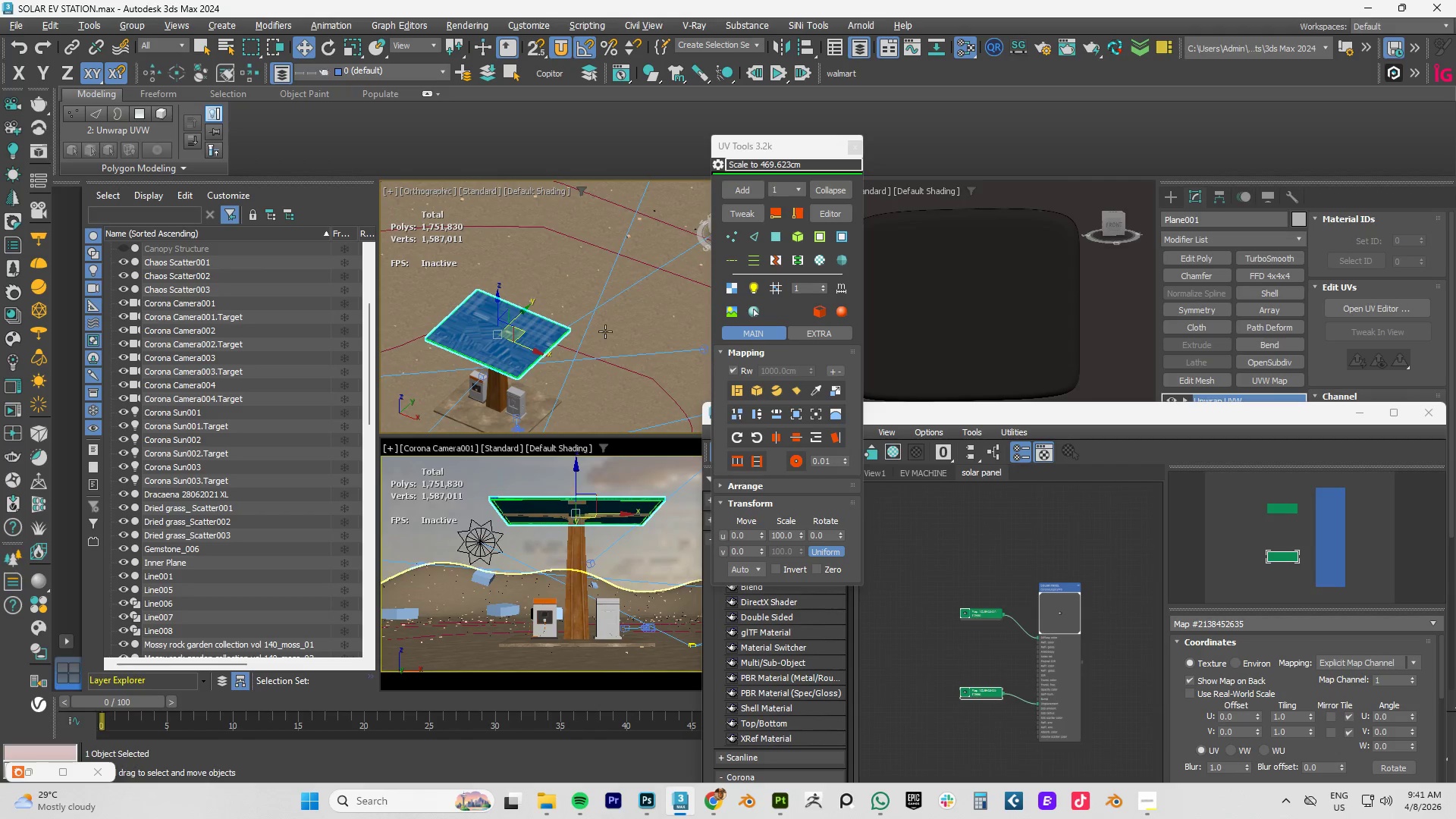 
key(Control+Z)
 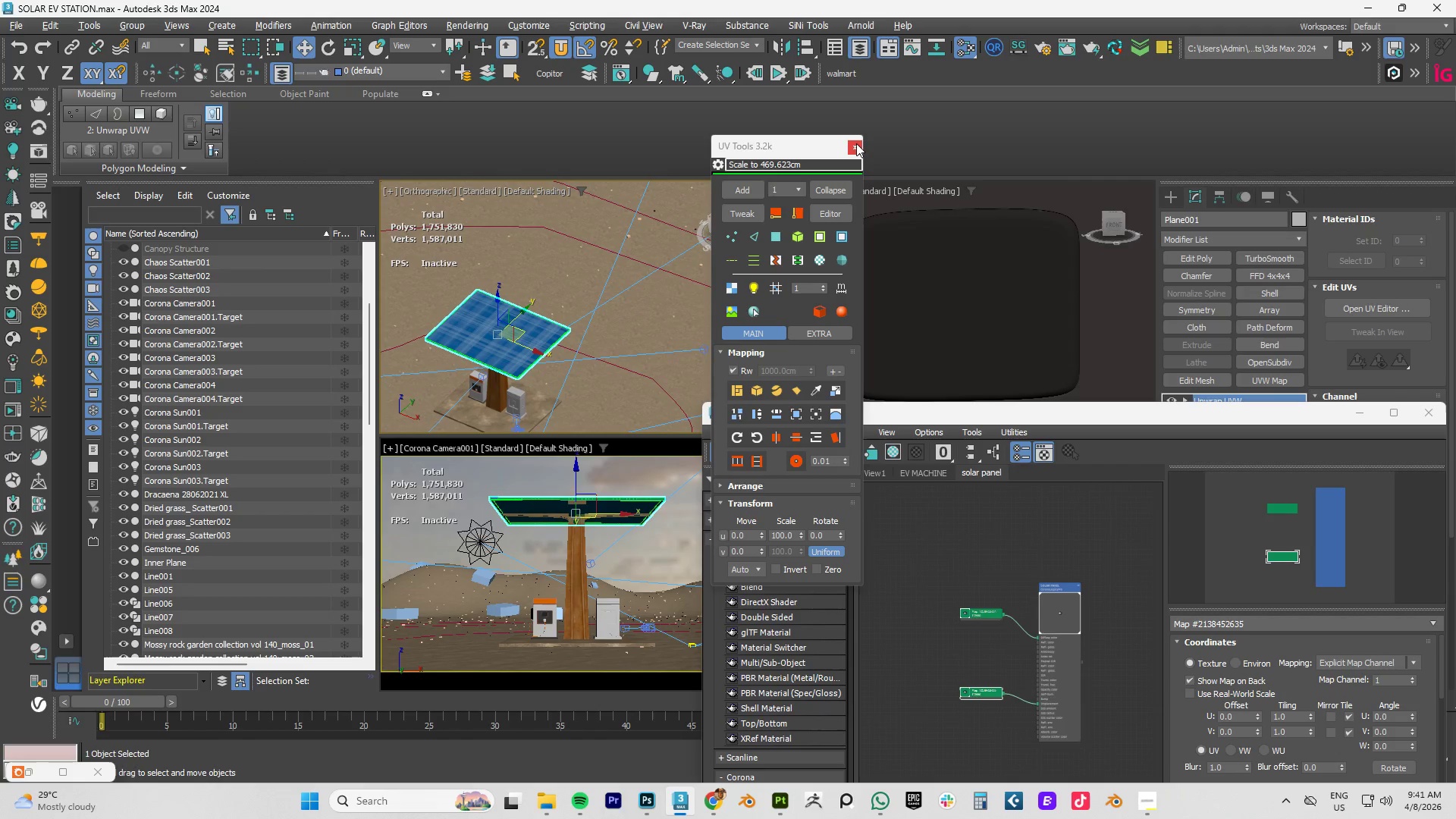 
left_click([856, 143])
 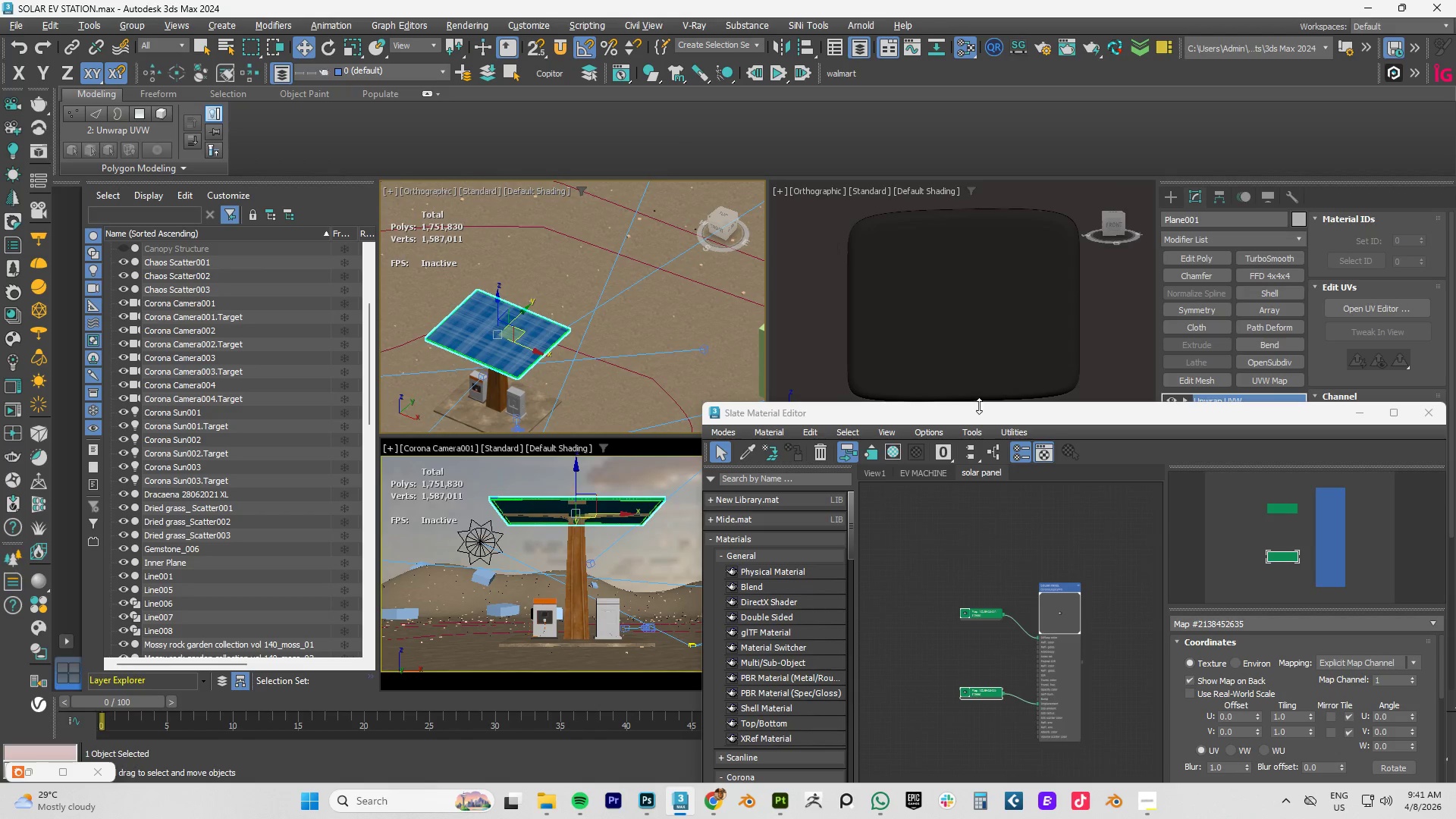 
left_click_drag(start_coordinate=[1043, 414], to_coordinate=[1007, 178])
 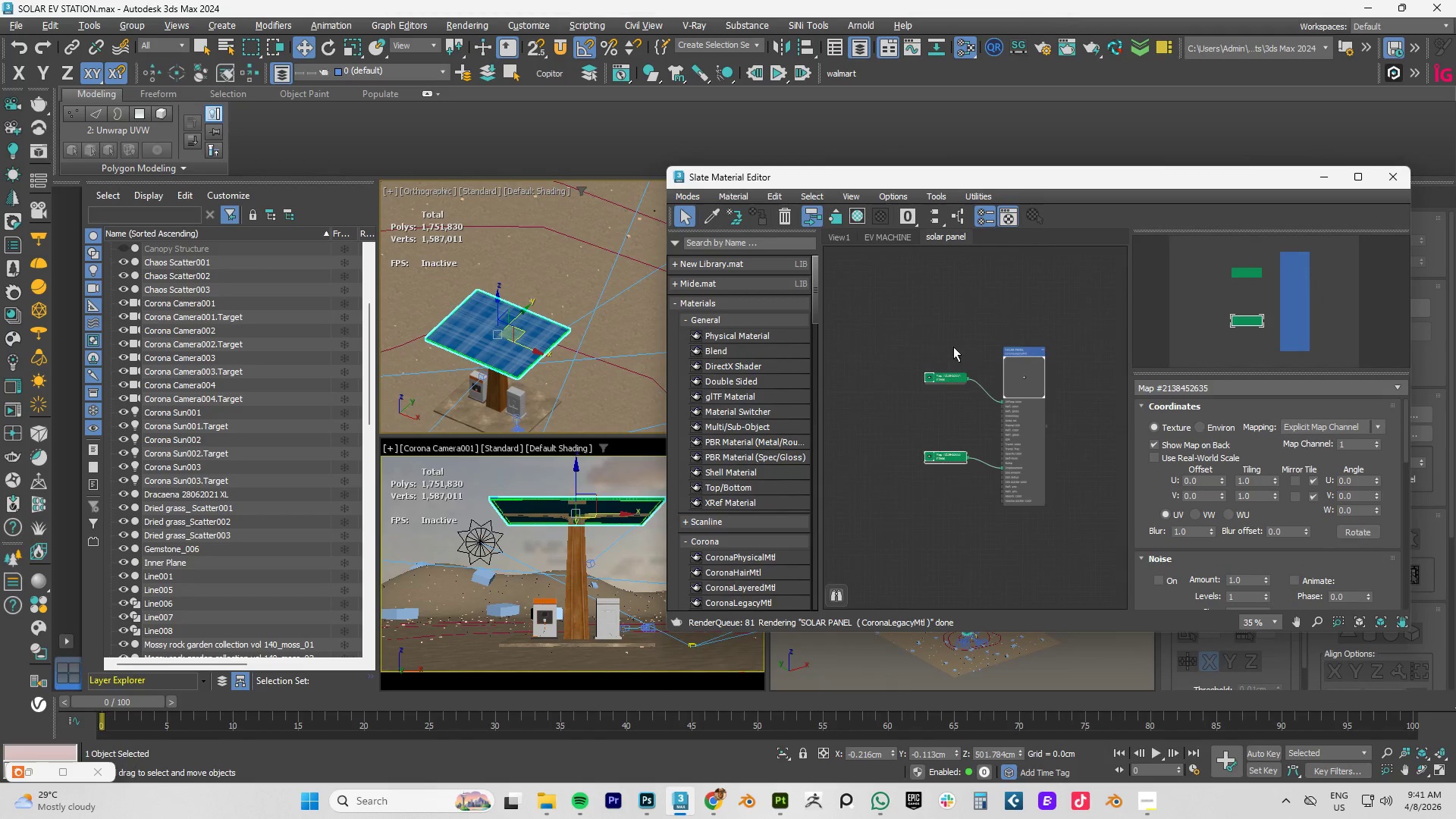 
key(Alt+AltLeft)
 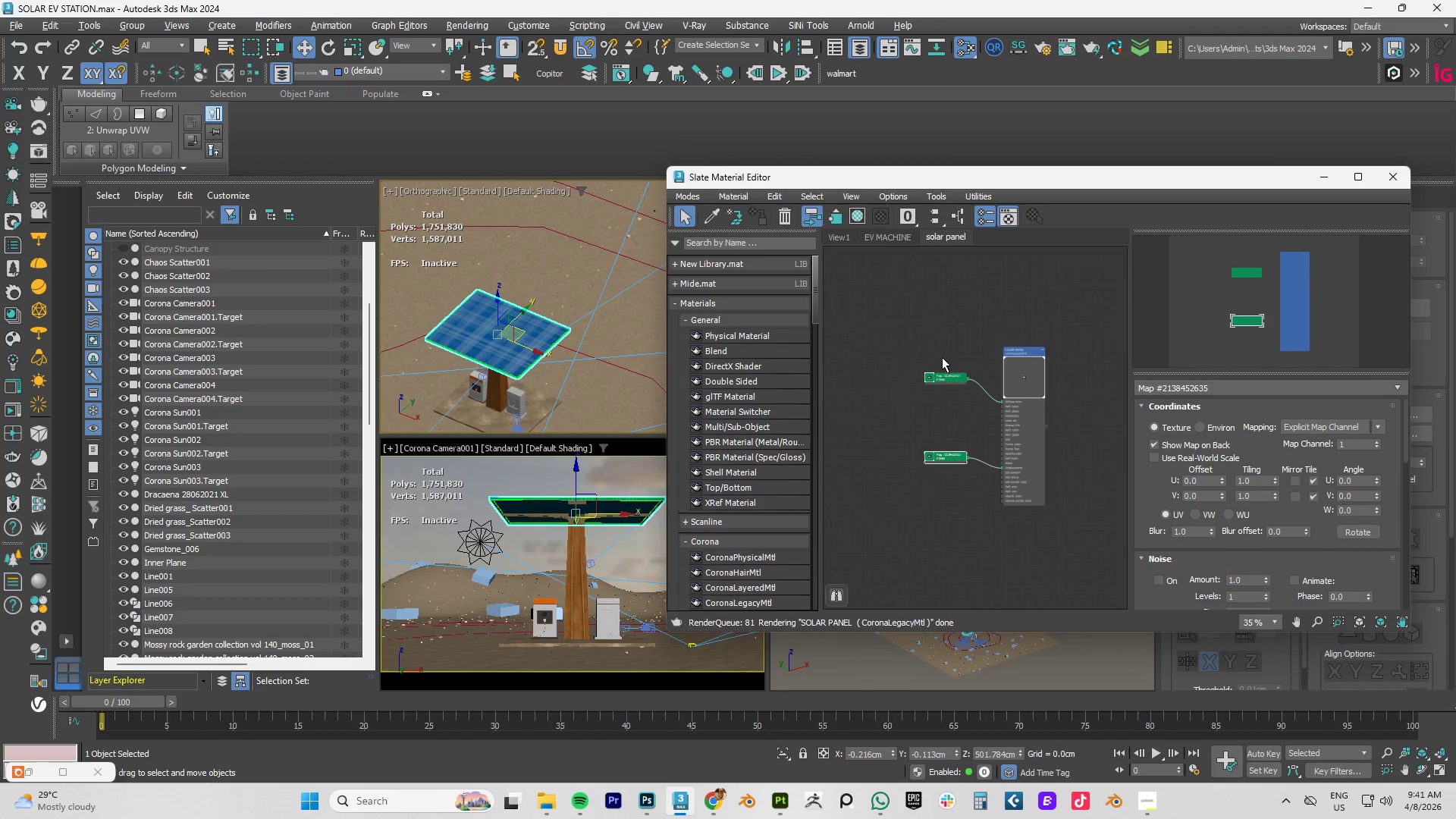 
key(Tab)
 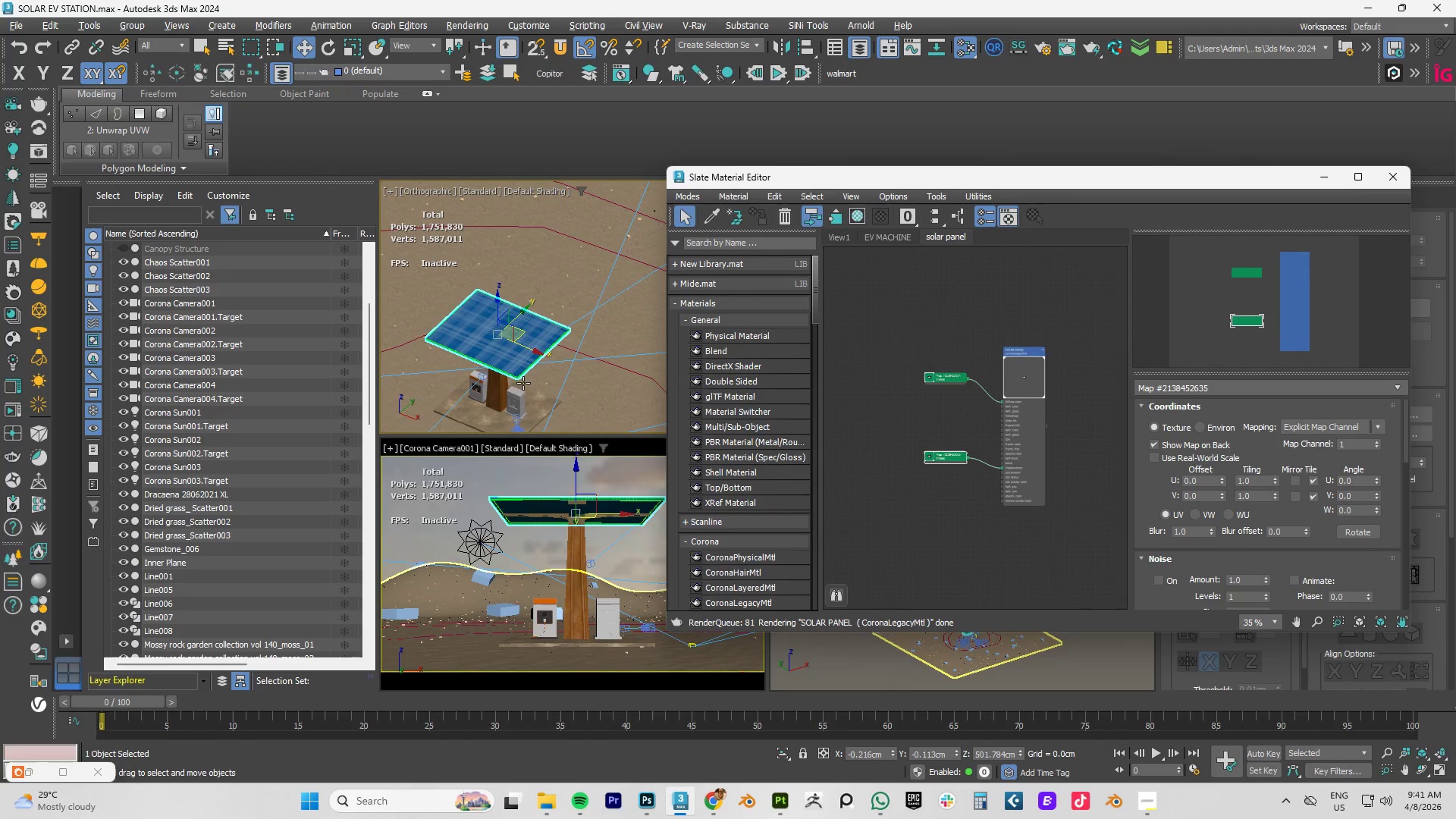 
key(Alt+Tab)
 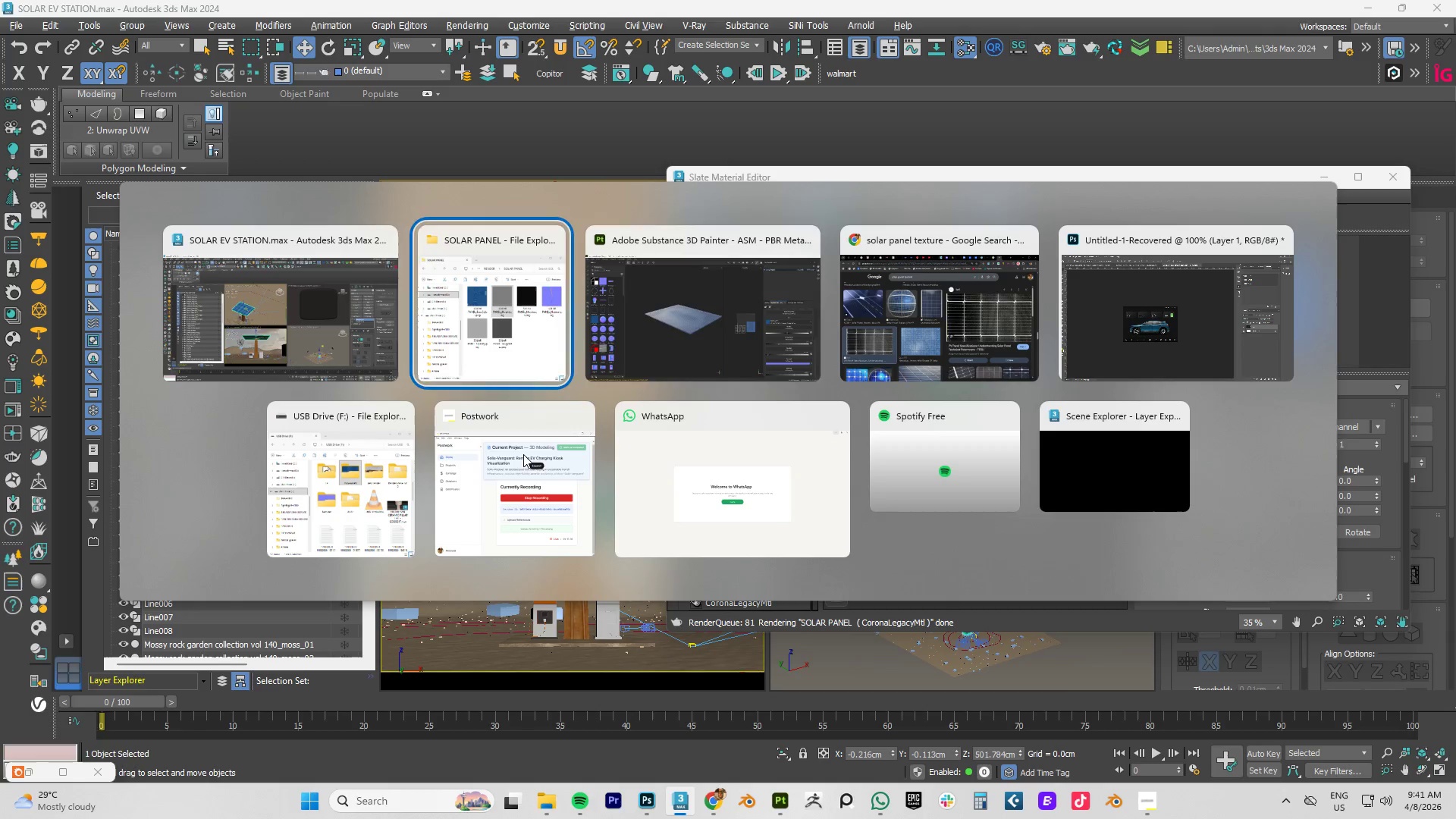 
key(Alt+Tab)
 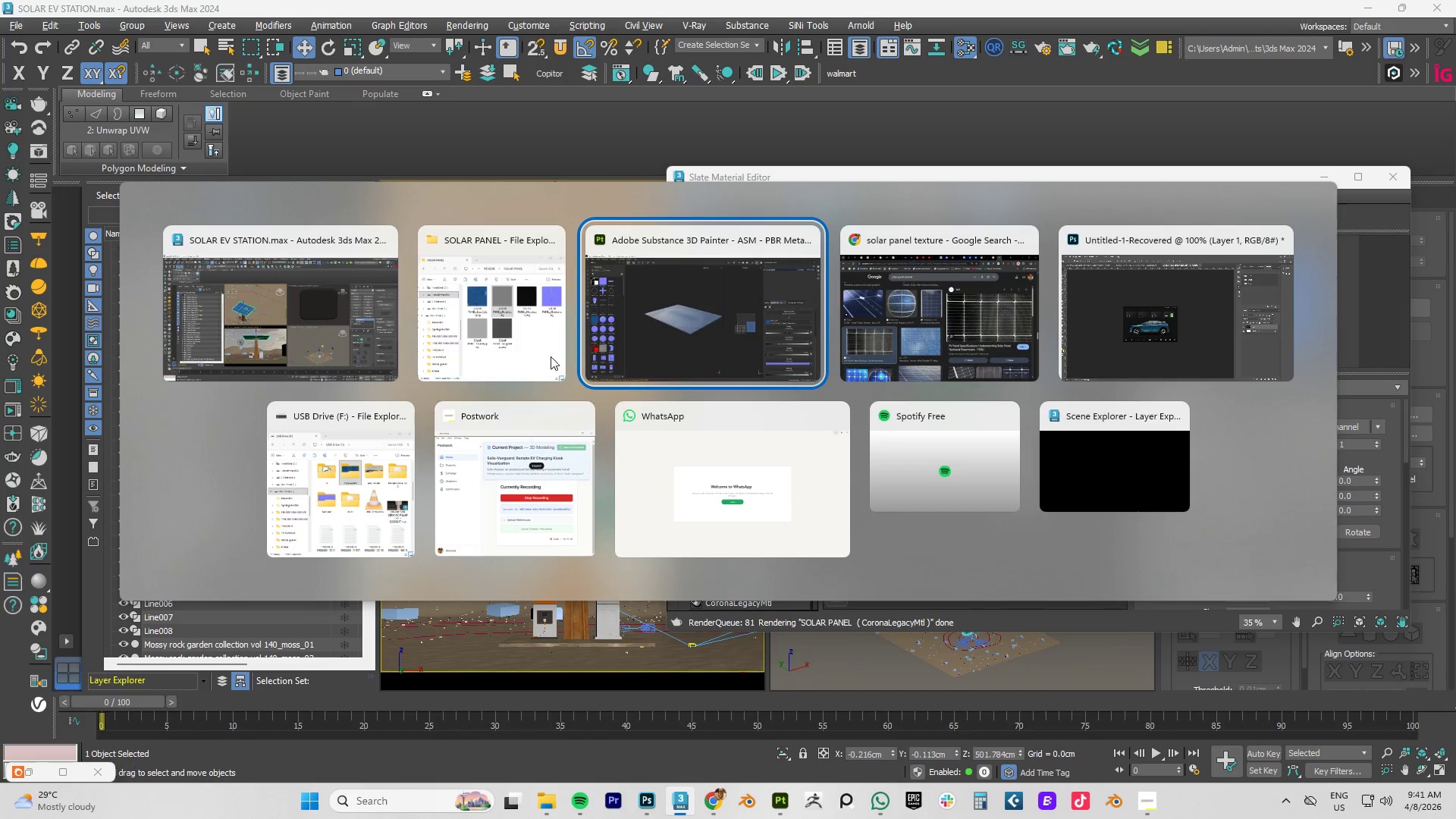 
left_click([507, 335])
 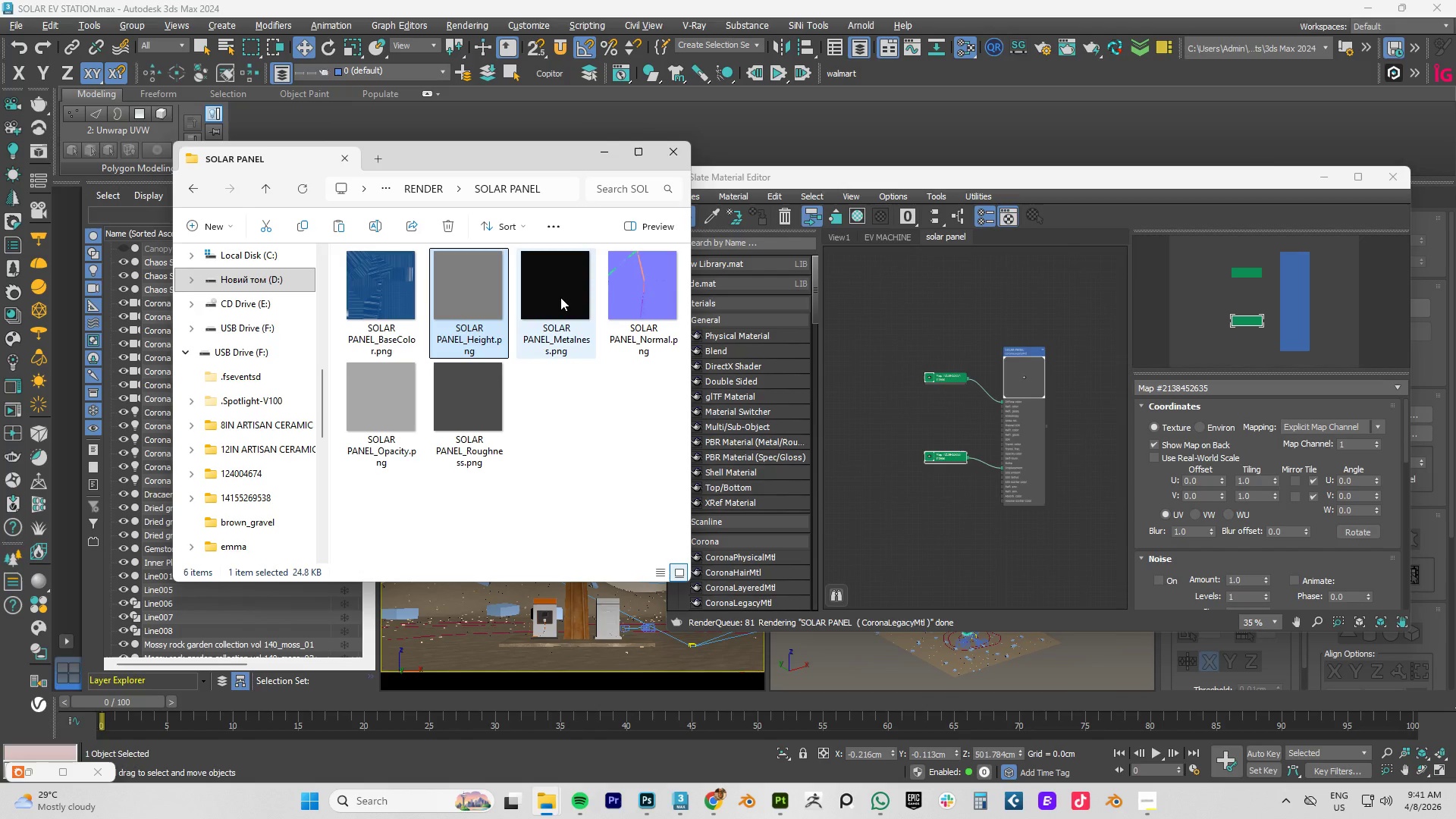 
left_click_drag(start_coordinate=[559, 303], to_coordinate=[948, 417])
 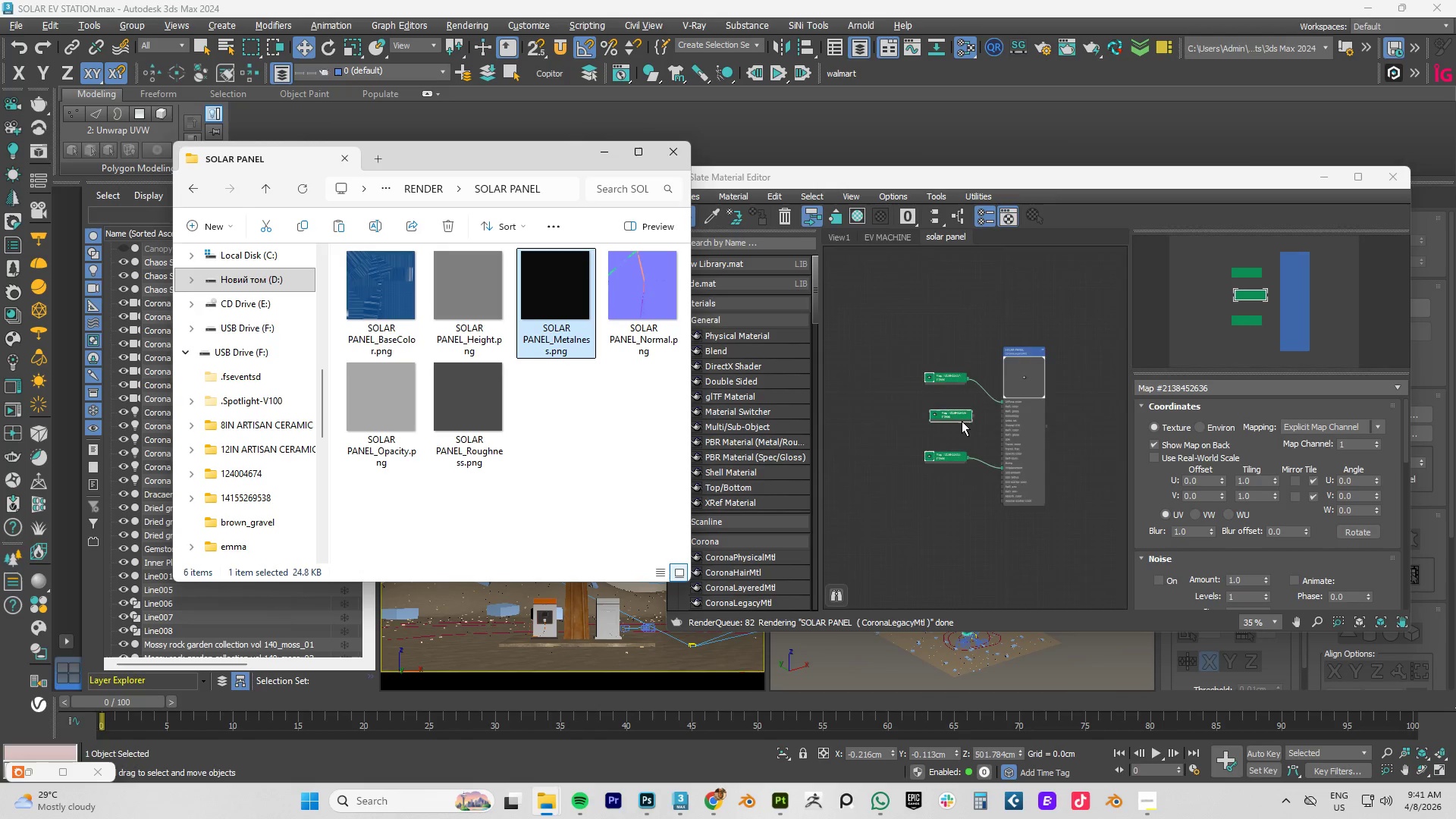 
scroll: coordinate [962, 421], scroll_direction: up, amount: 3.0
 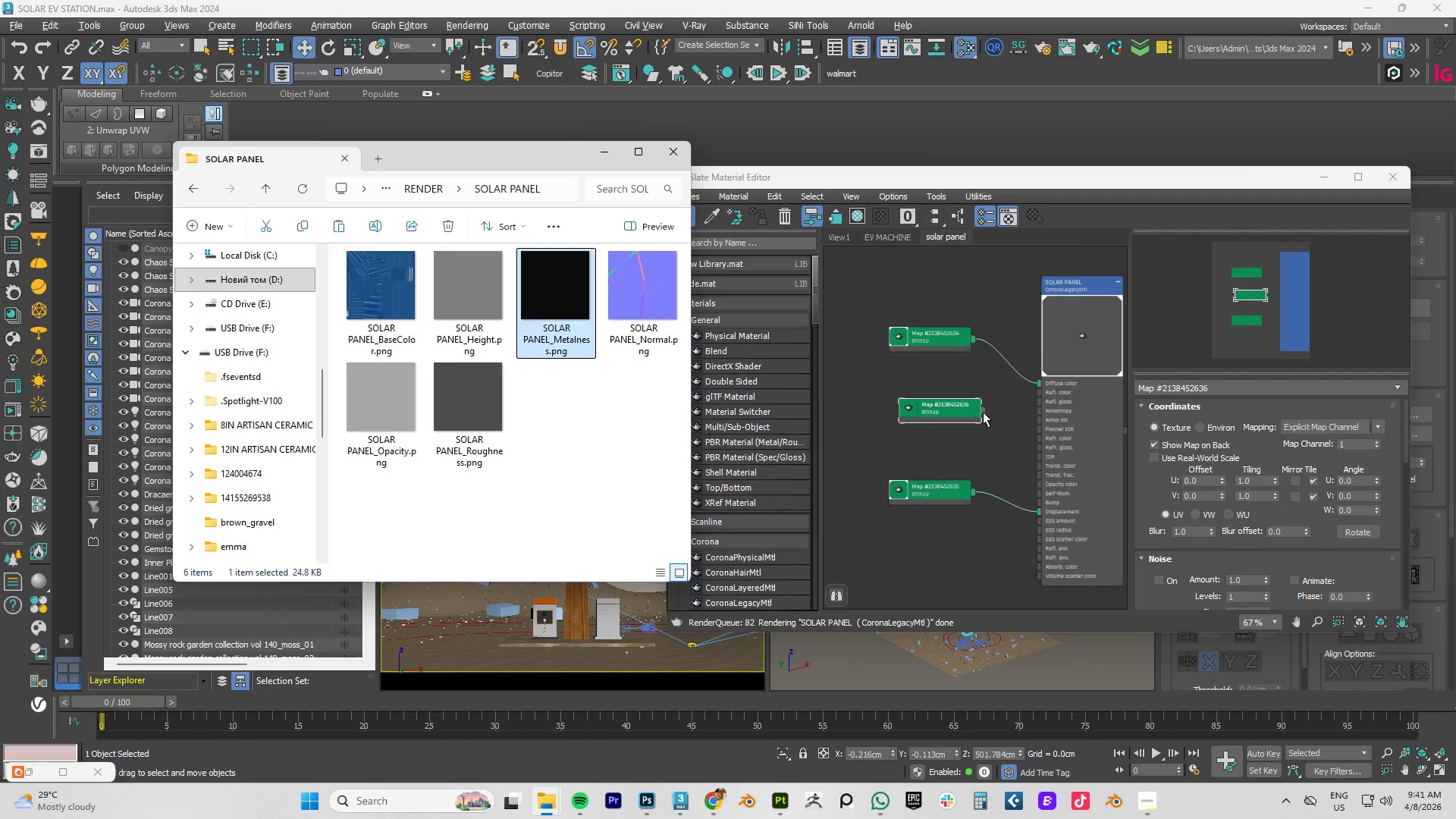 
left_click_drag(start_coordinate=[982, 410], to_coordinate=[1039, 456])
 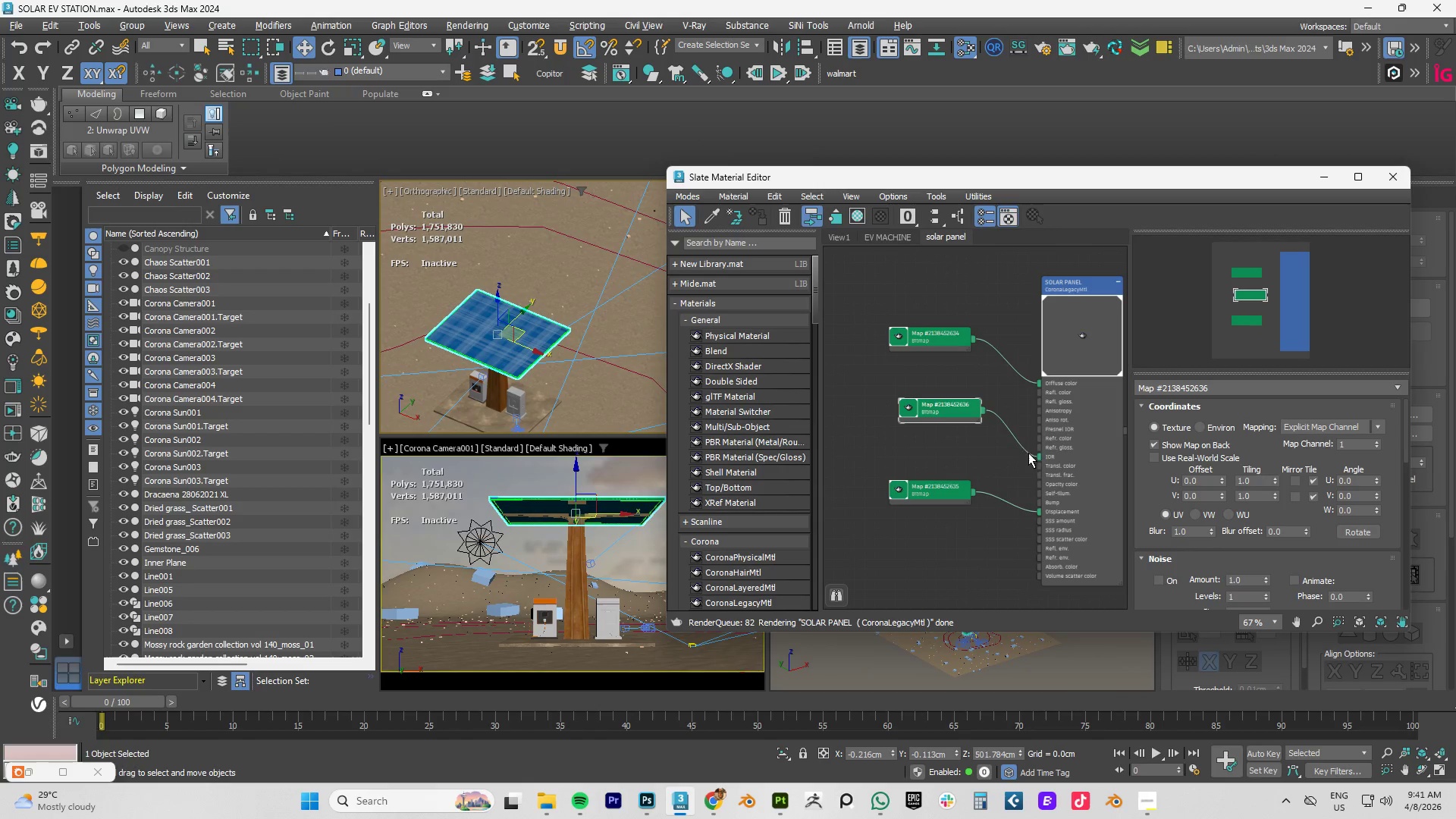 
key(Alt+AltLeft)
 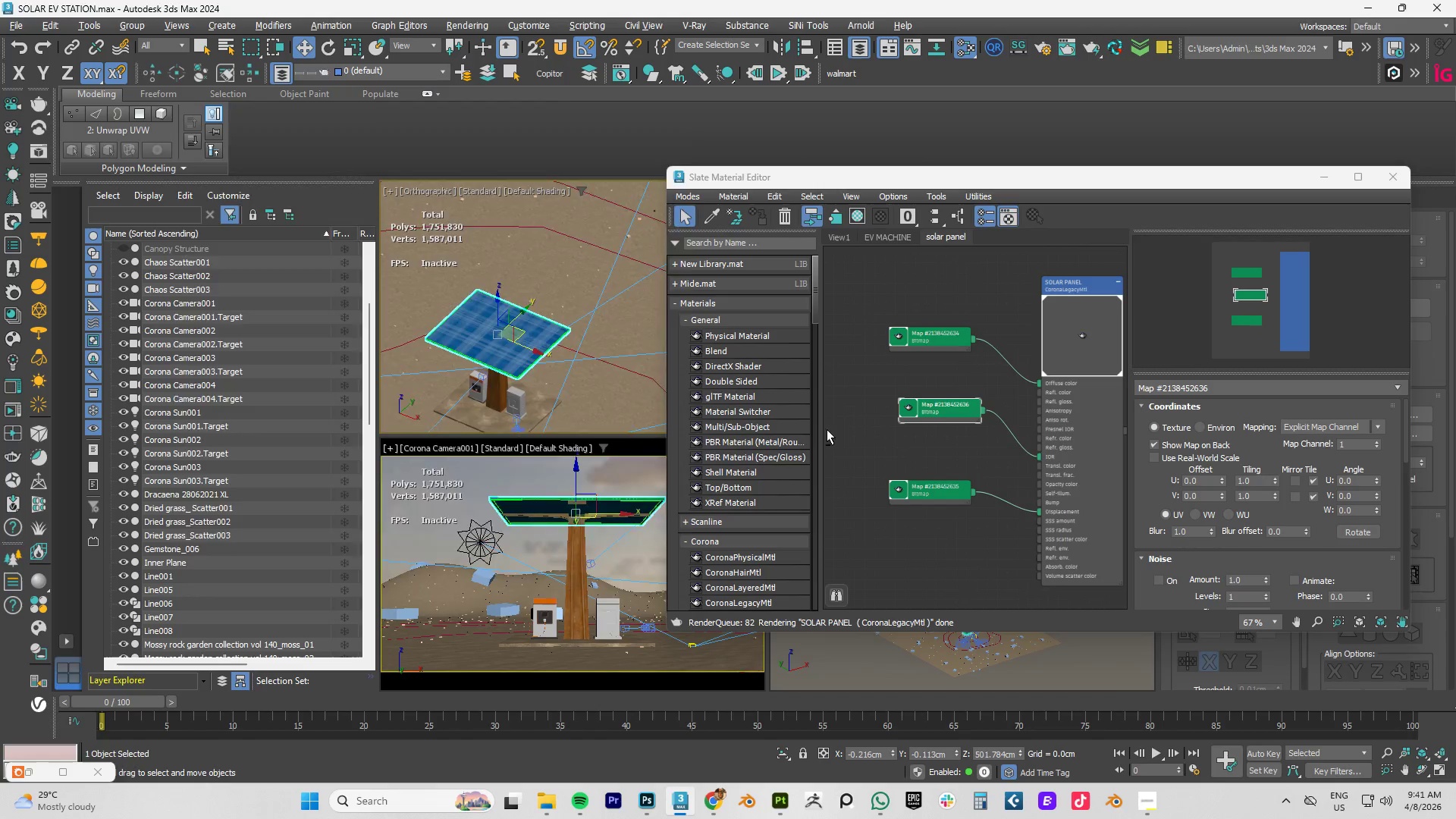 
key(Alt+Tab)
 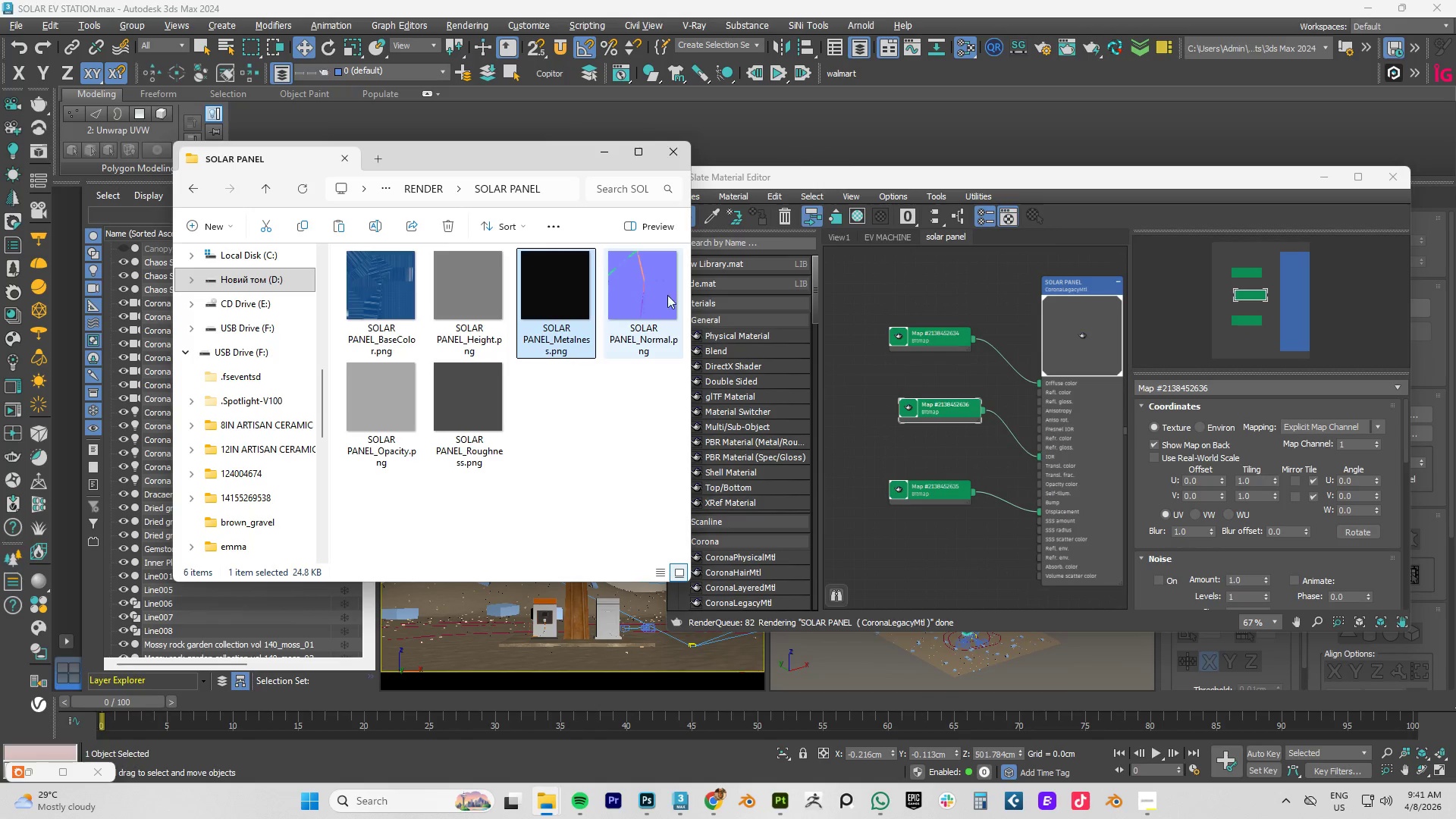 
left_click_drag(start_coordinate=[623, 307], to_coordinate=[918, 455])
 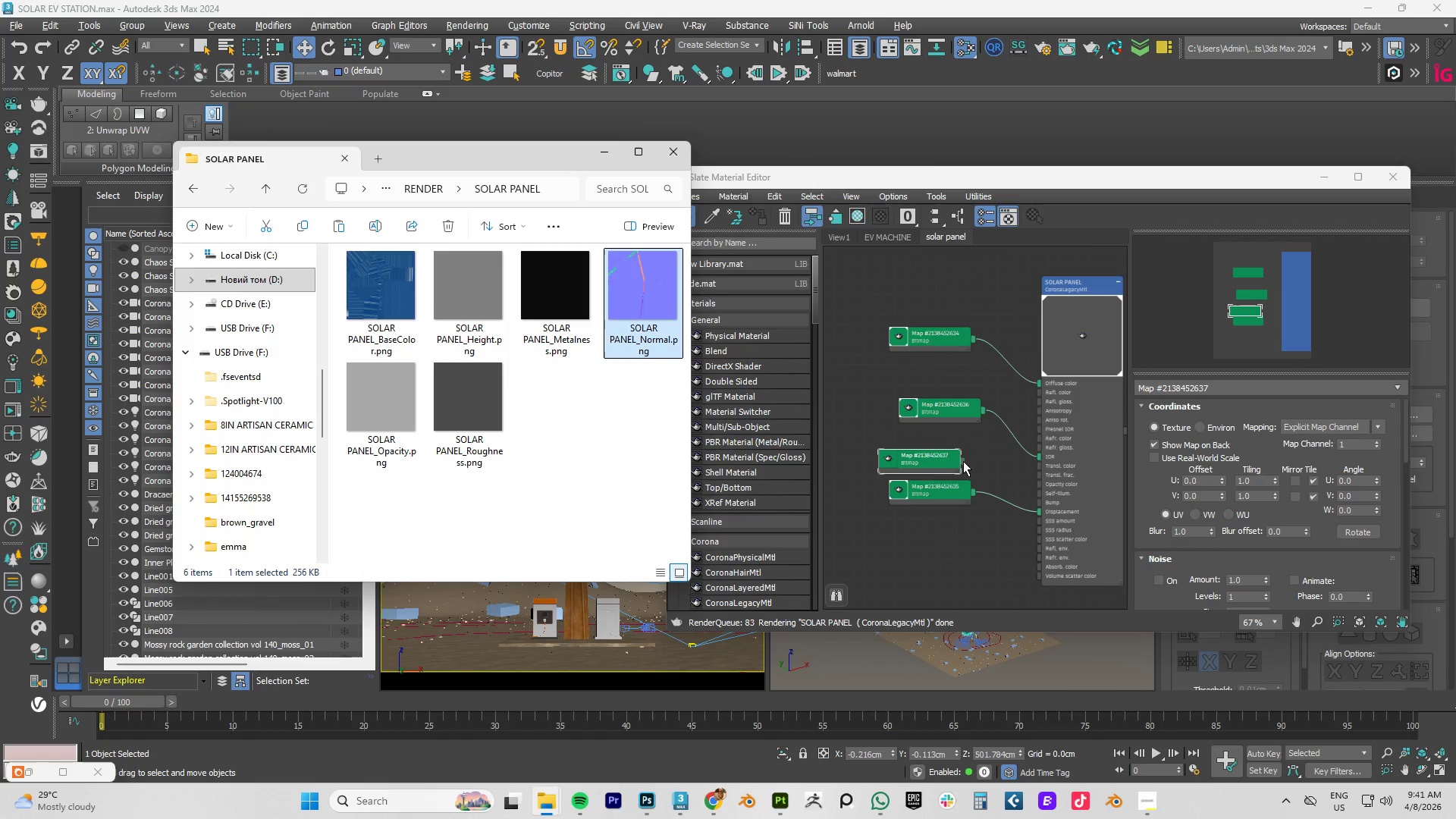 
left_click_drag(start_coordinate=[963, 461], to_coordinate=[1038, 503])
 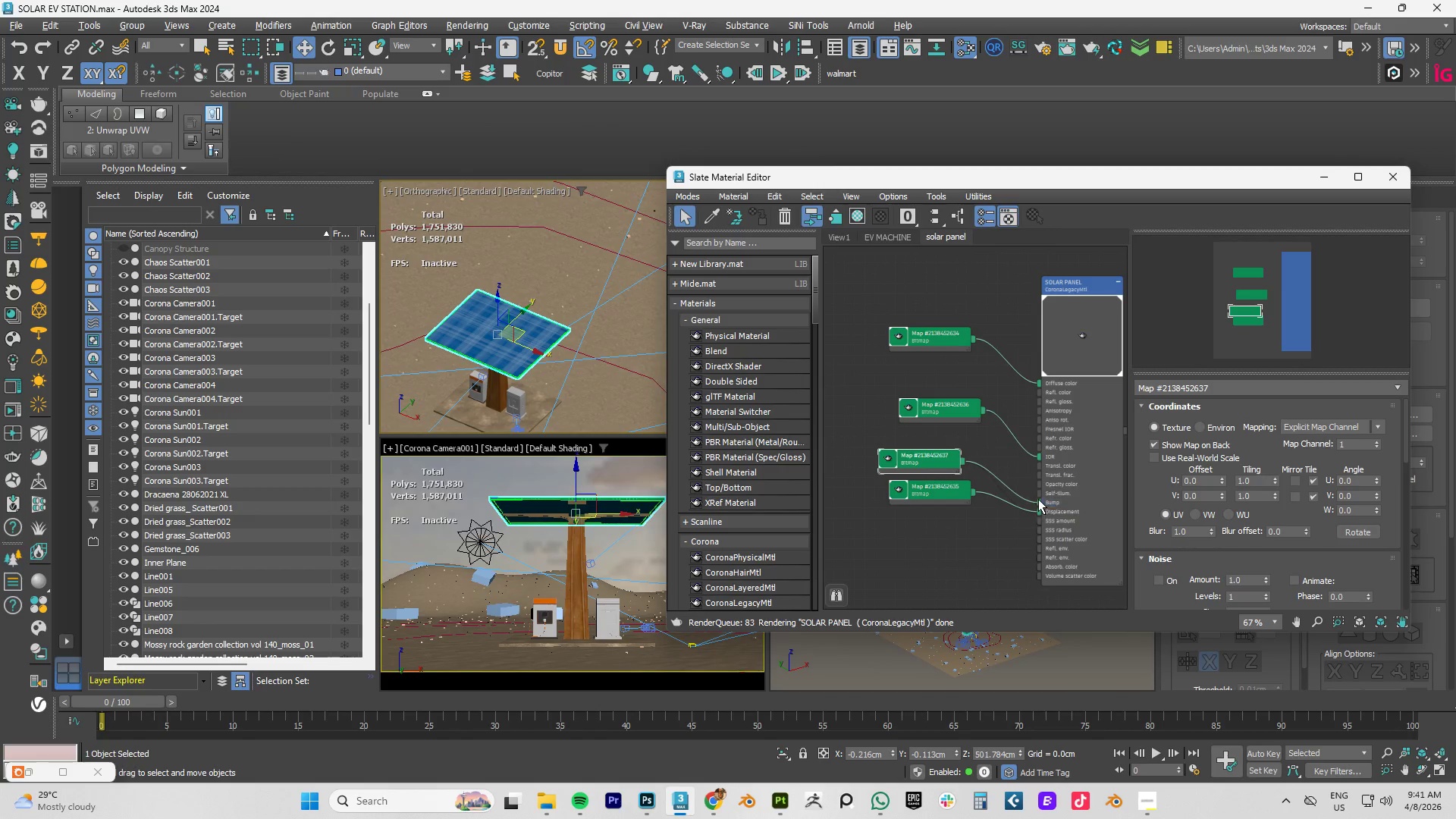 
key(Alt+AltLeft)
 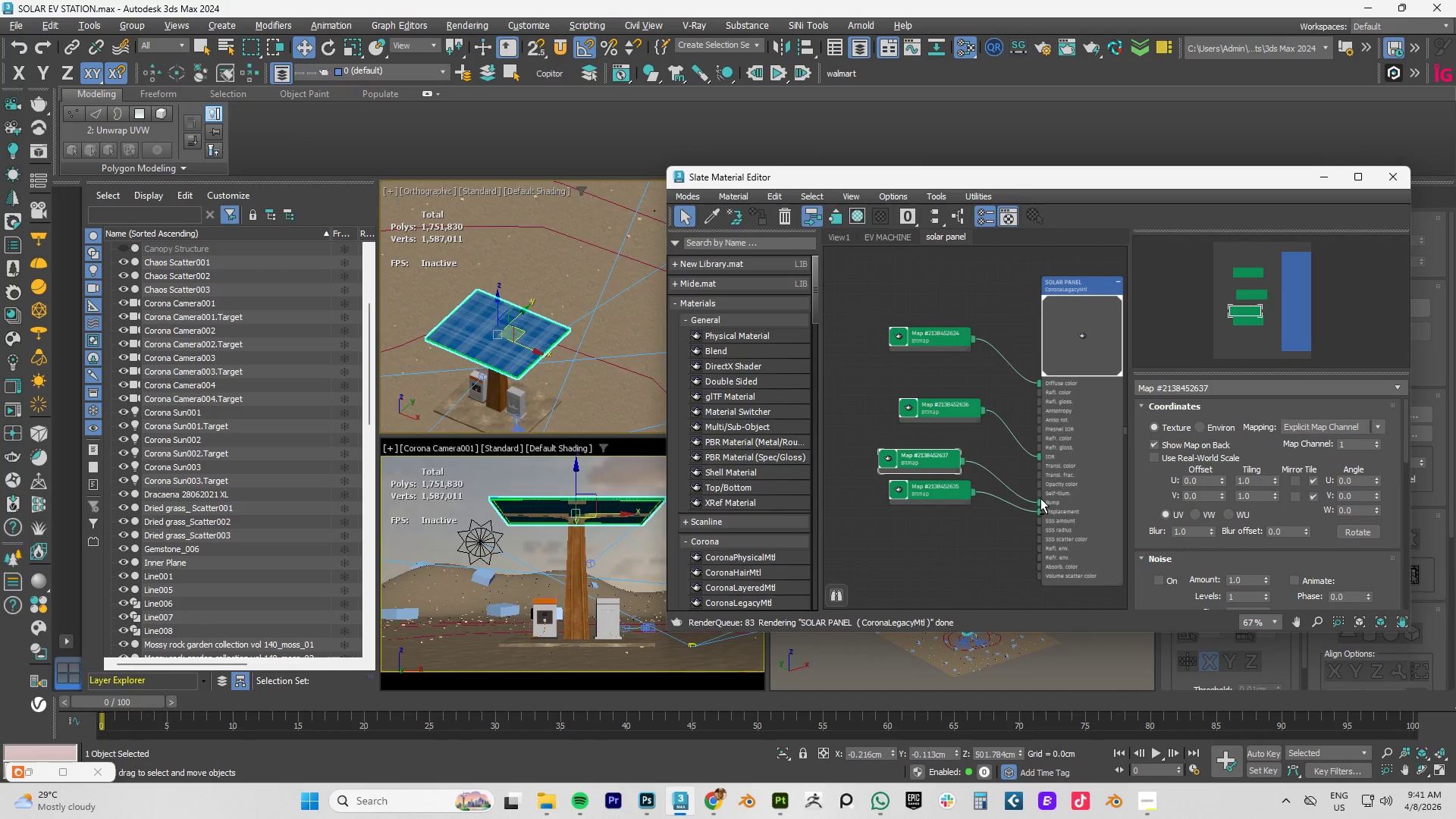 
key(Alt+Tab)
 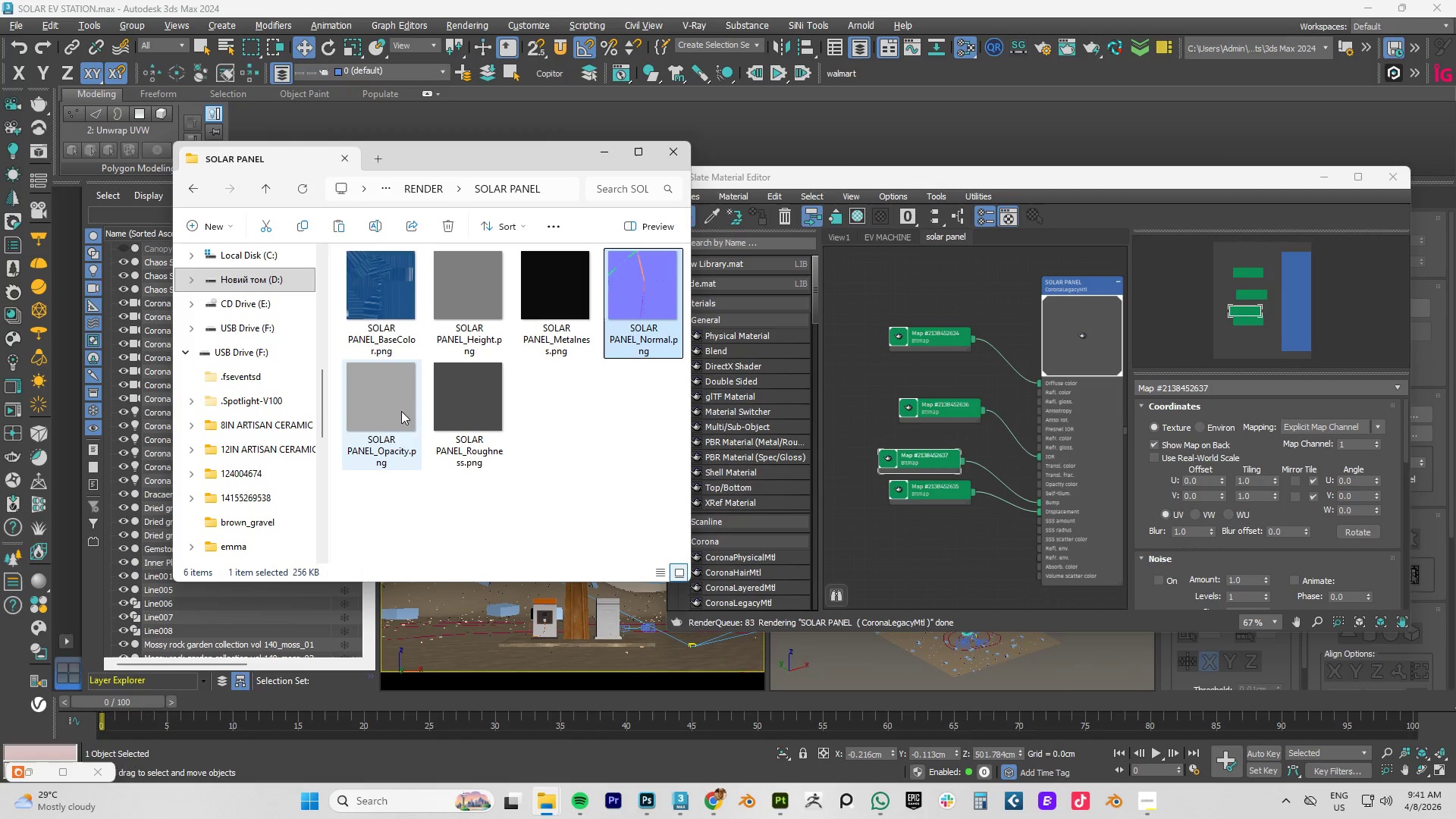 
left_click_drag(start_coordinate=[390, 413], to_coordinate=[926, 431])
 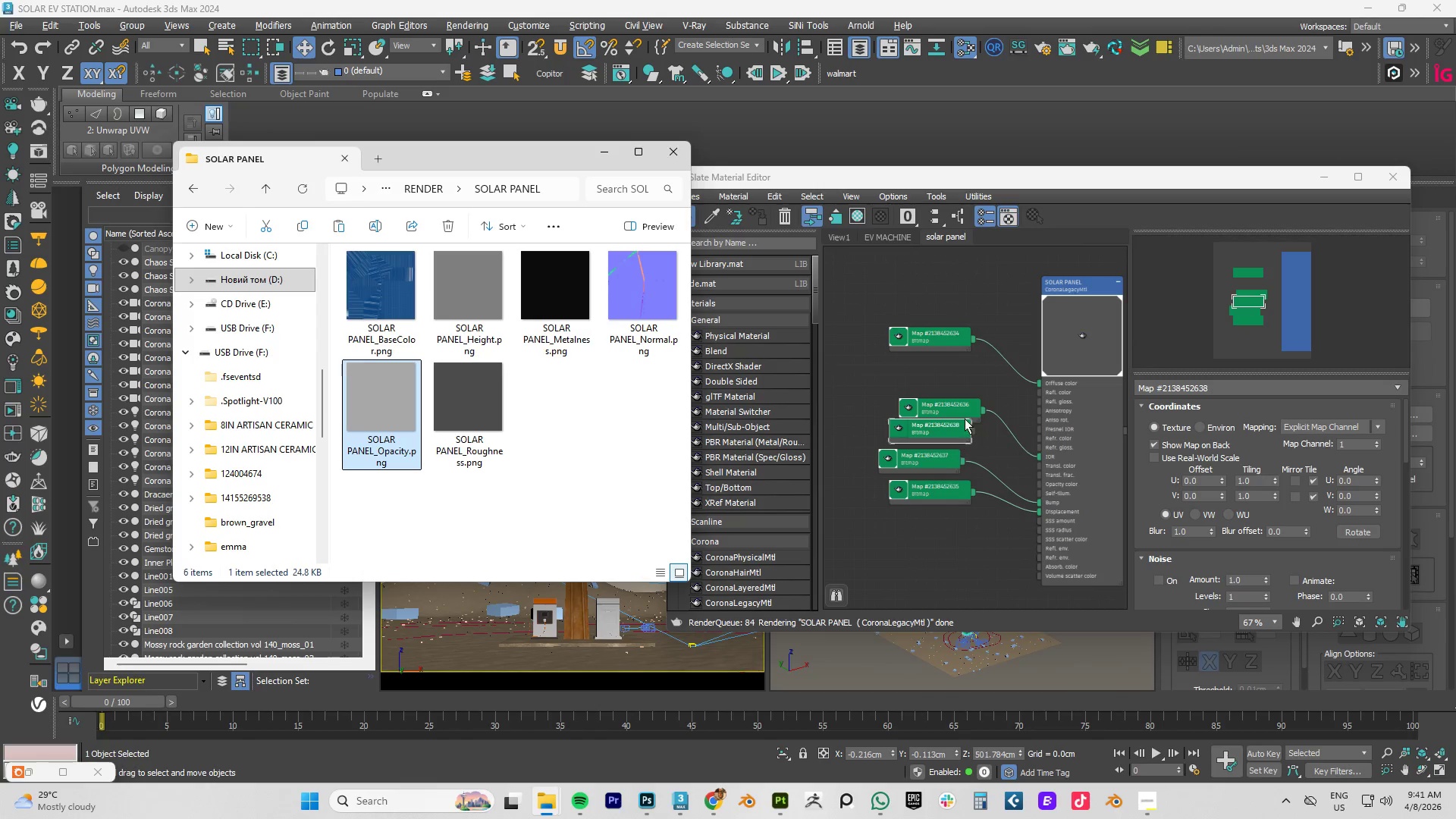 
left_click_drag(start_coordinate=[959, 400], to_coordinate=[946, 359])
 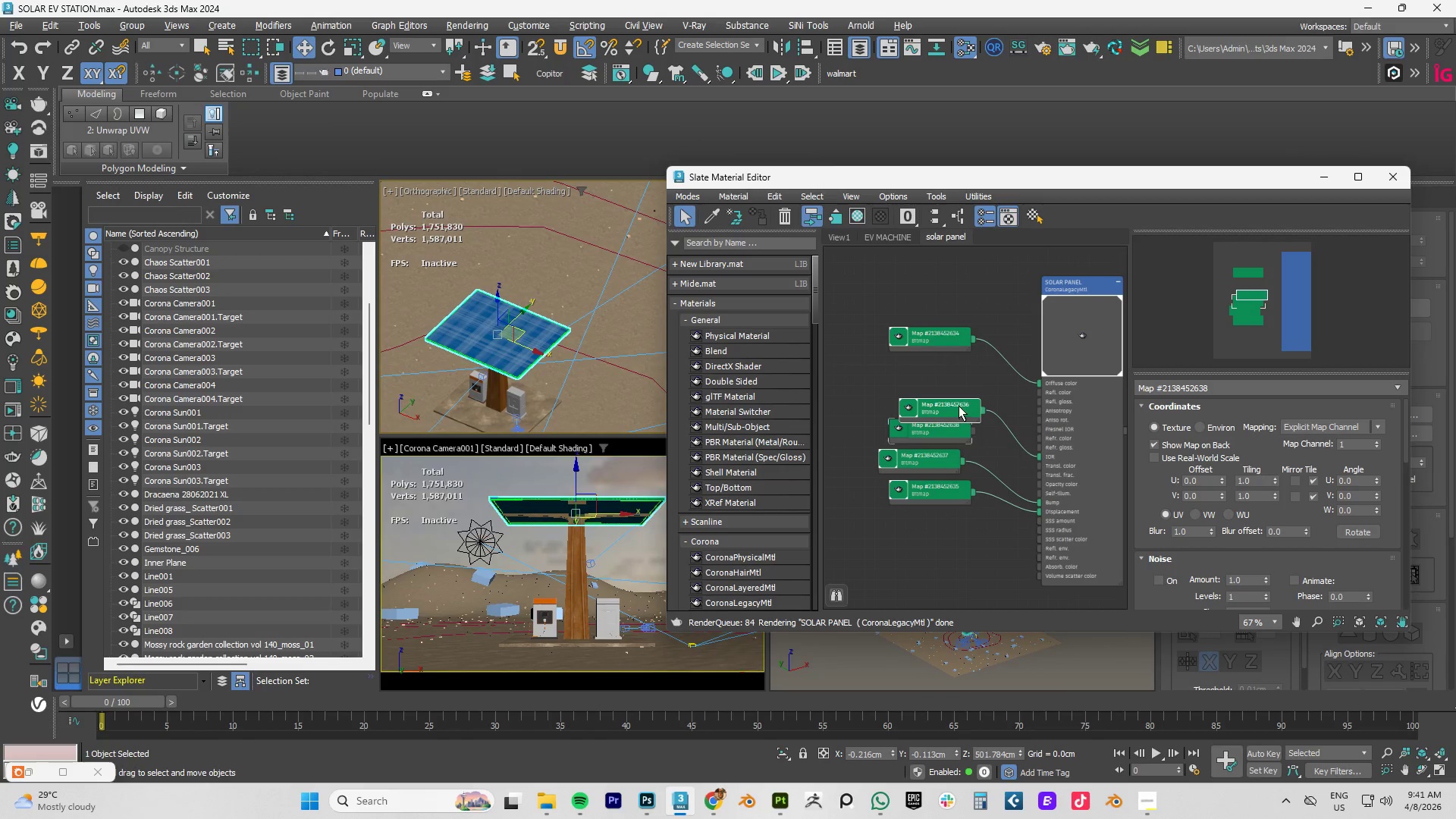 
left_click_drag(start_coordinate=[947, 401], to_coordinate=[930, 353])
 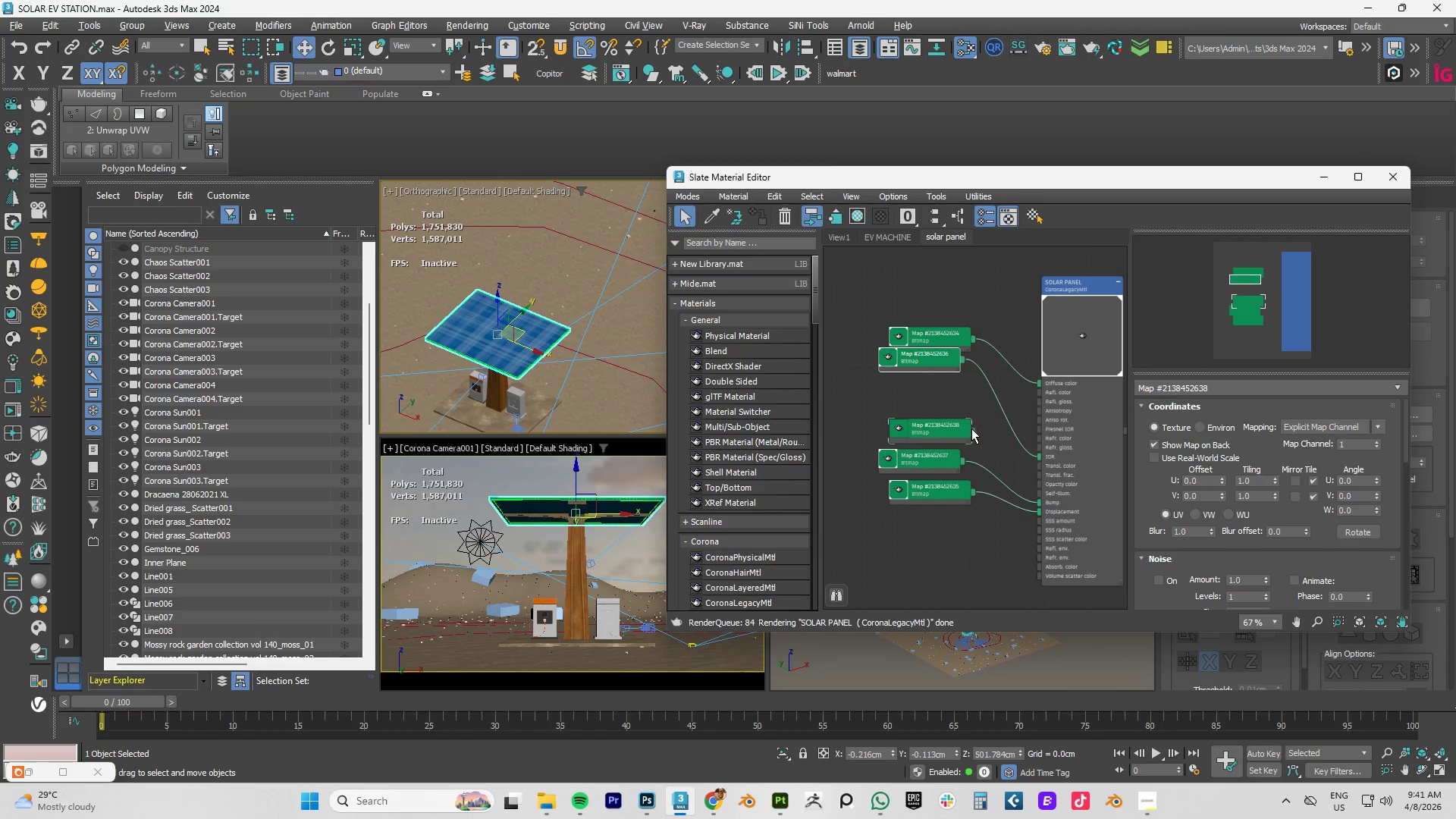 
left_click_drag(start_coordinate=[972, 430], to_coordinate=[1040, 483])
 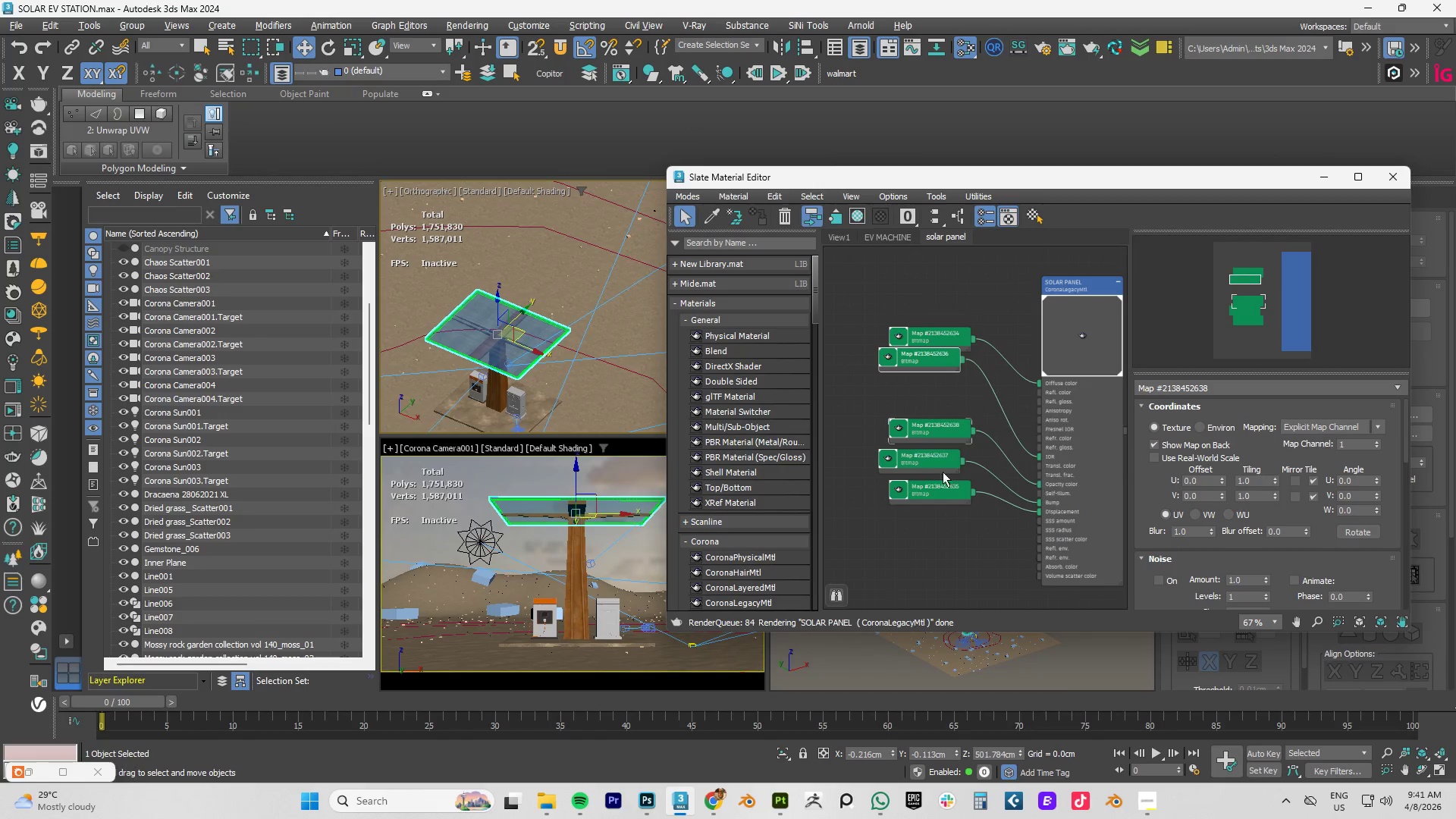 
key(Alt+AltLeft)
 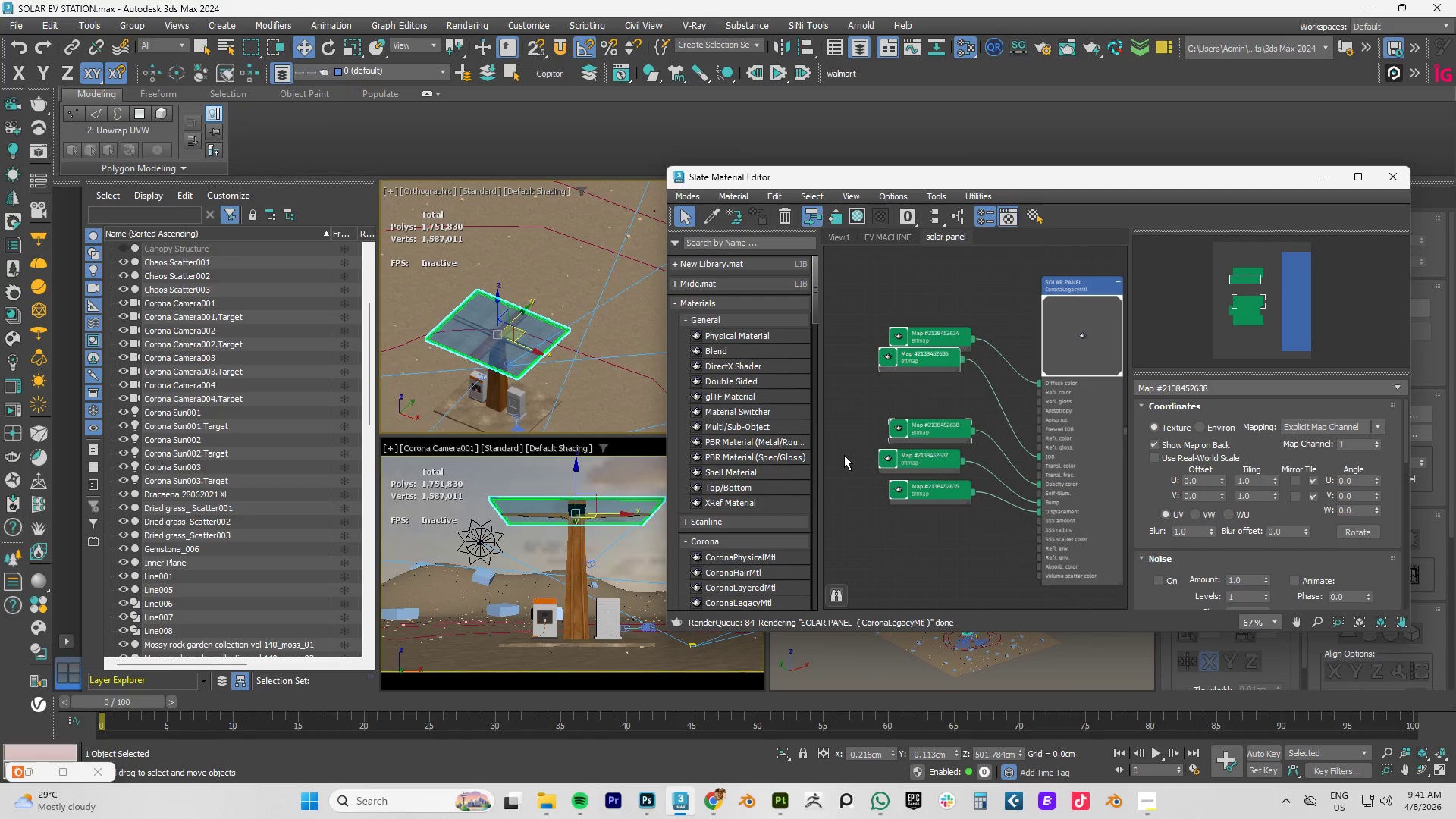 
key(Alt+Tab)
 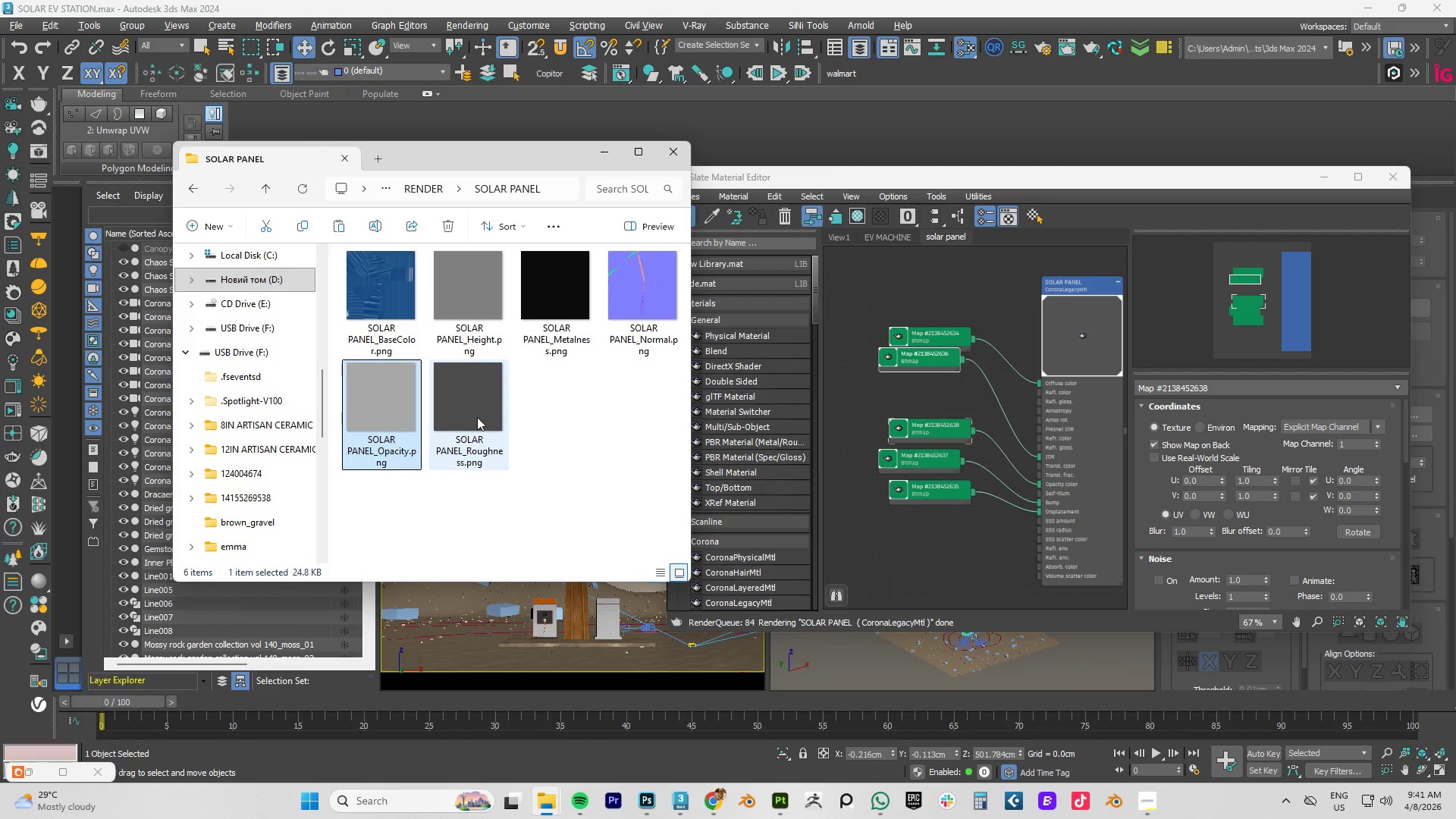 
left_click_drag(start_coordinate=[461, 419], to_coordinate=[869, 323])
 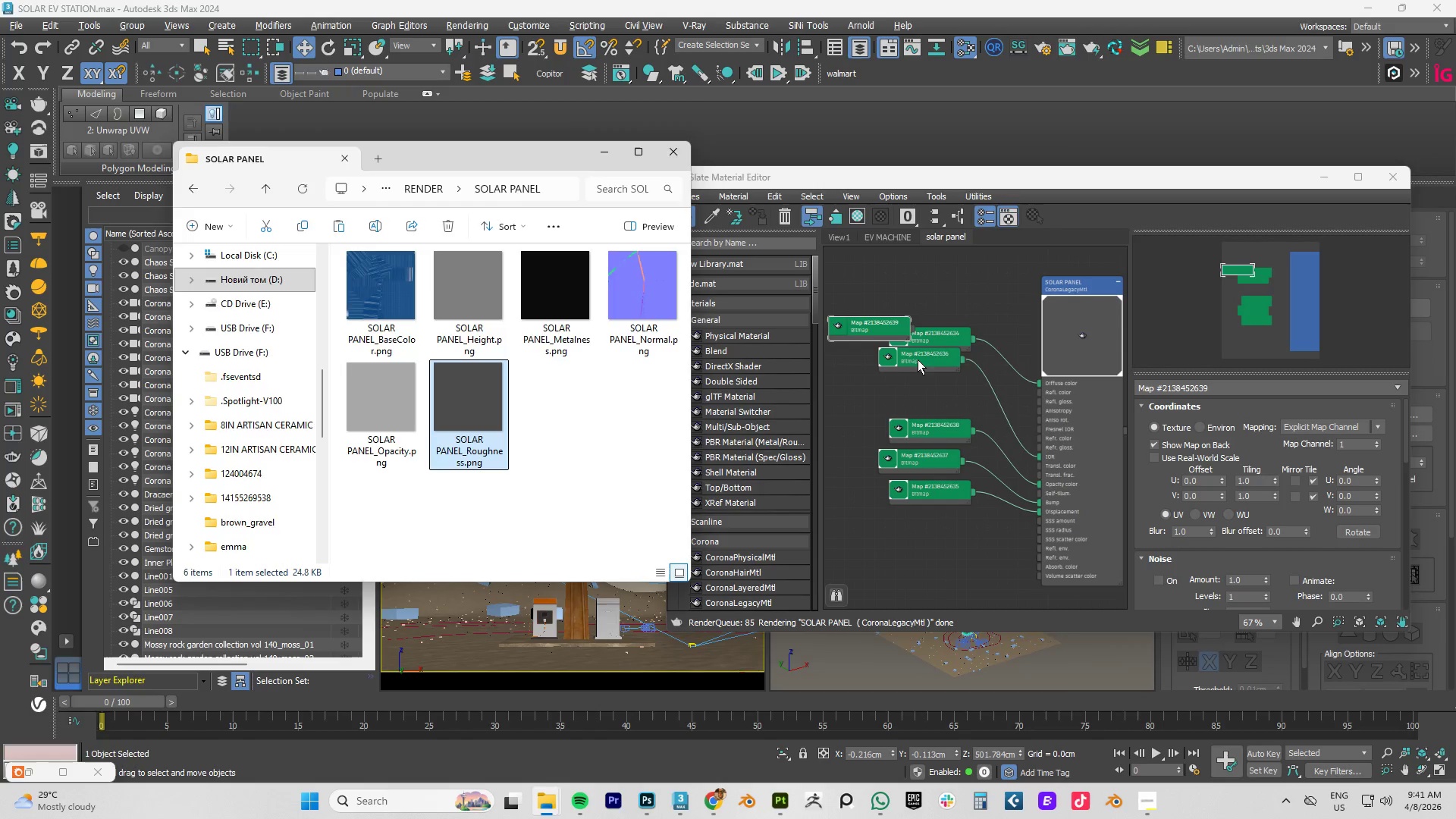 
left_click_drag(start_coordinate=[919, 362], to_coordinate=[918, 400])
 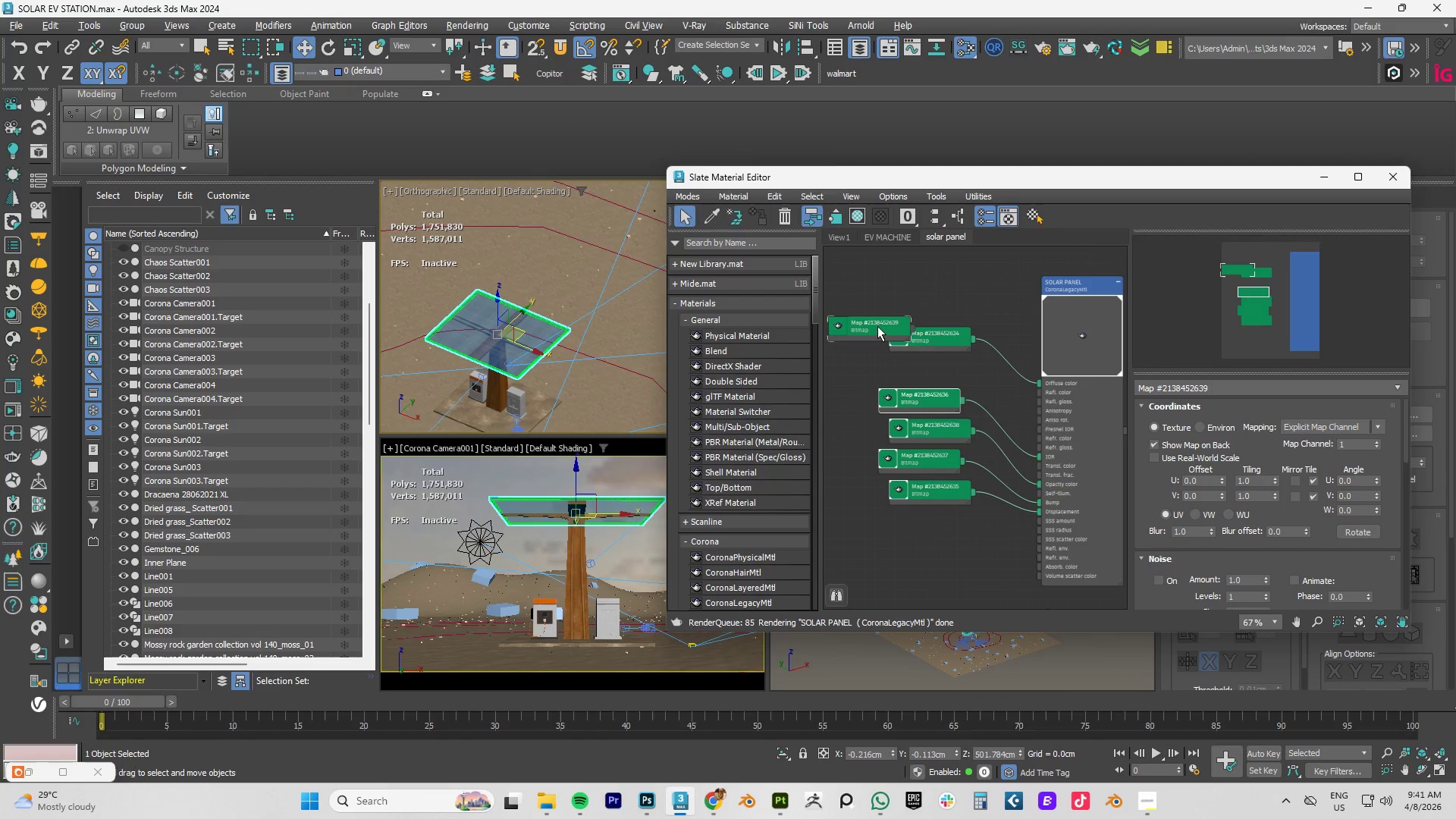 
left_click_drag(start_coordinate=[877, 326], to_coordinate=[916, 369])
 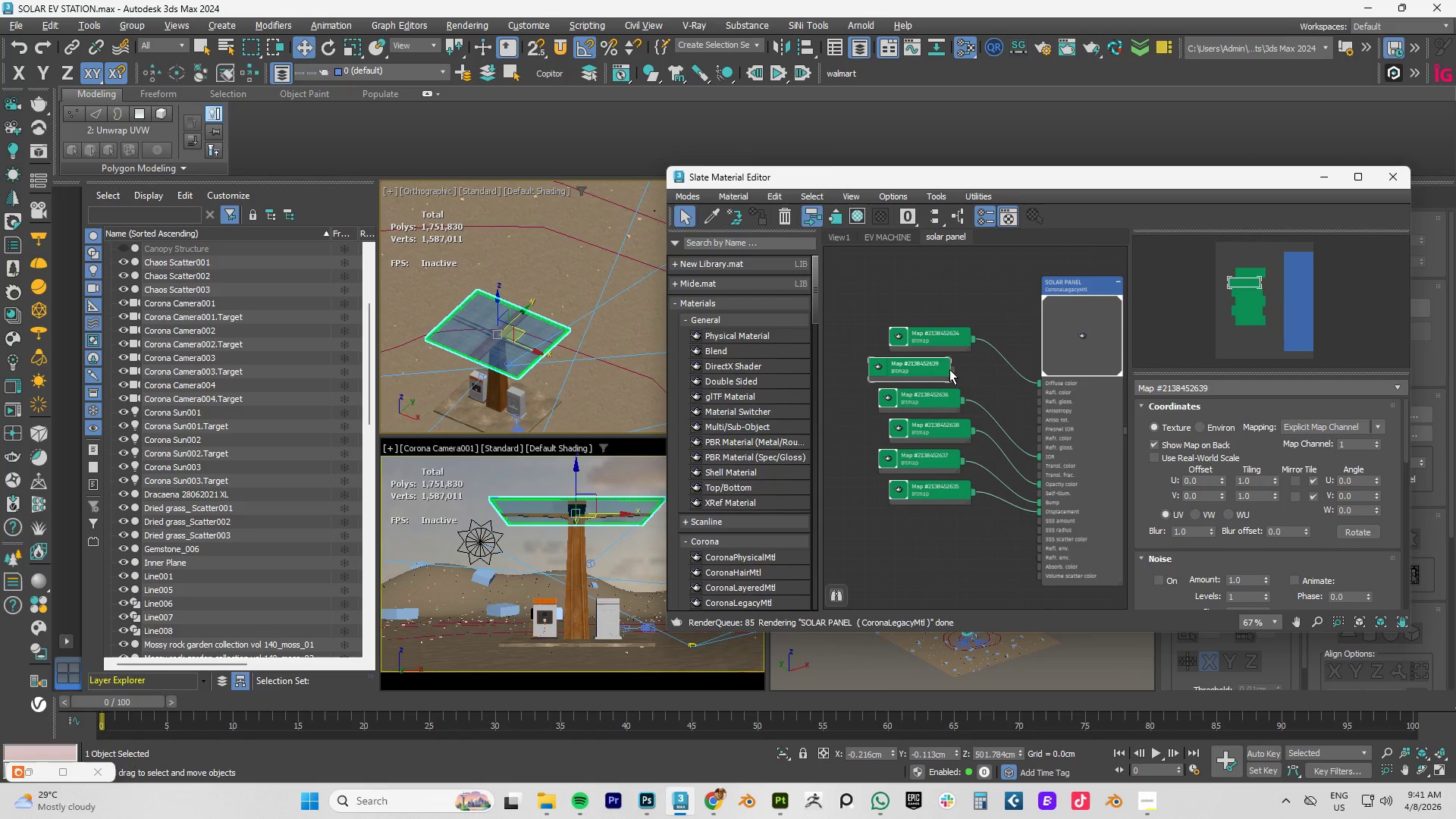 
left_click_drag(start_coordinate=[952, 369], to_coordinate=[1041, 403])
 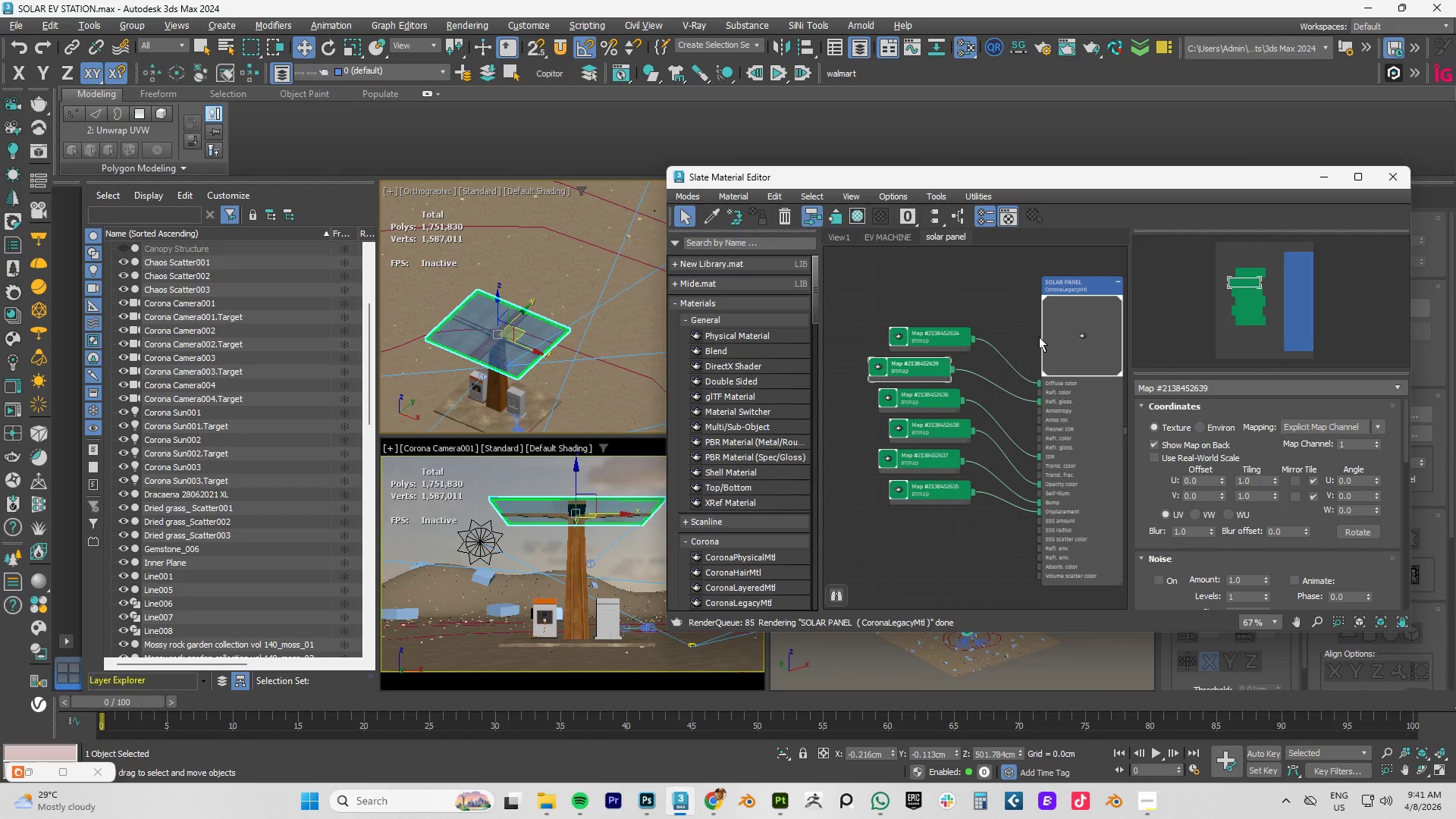 
left_click([1062, 334])
 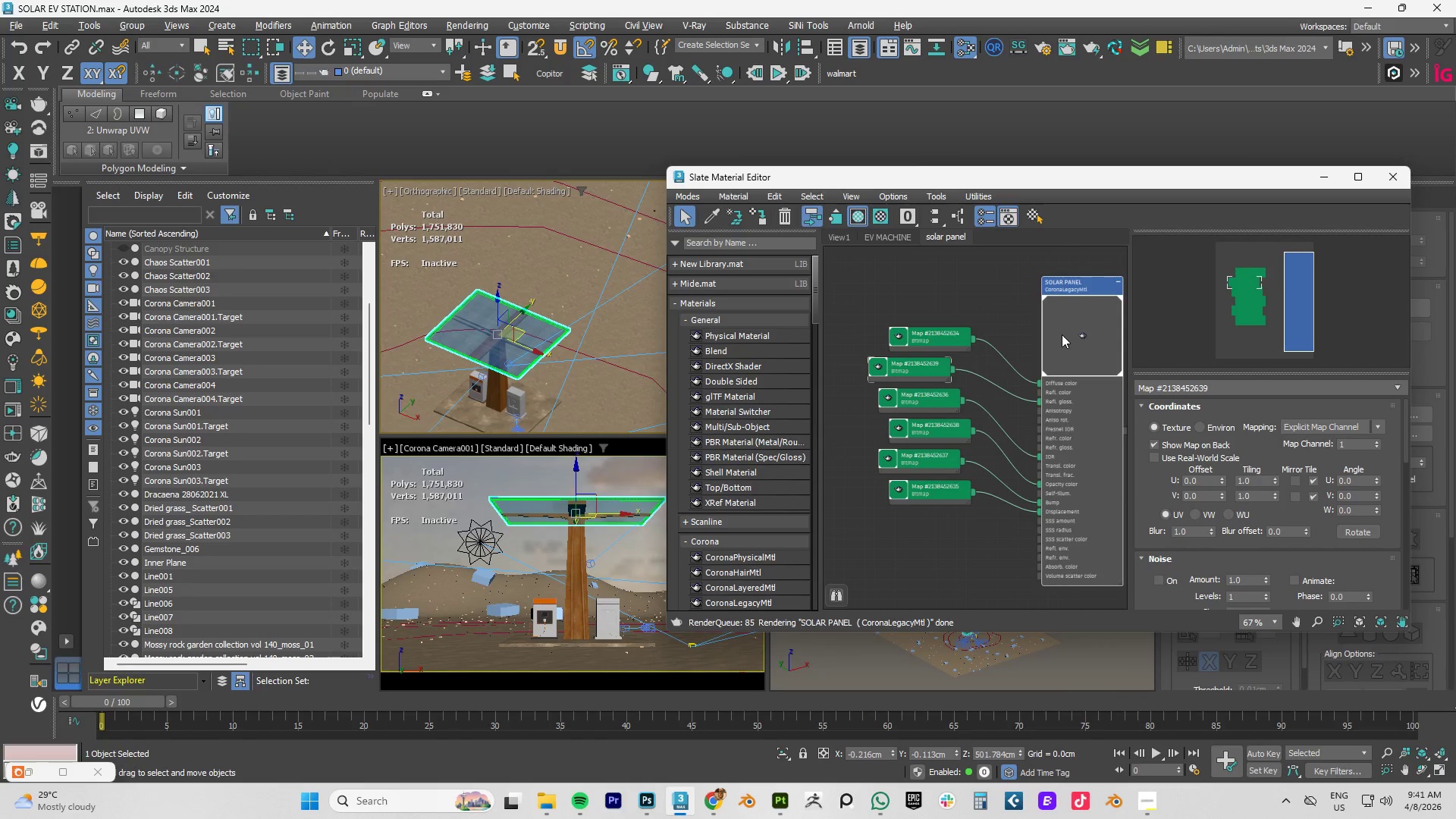 
right_click([1062, 334])
 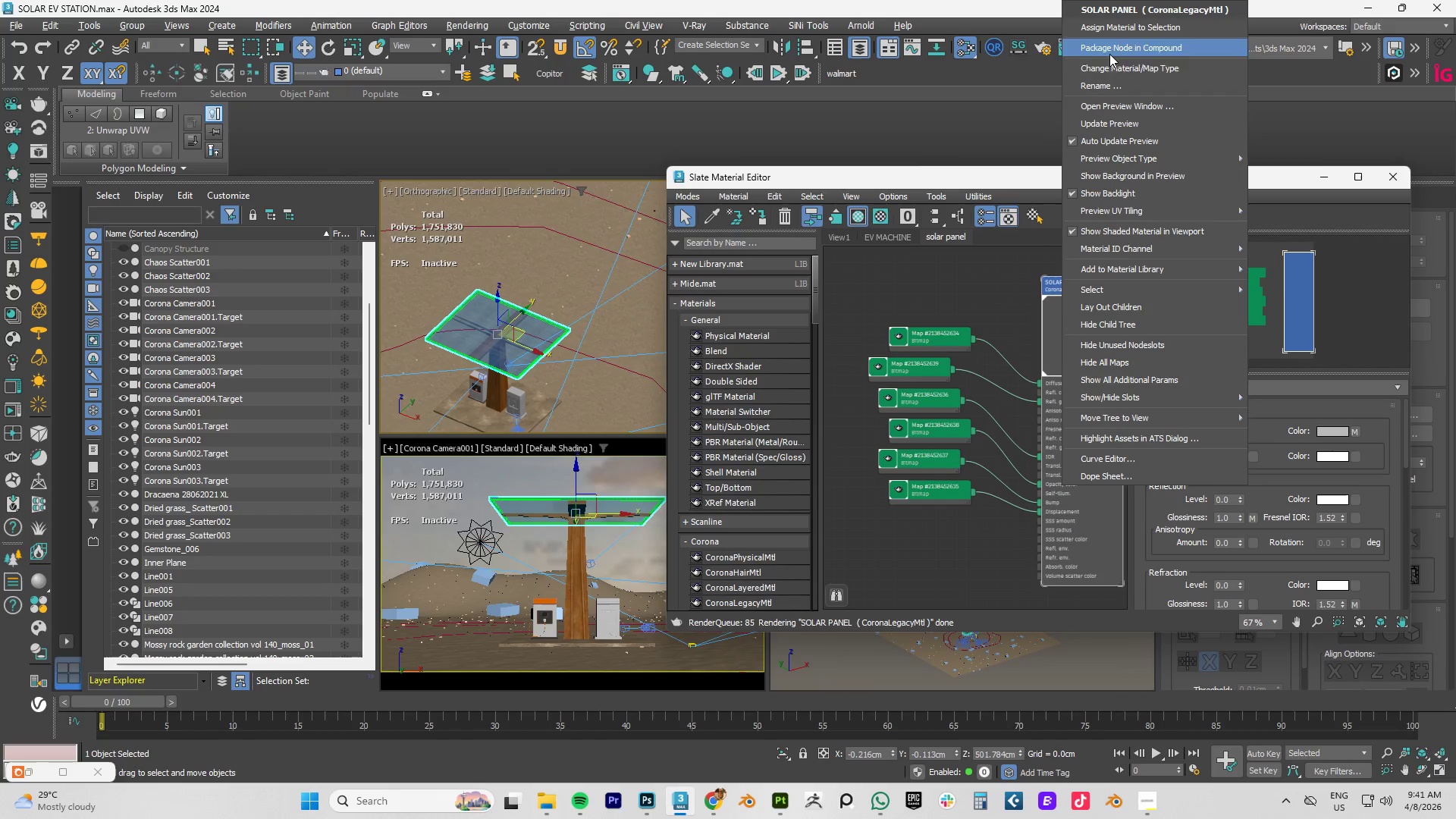 
left_click([1100, 123])
 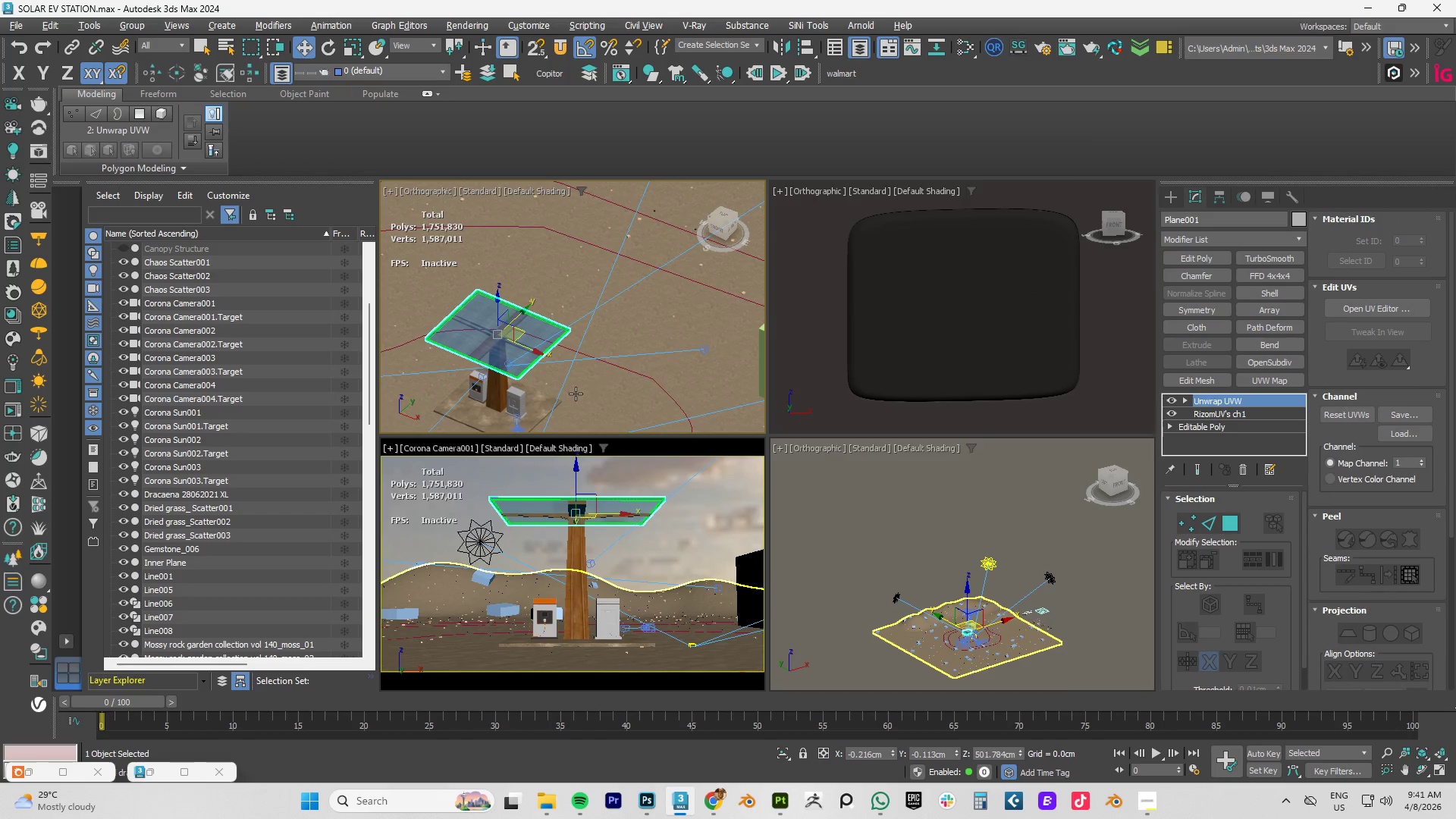 
hold_key(key=AltLeft, duration=1.5)
 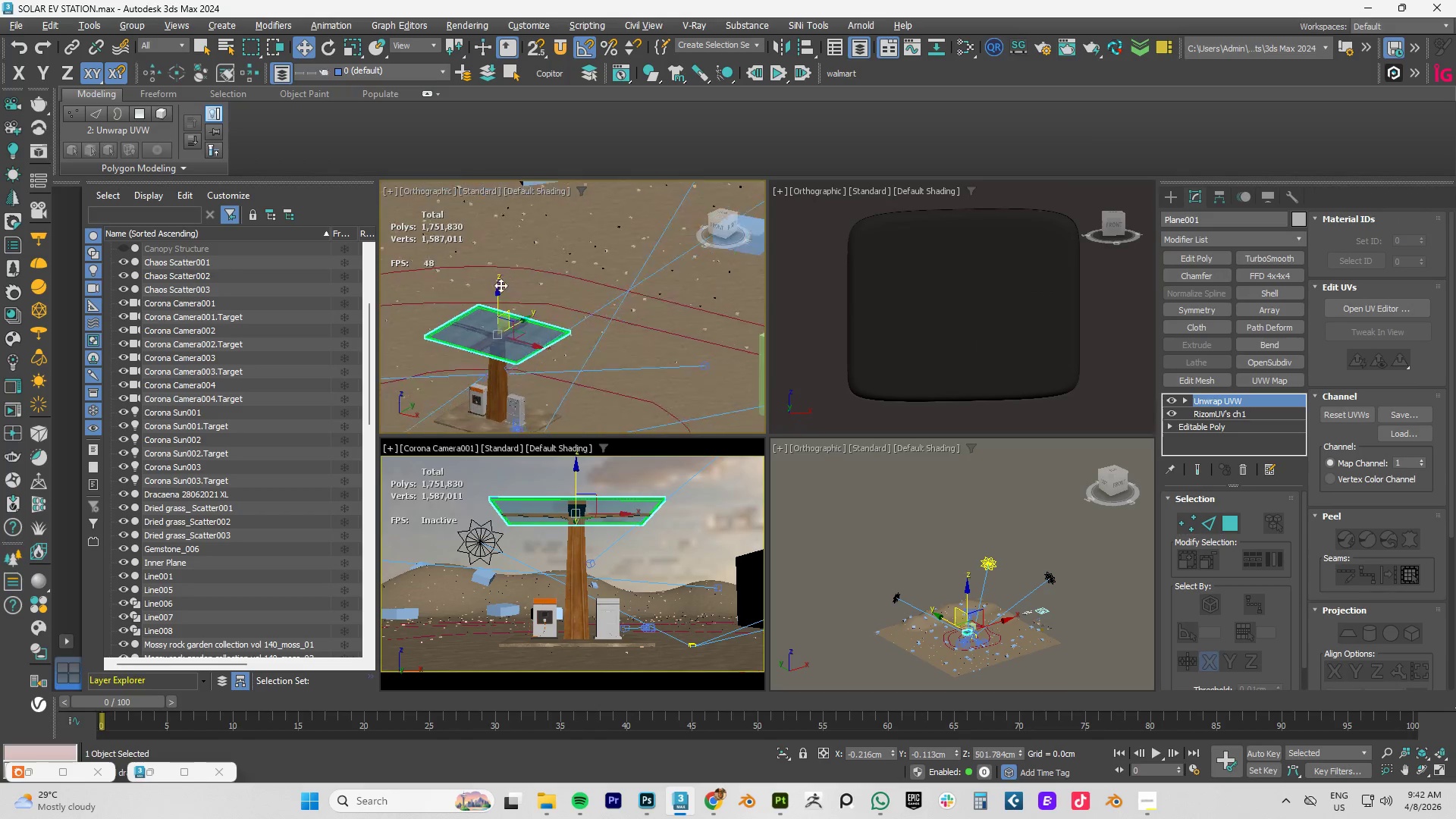 
key(Alt+AltLeft)
 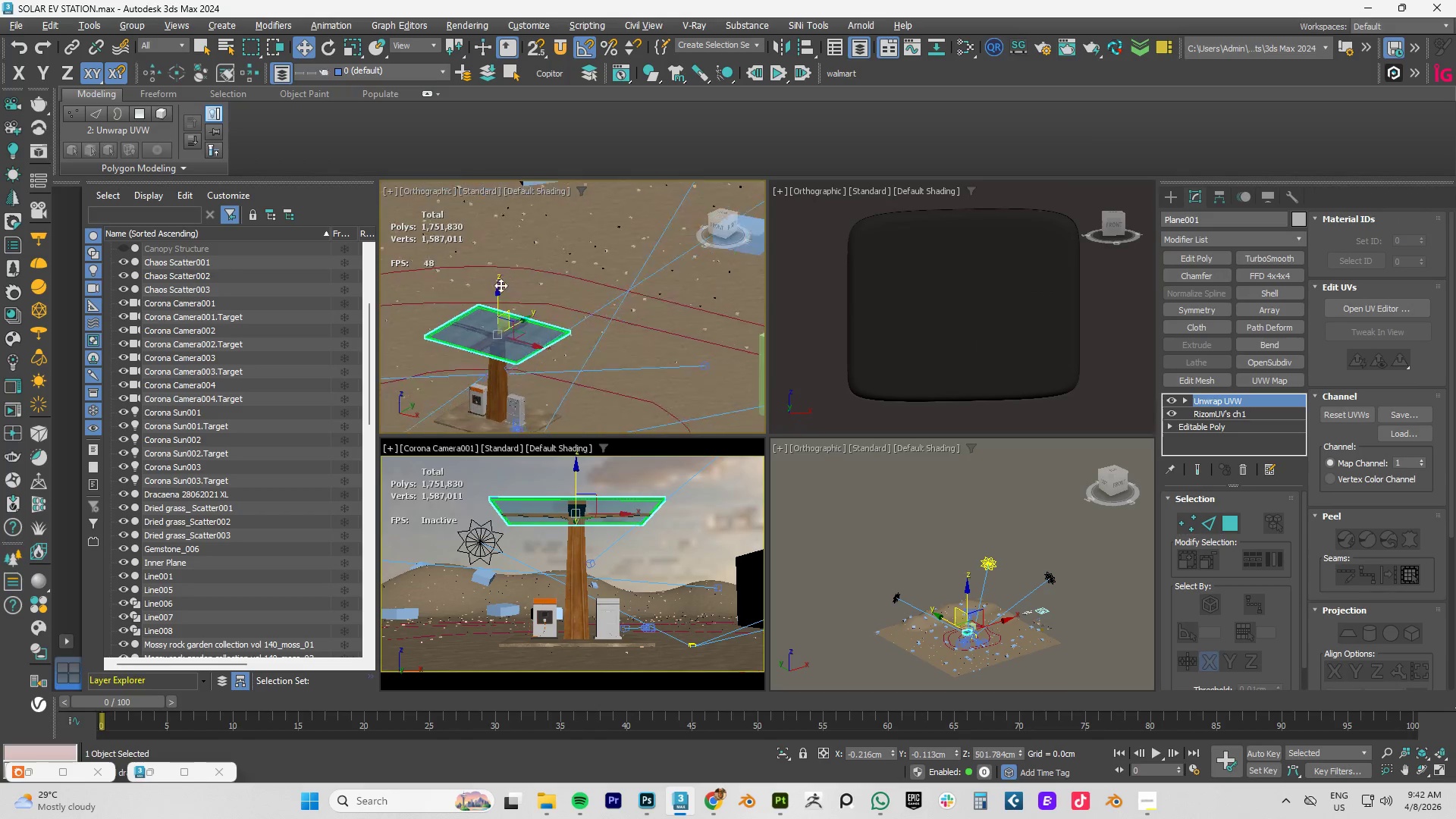 
key(Alt+AltLeft)
 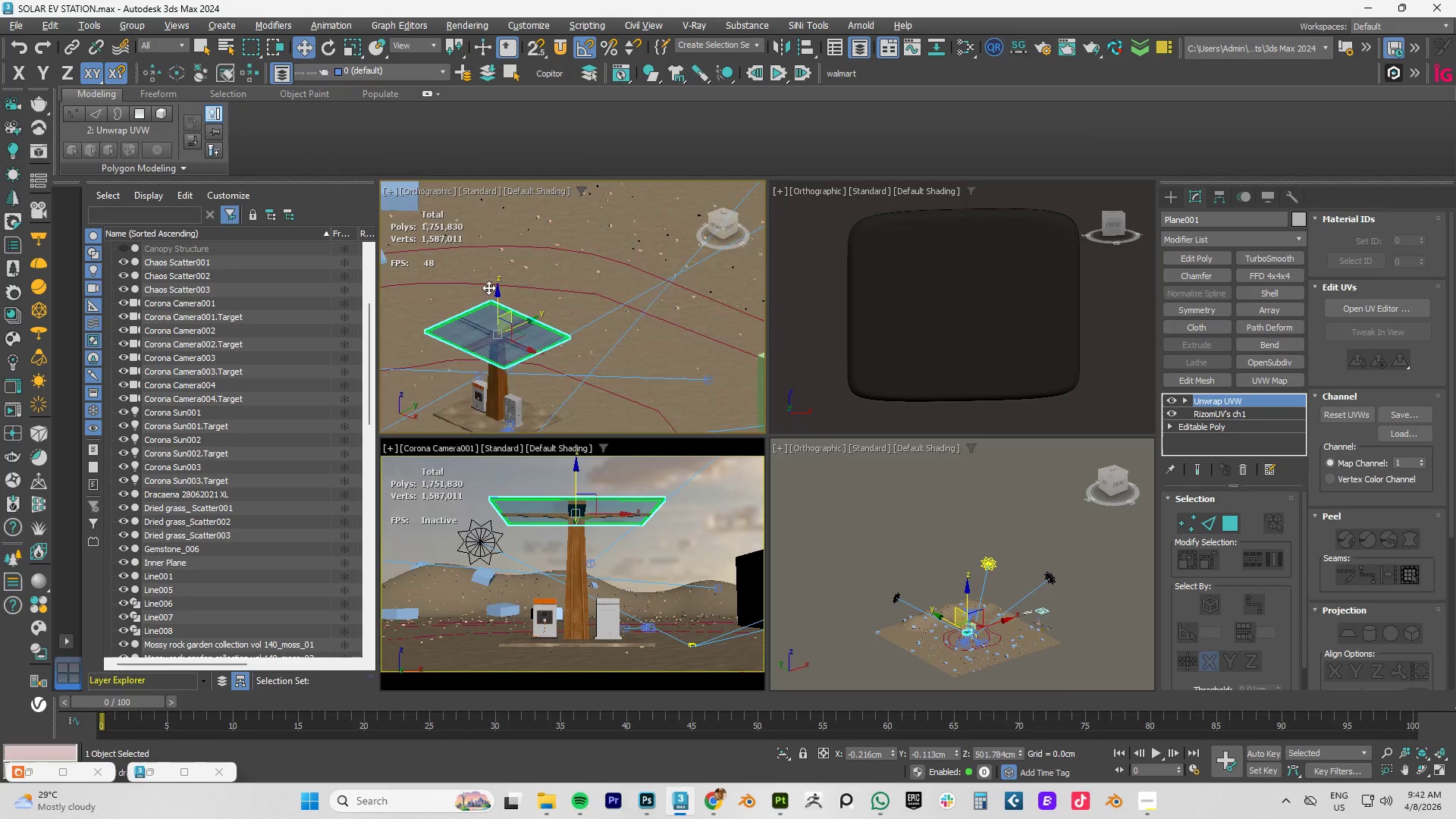 
key(Alt+AltLeft)
 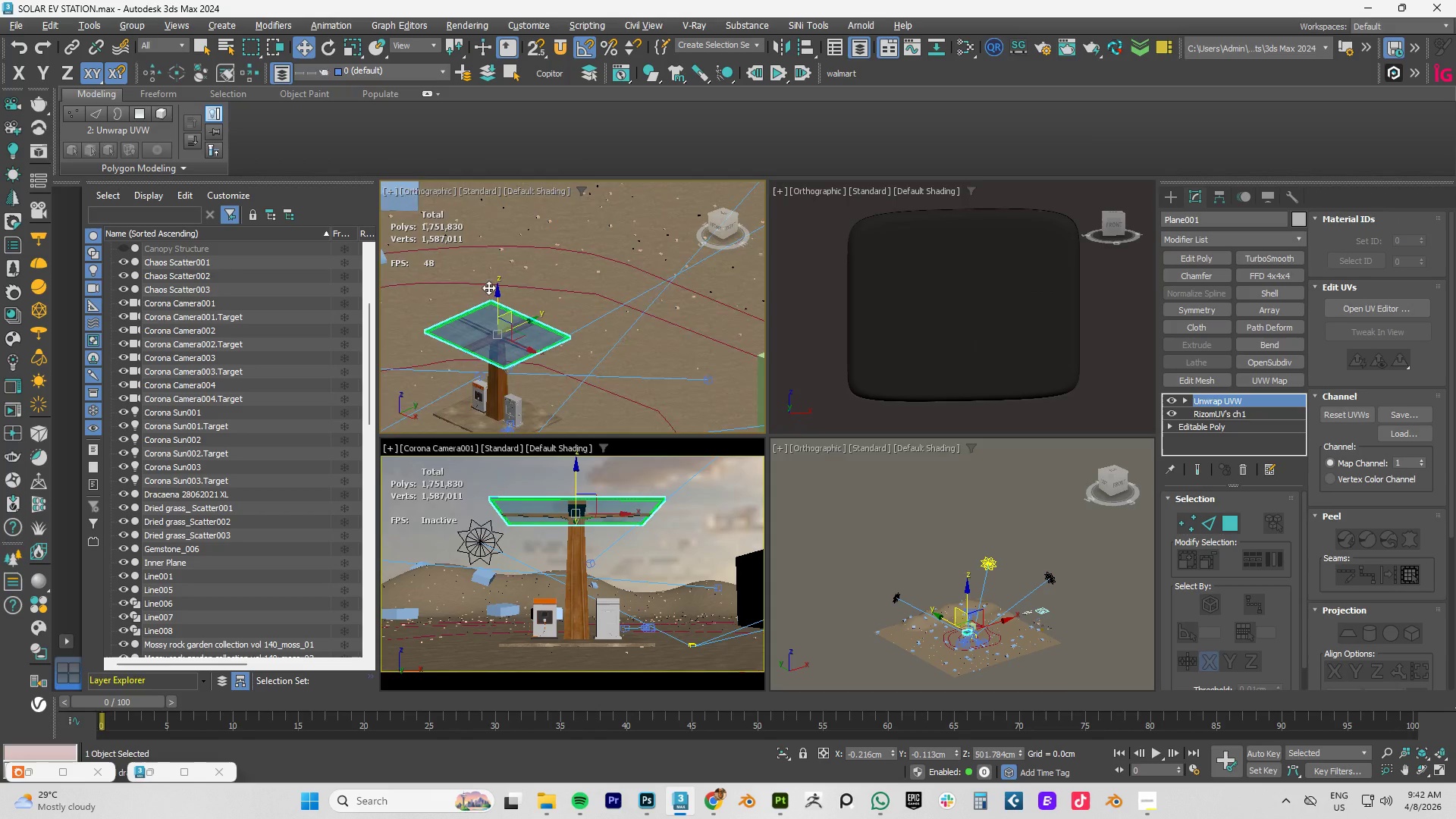 
key(Alt+AltLeft)
 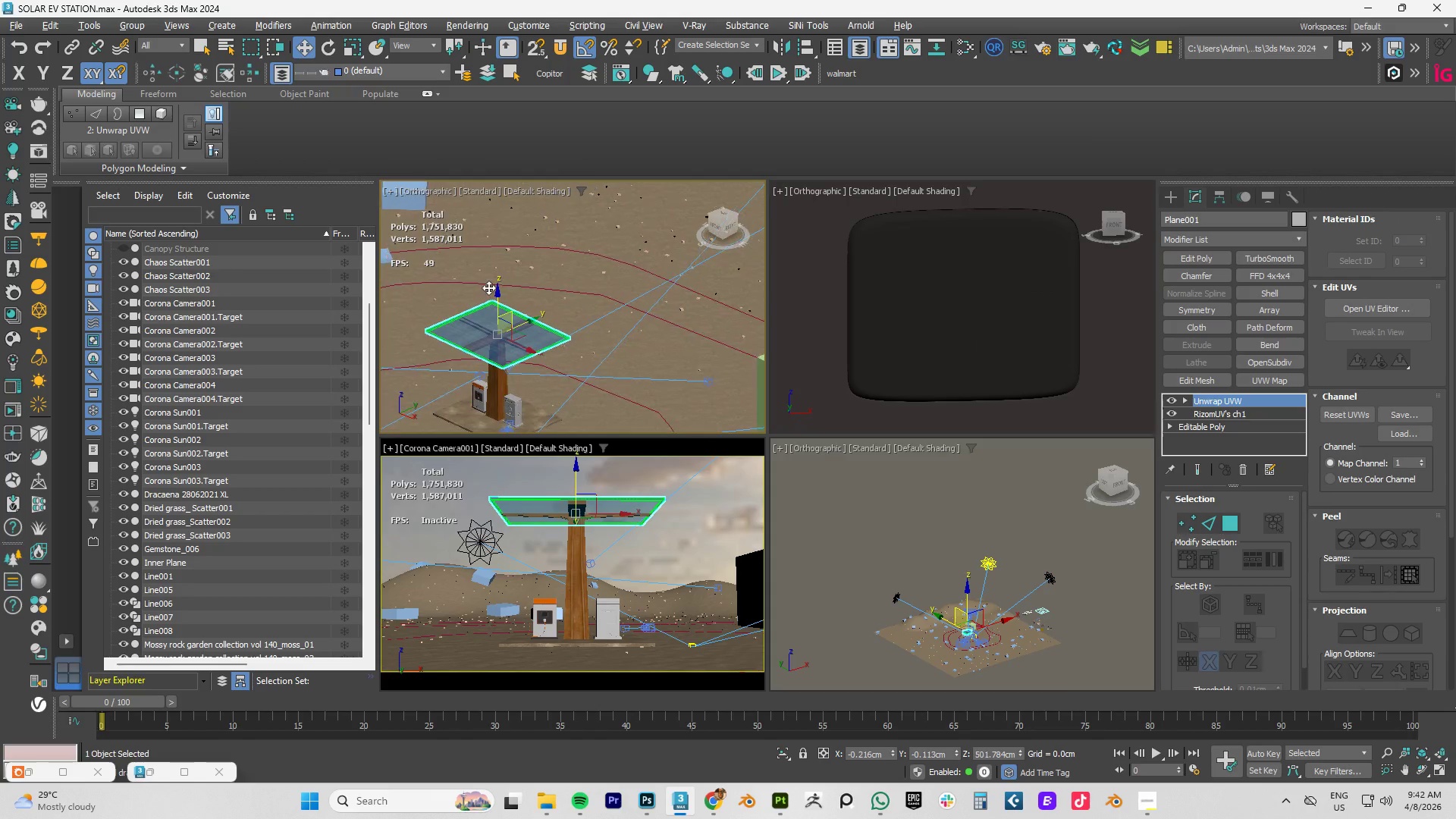 
key(Alt+AltLeft)
 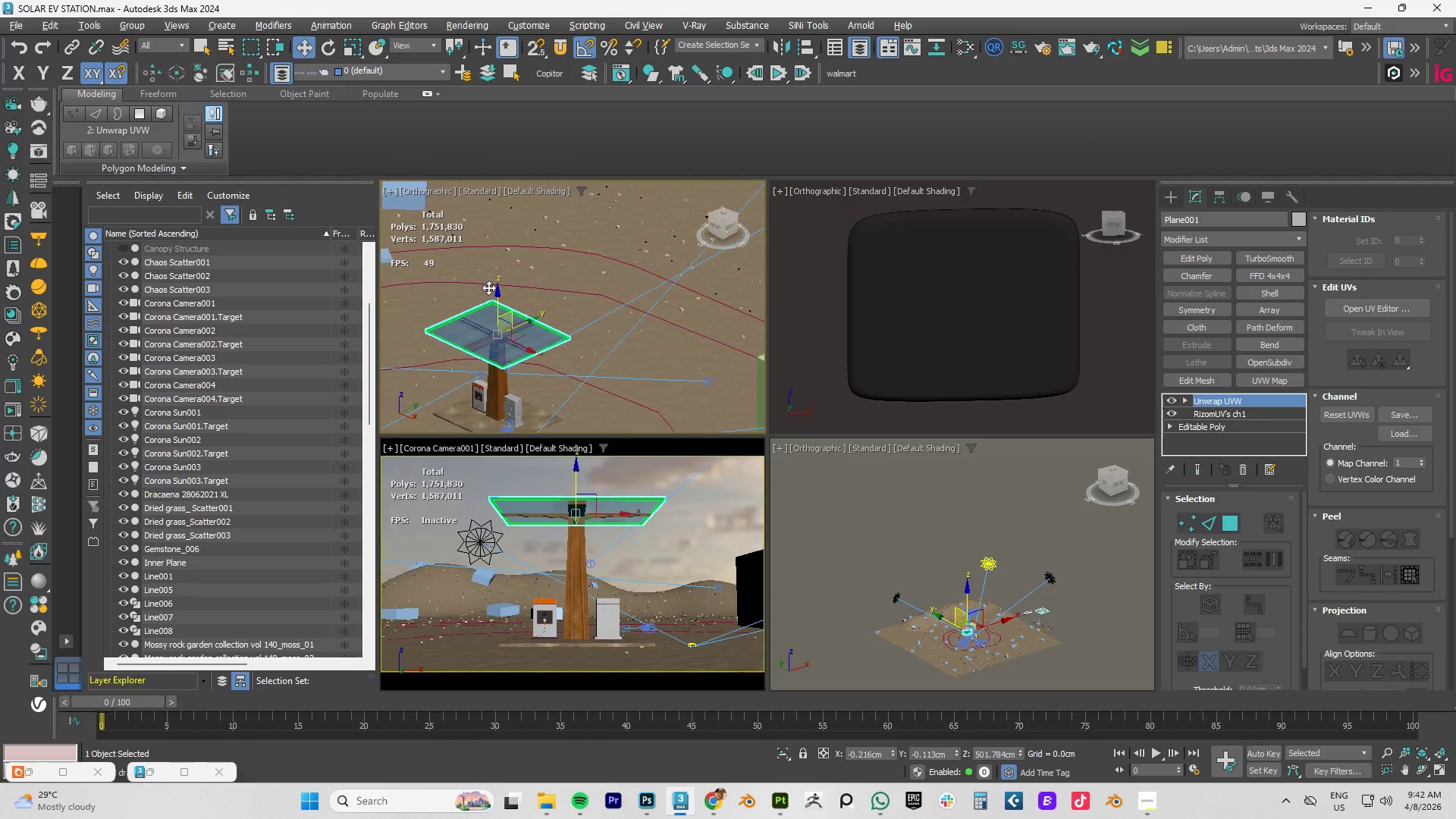 
key(Alt+AltLeft)
 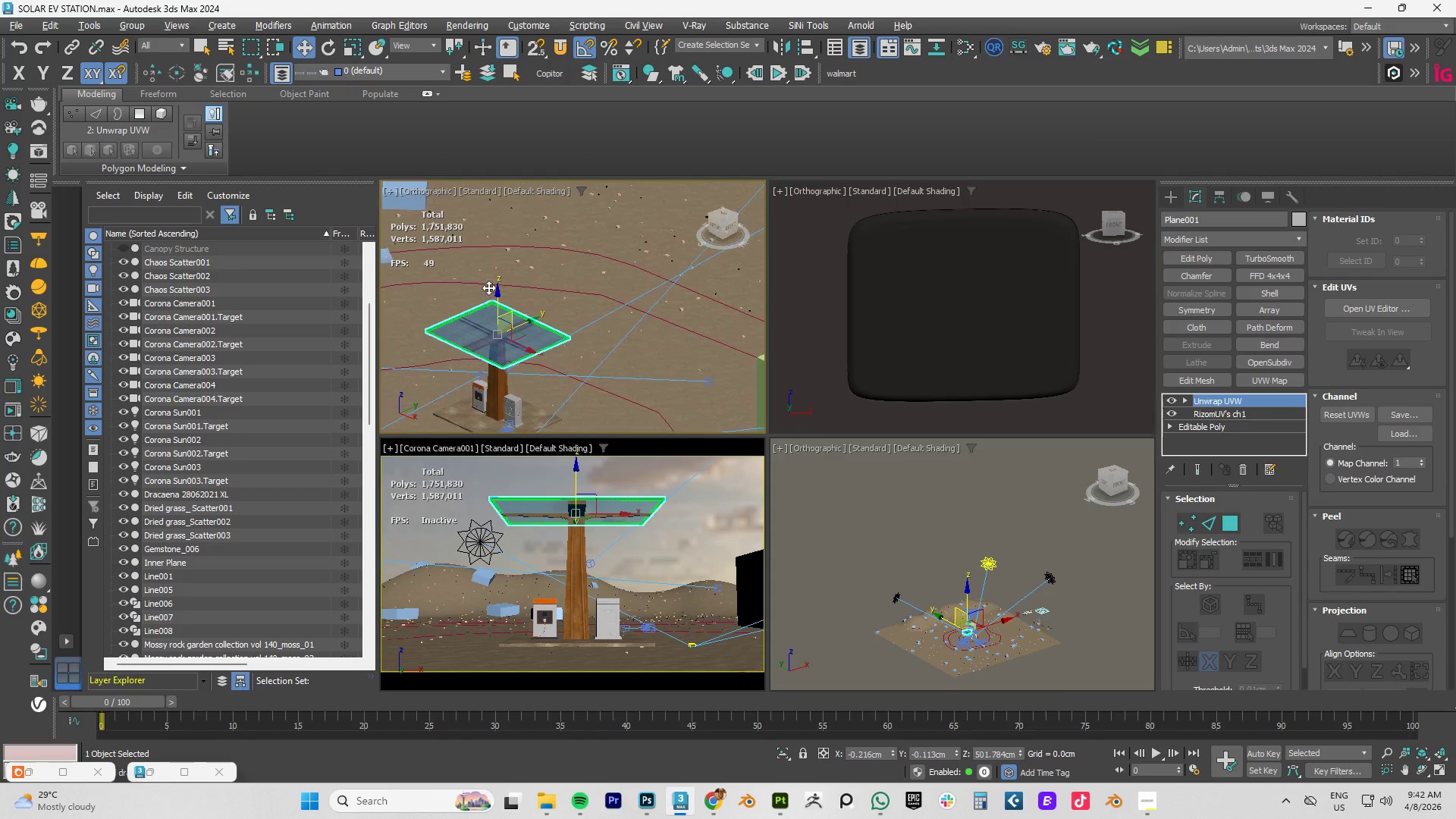 
key(Alt+AltLeft)
 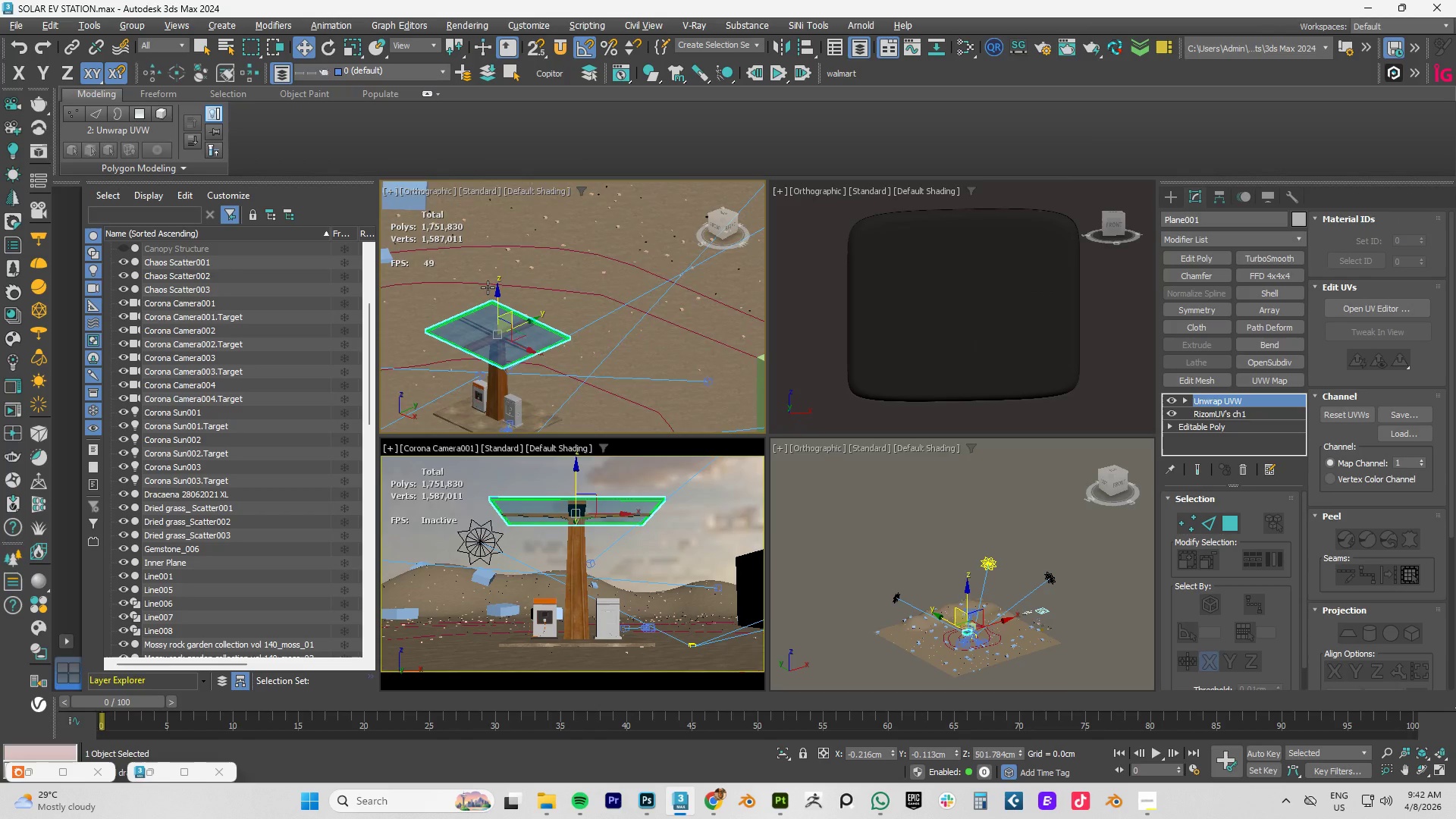 
key(Alt+AltLeft)
 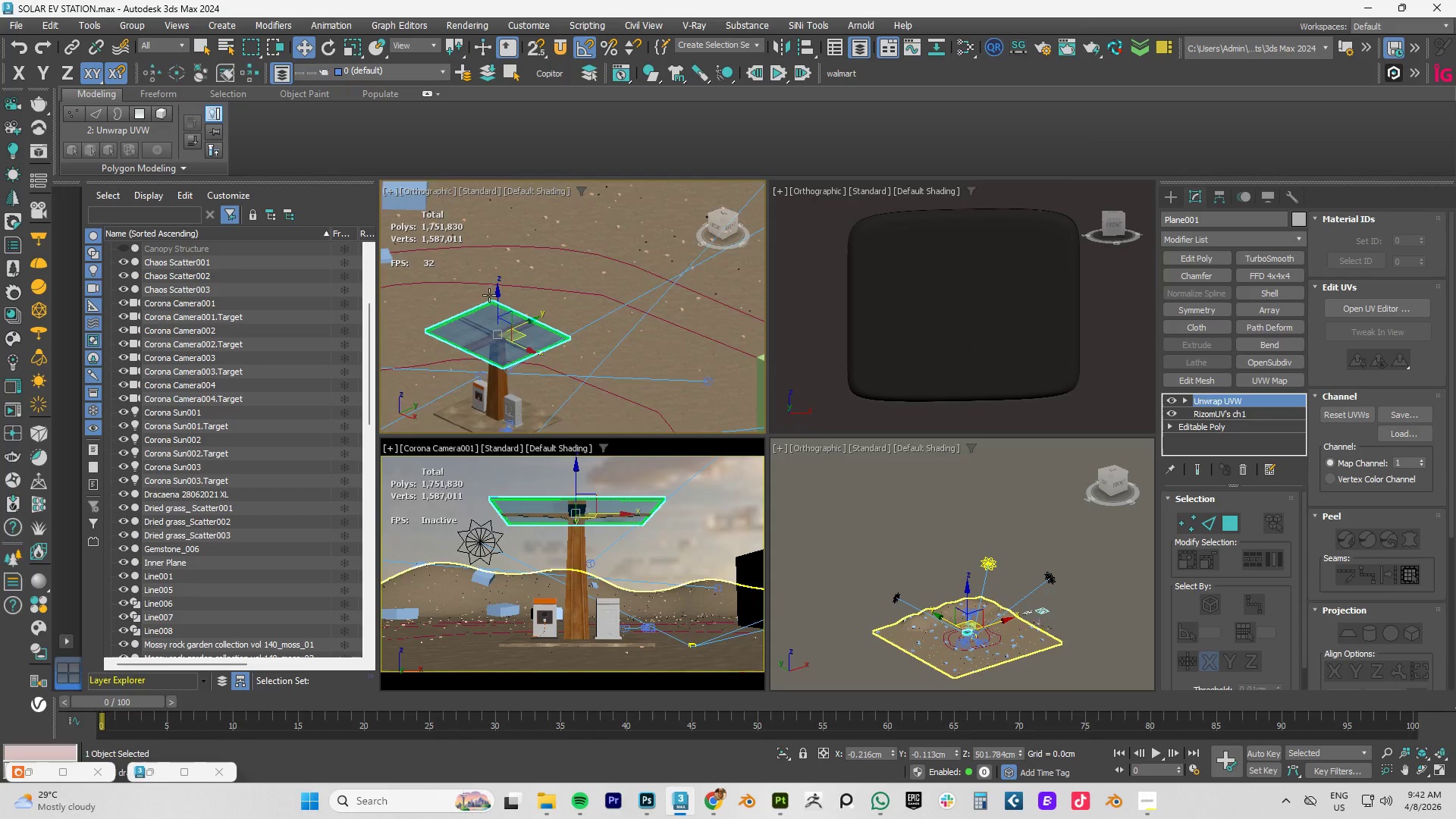 
scroll: coordinate [493, 328], scroll_direction: down, amount: 3.0
 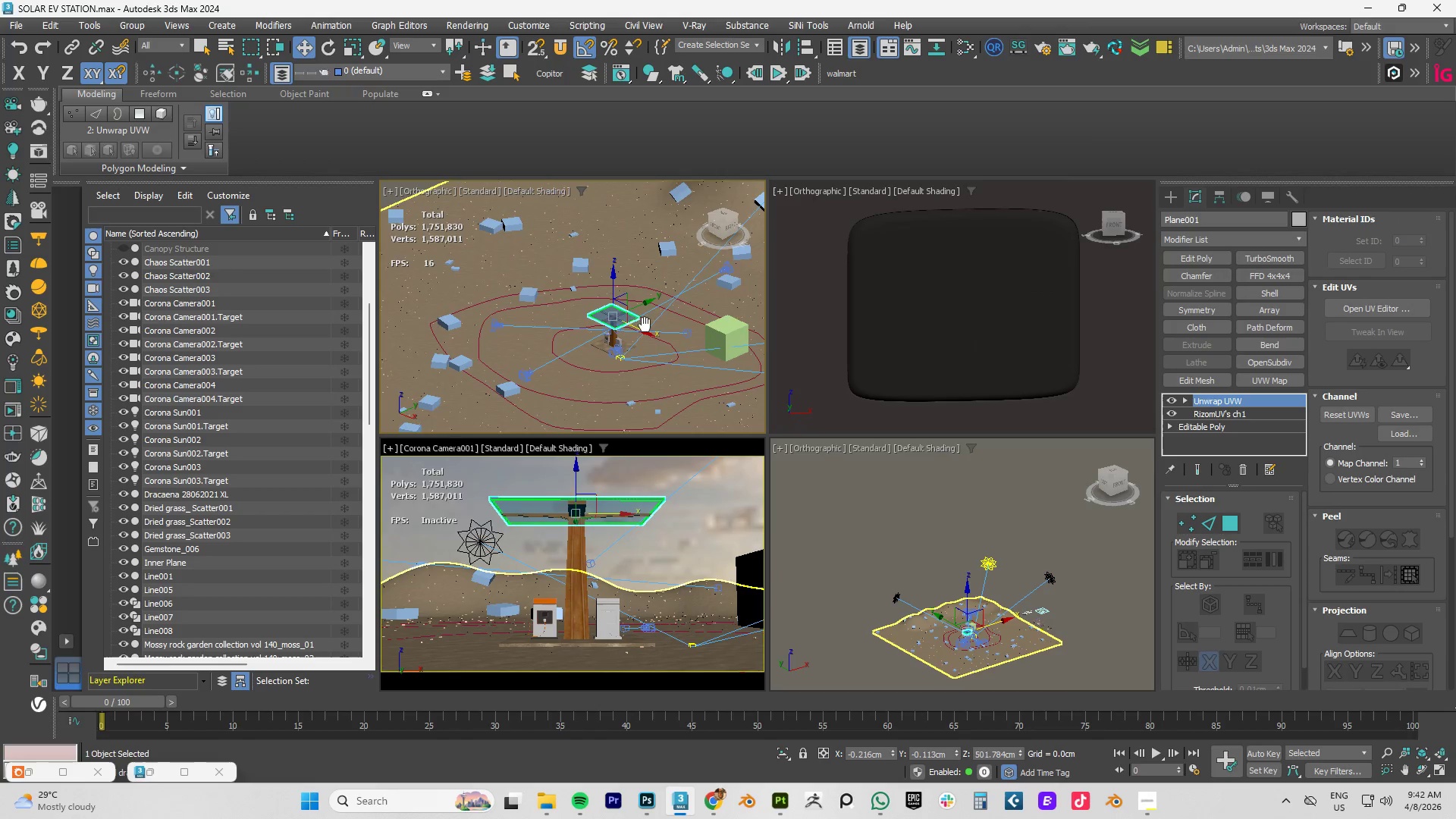 
scroll: coordinate [618, 320], scroll_direction: up, amount: 7.0
 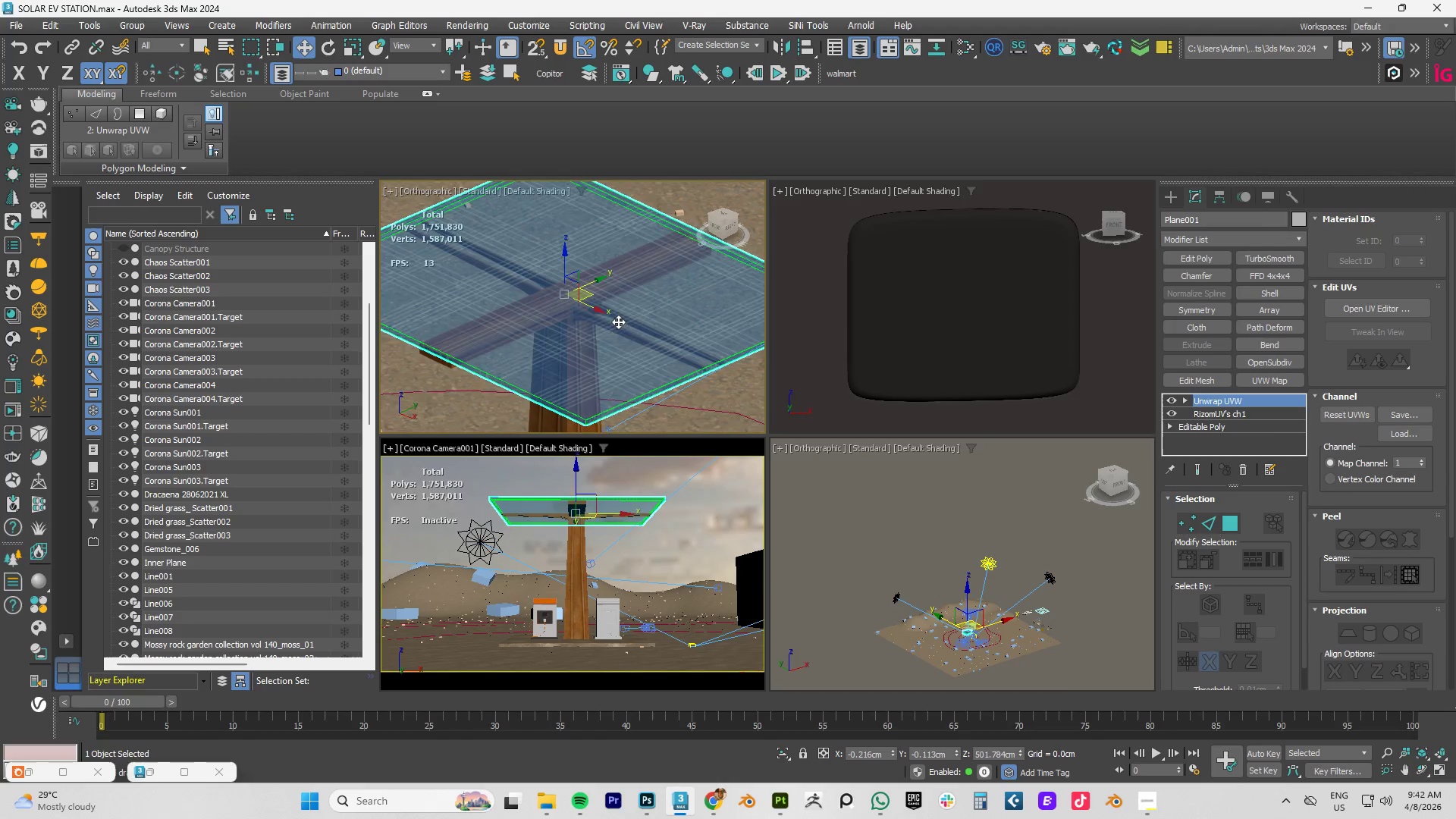 
scroll: coordinate [618, 322], scroll_direction: down, amount: 2.0
 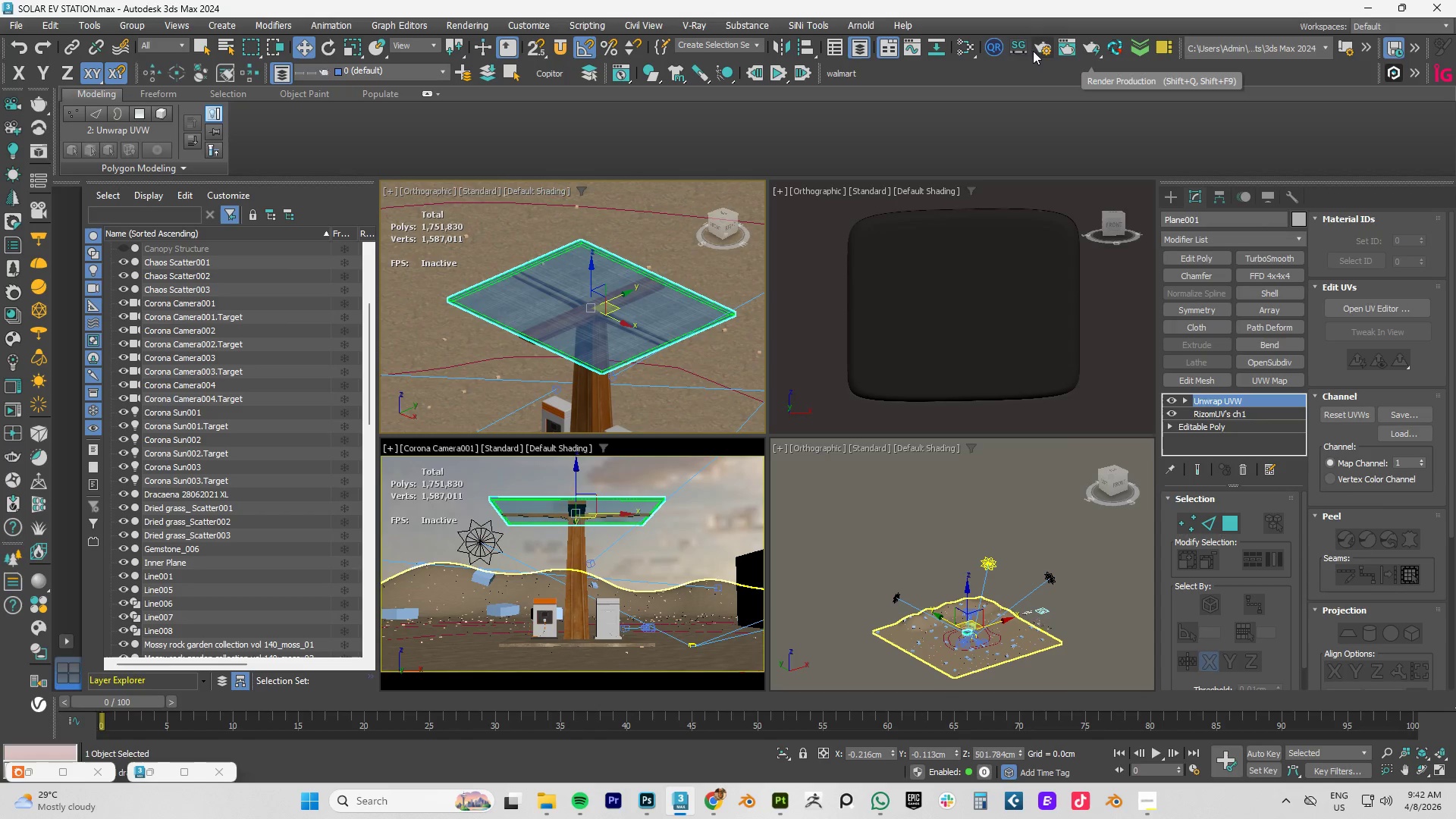 
left_click([12, 410])
 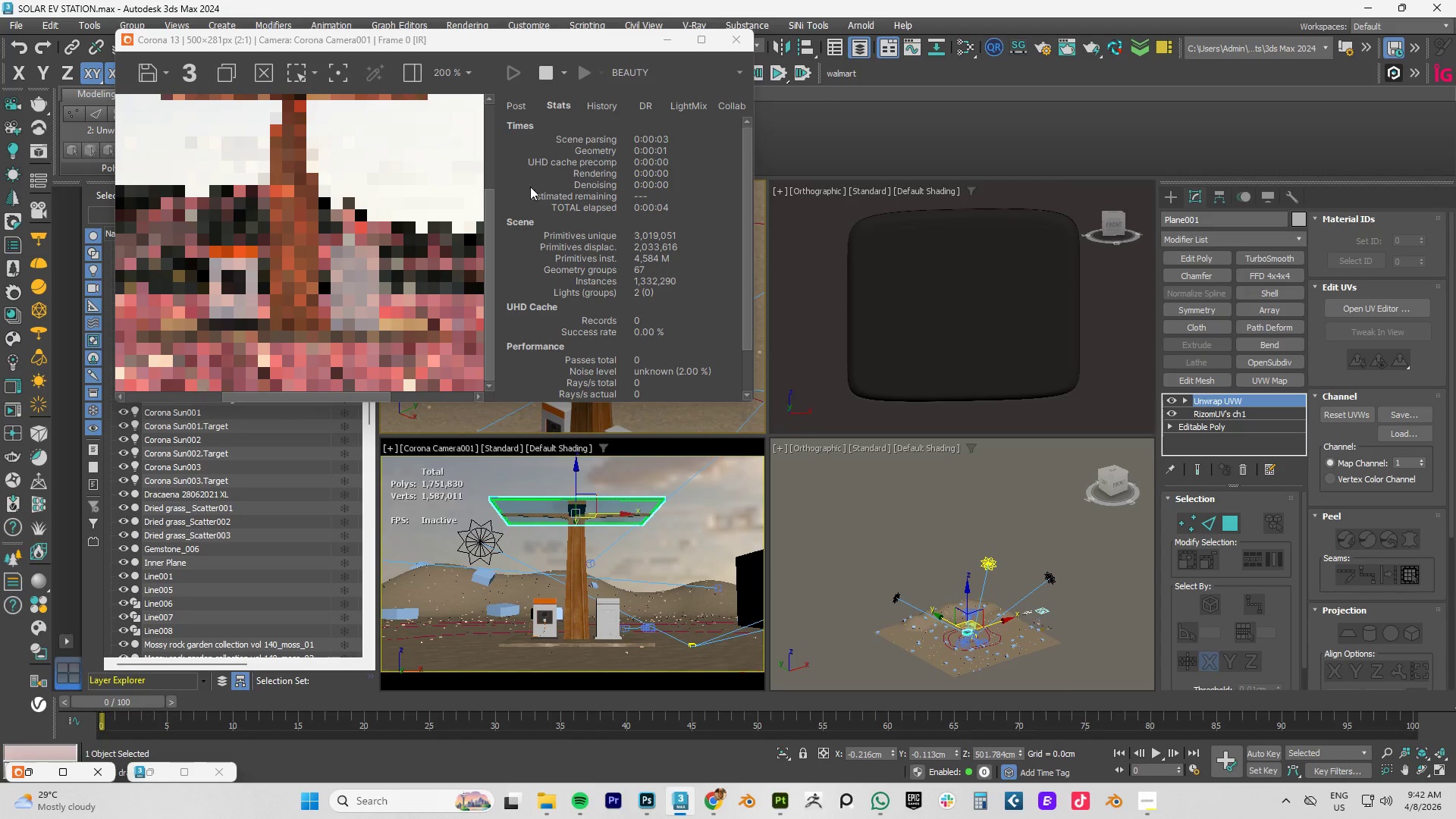 
wait(15.25)
 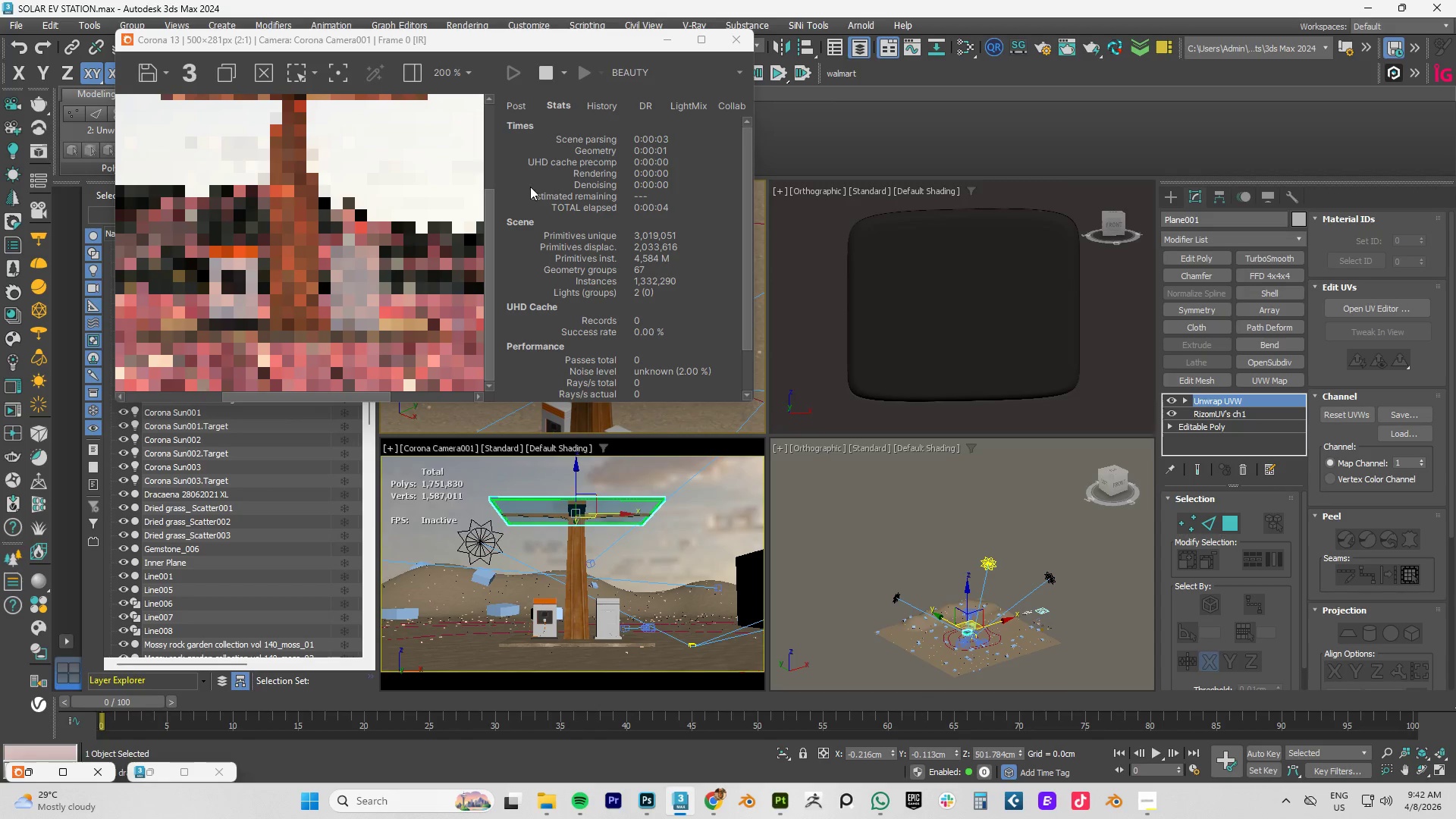 
scroll: coordinate [417, 124], scroll_direction: down, amount: 1.0
 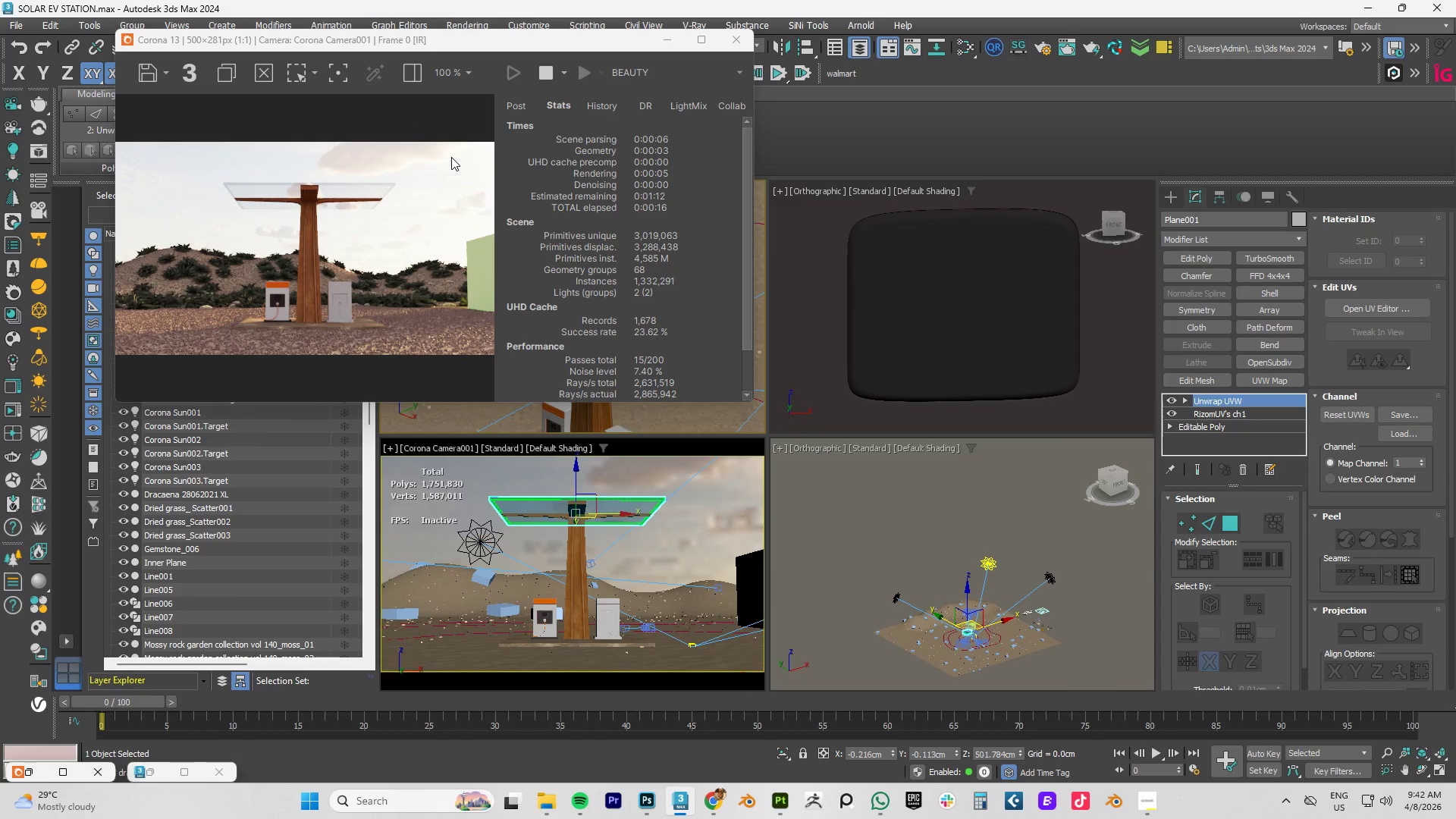 
wait(5.9)
 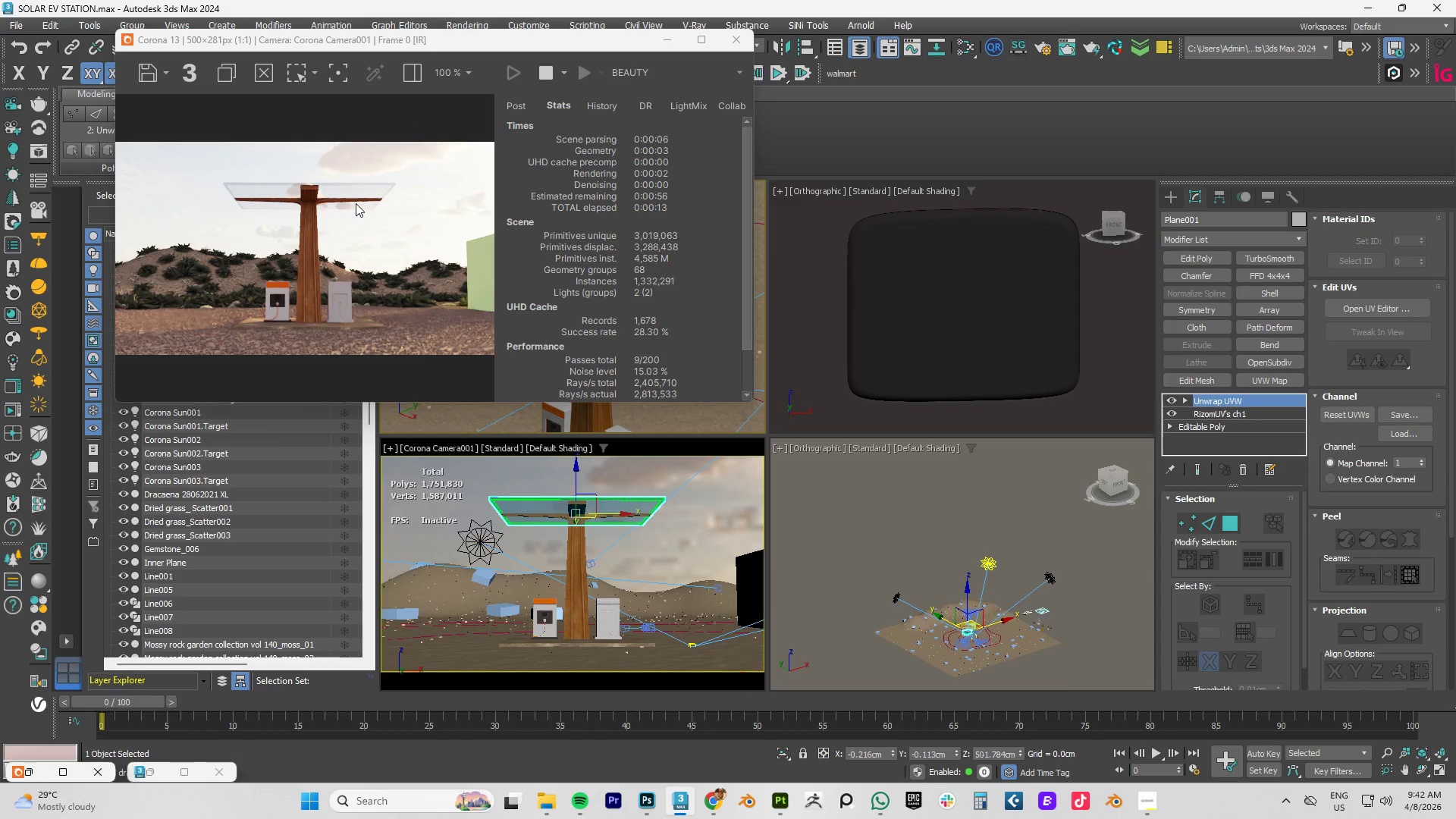 
mouse_move([778, 777])
 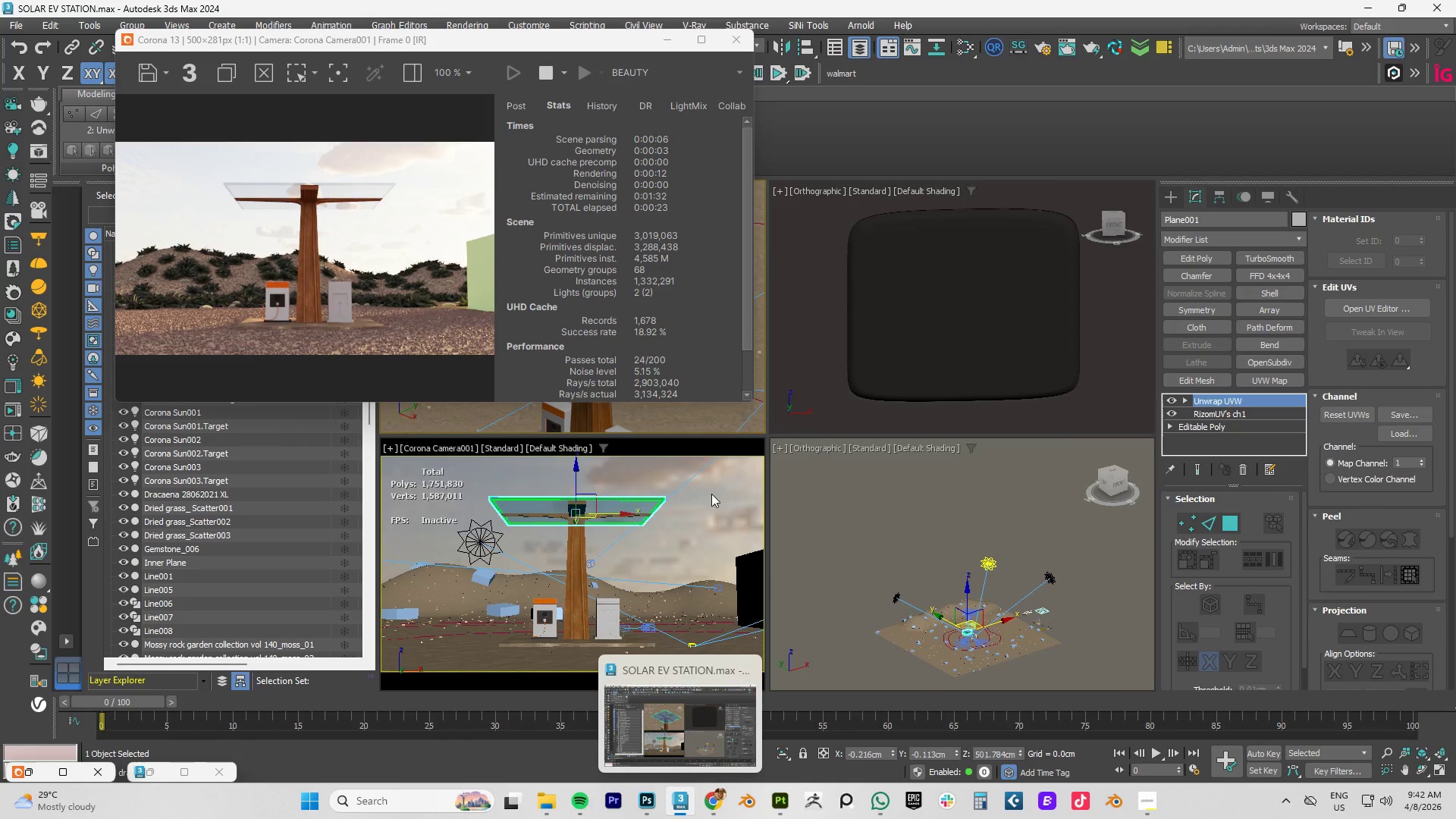 
wait(6.18)
 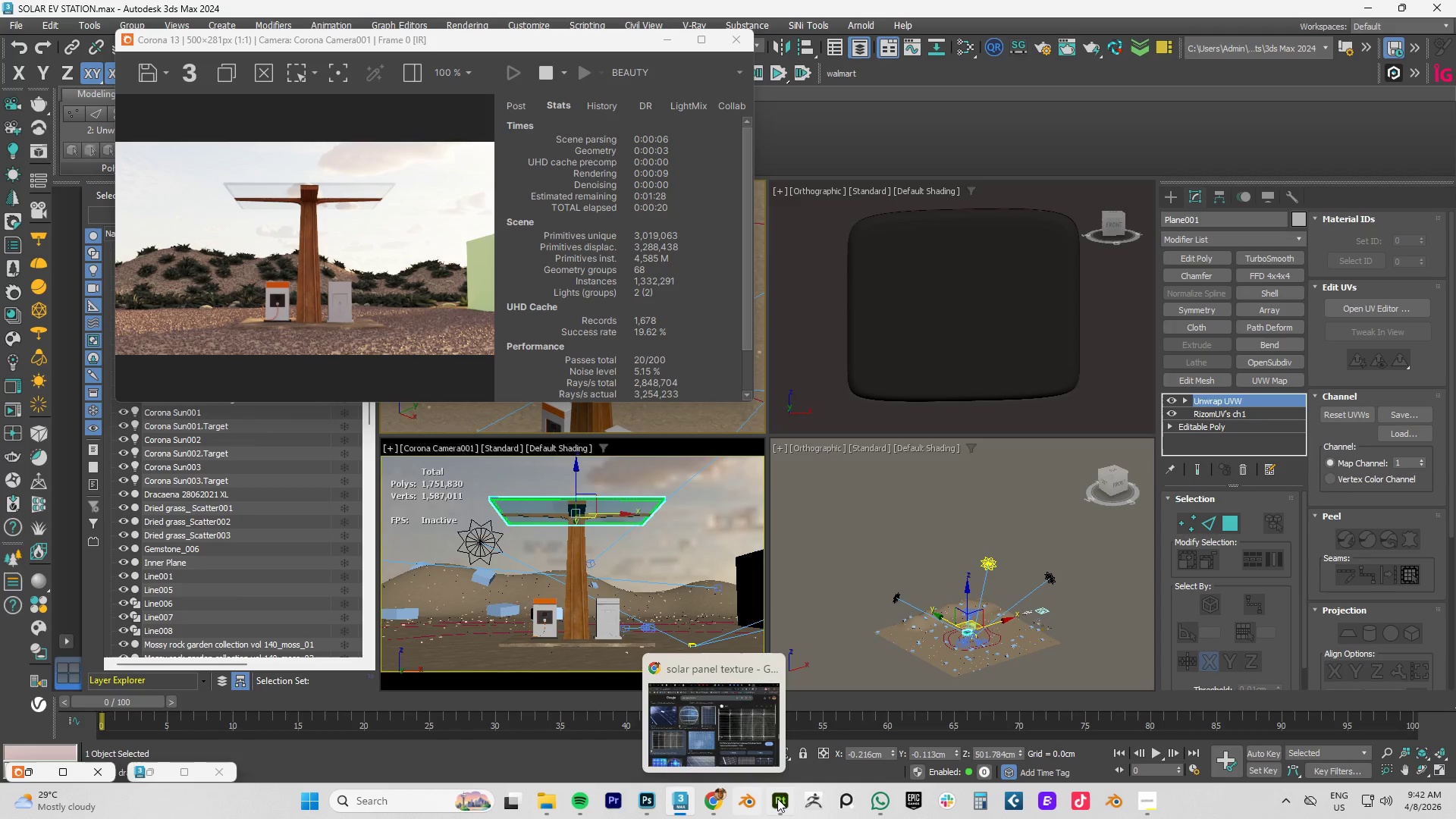 
key(M)
 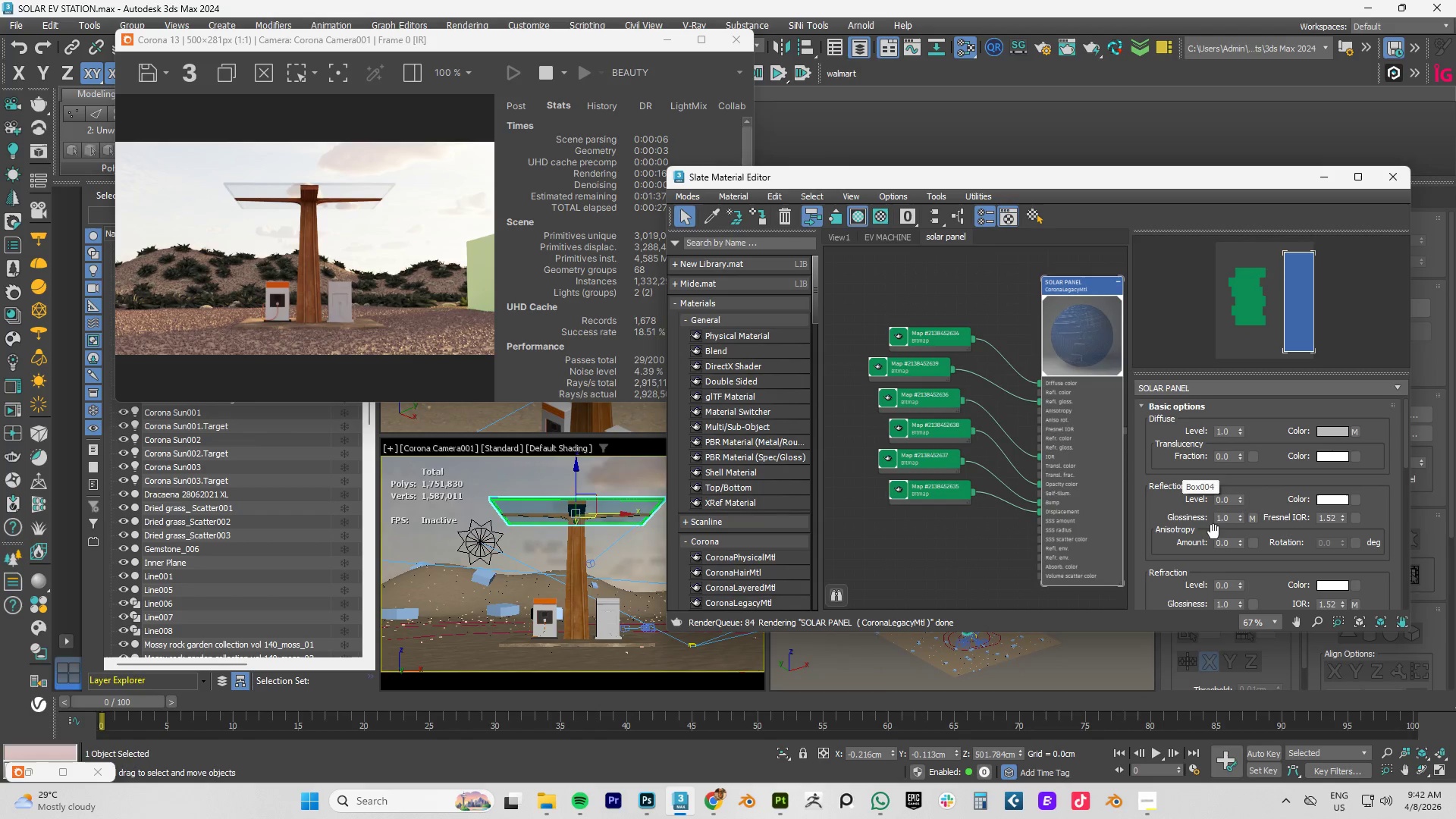 
scroll: coordinate [1173, 559], scroll_direction: down, amount: 2.0
 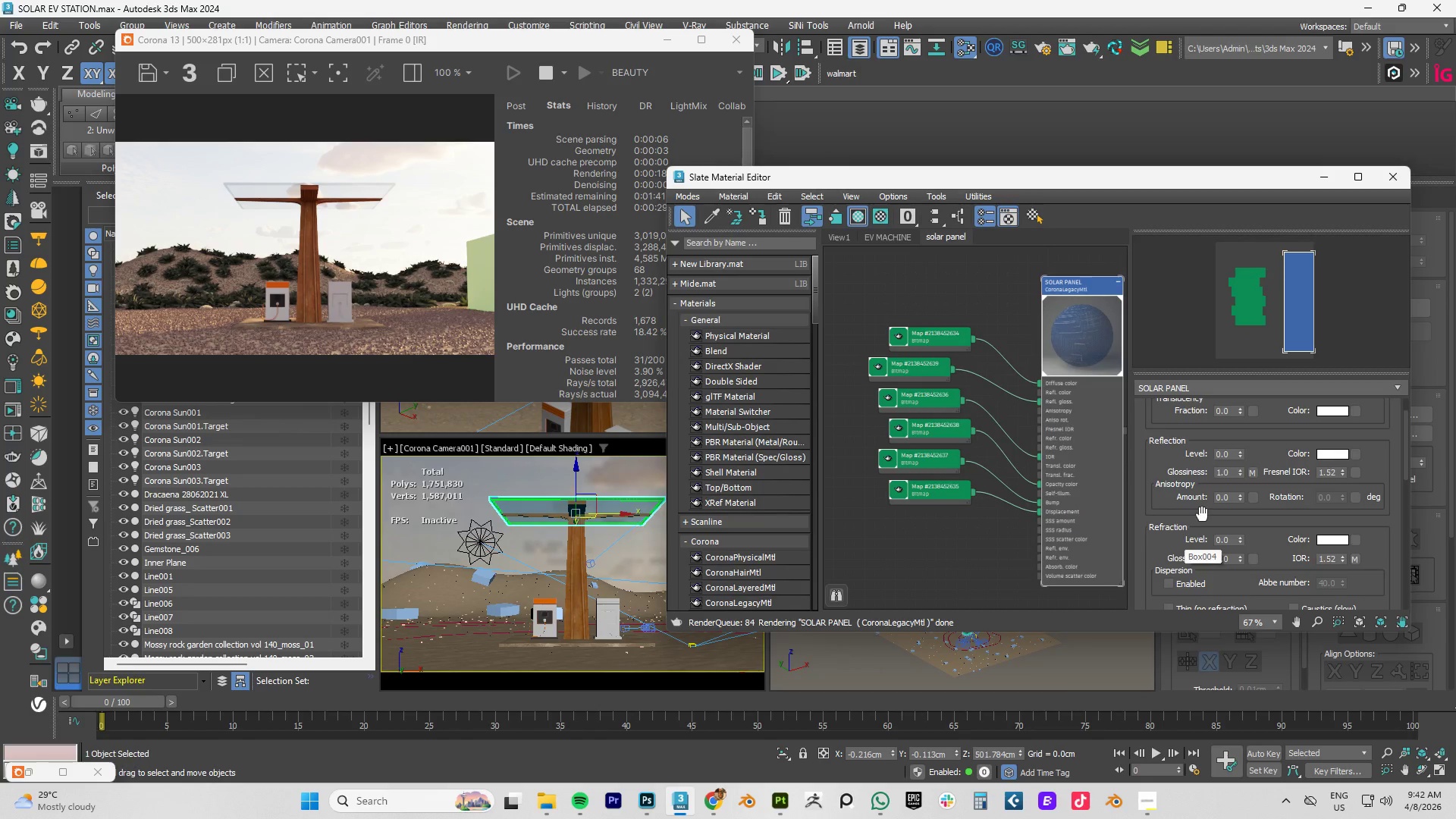 
scroll: coordinate [1178, 516], scroll_direction: up, amount: 3.0
 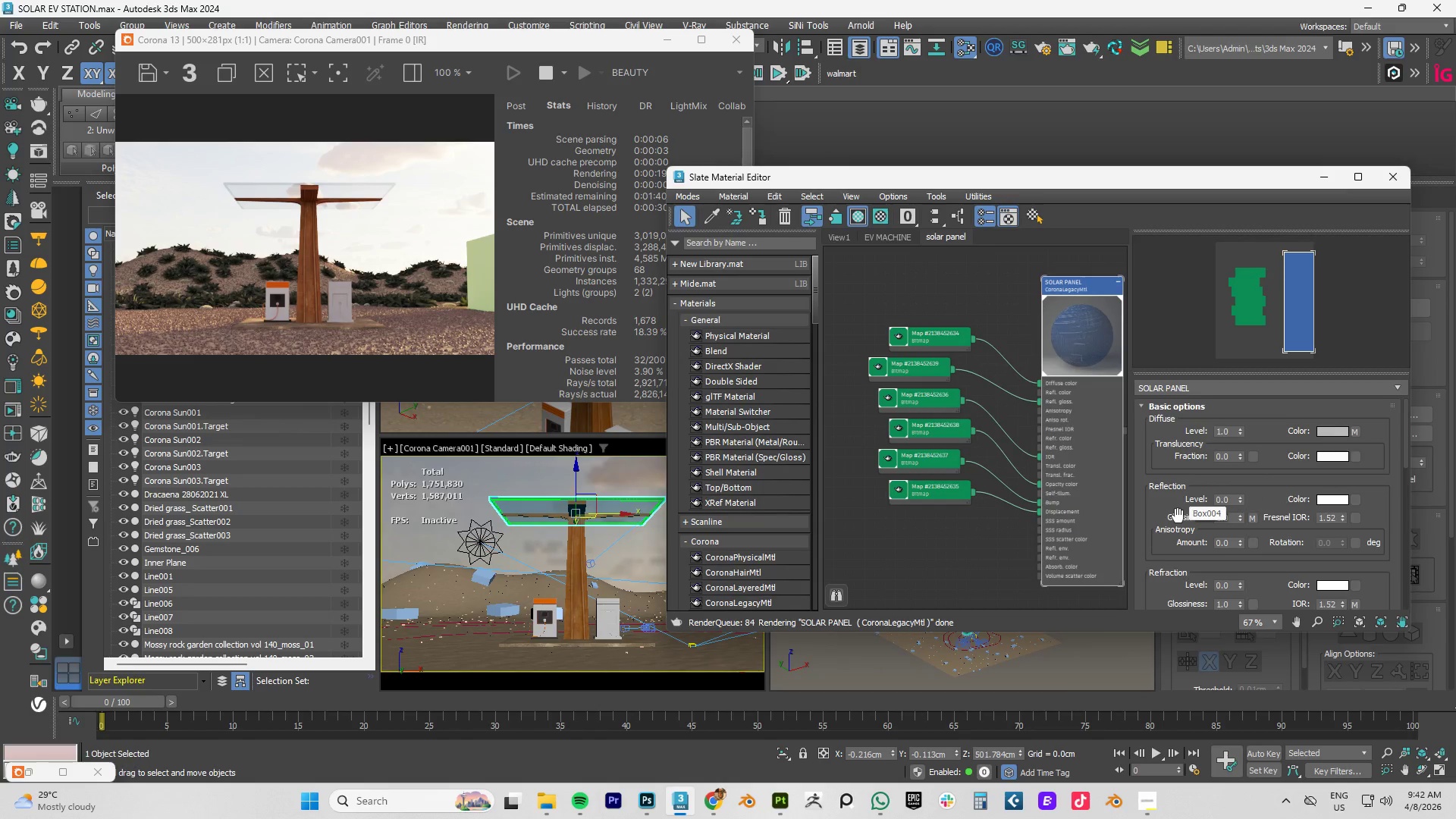 
scroll: coordinate [1178, 516], scroll_direction: down, amount: 2.0
 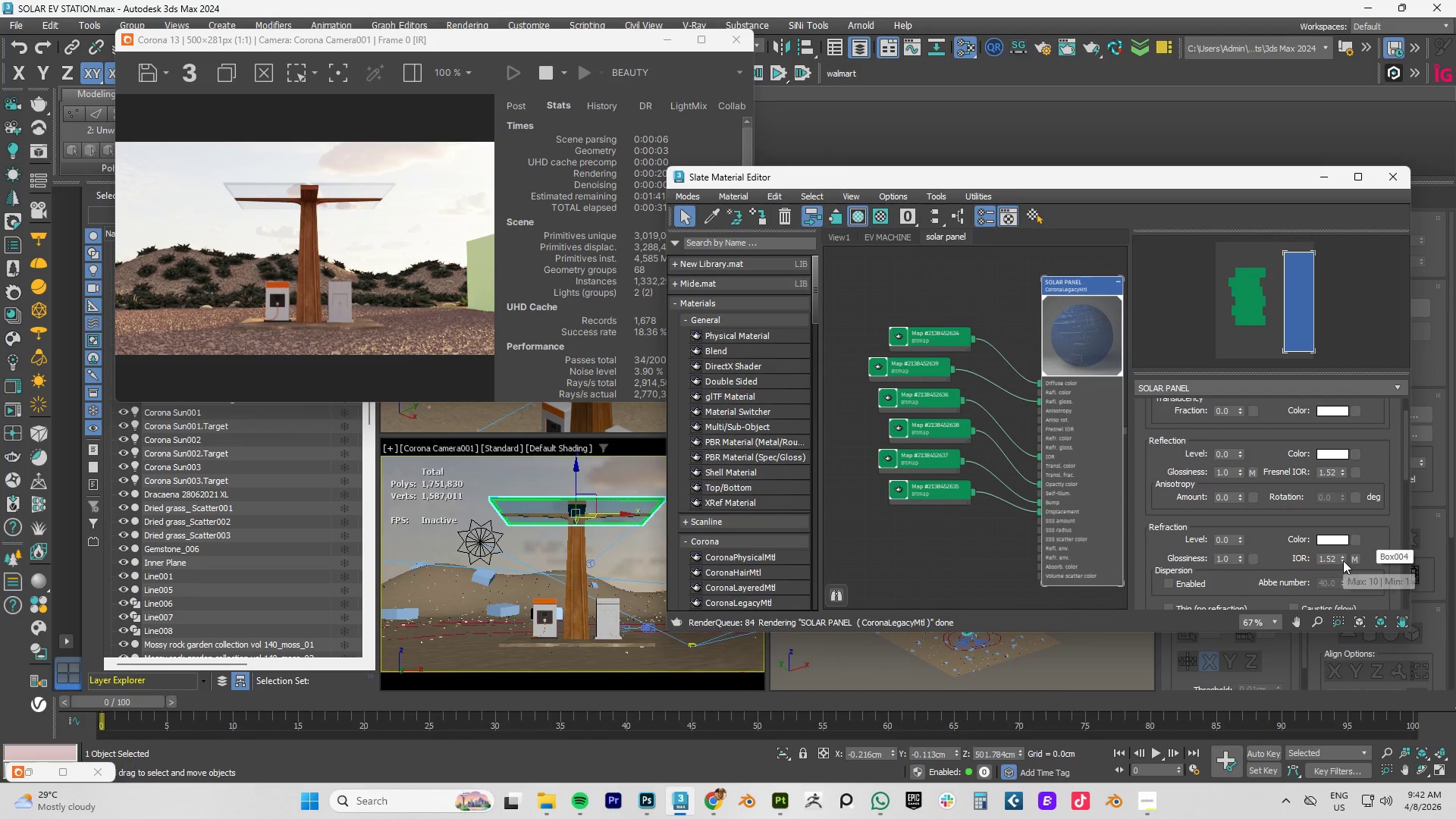 
left_click_drag(start_coordinate=[1343, 560], to_coordinate=[1347, 583])
 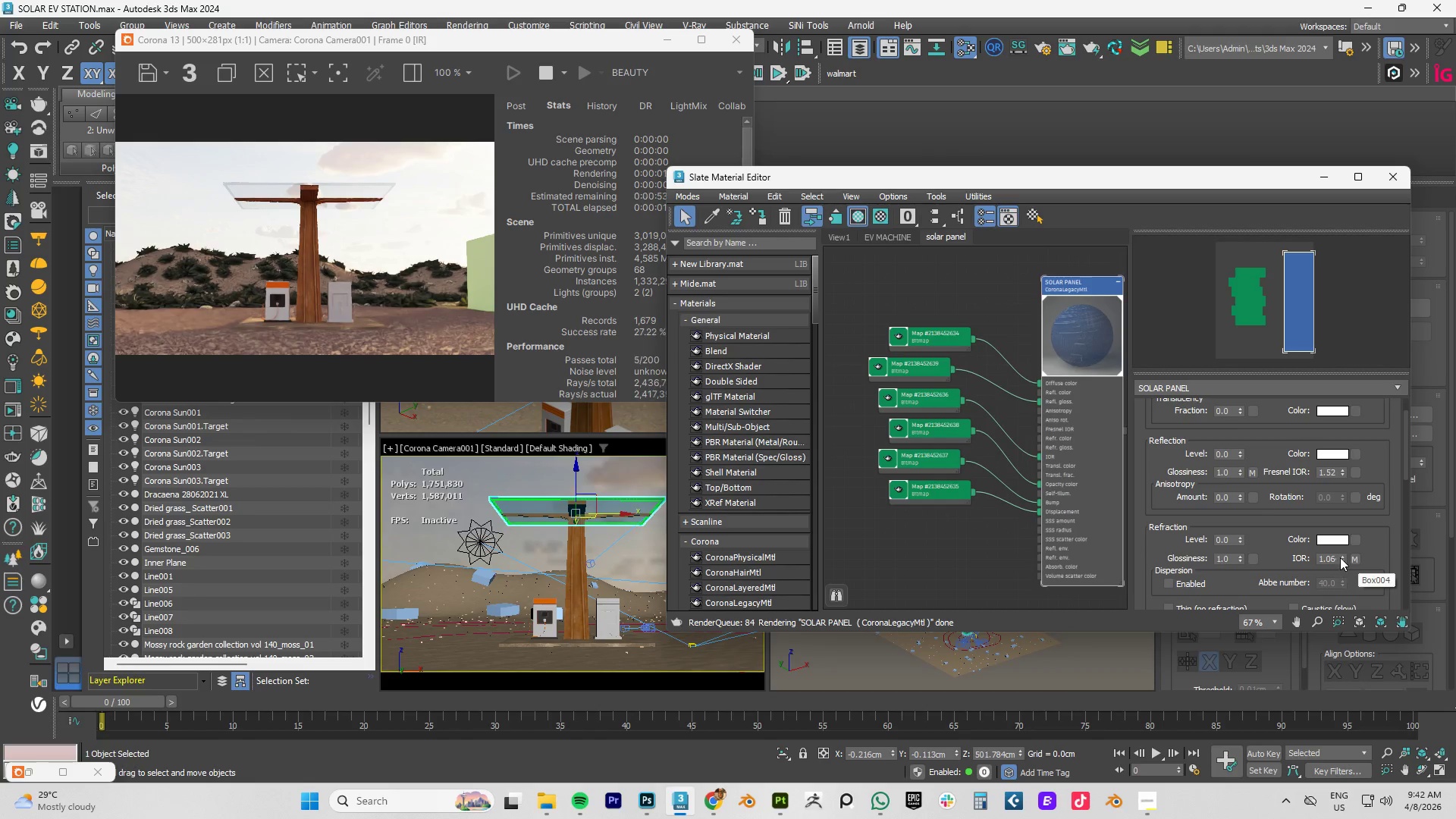 
left_click([1330, 538])
 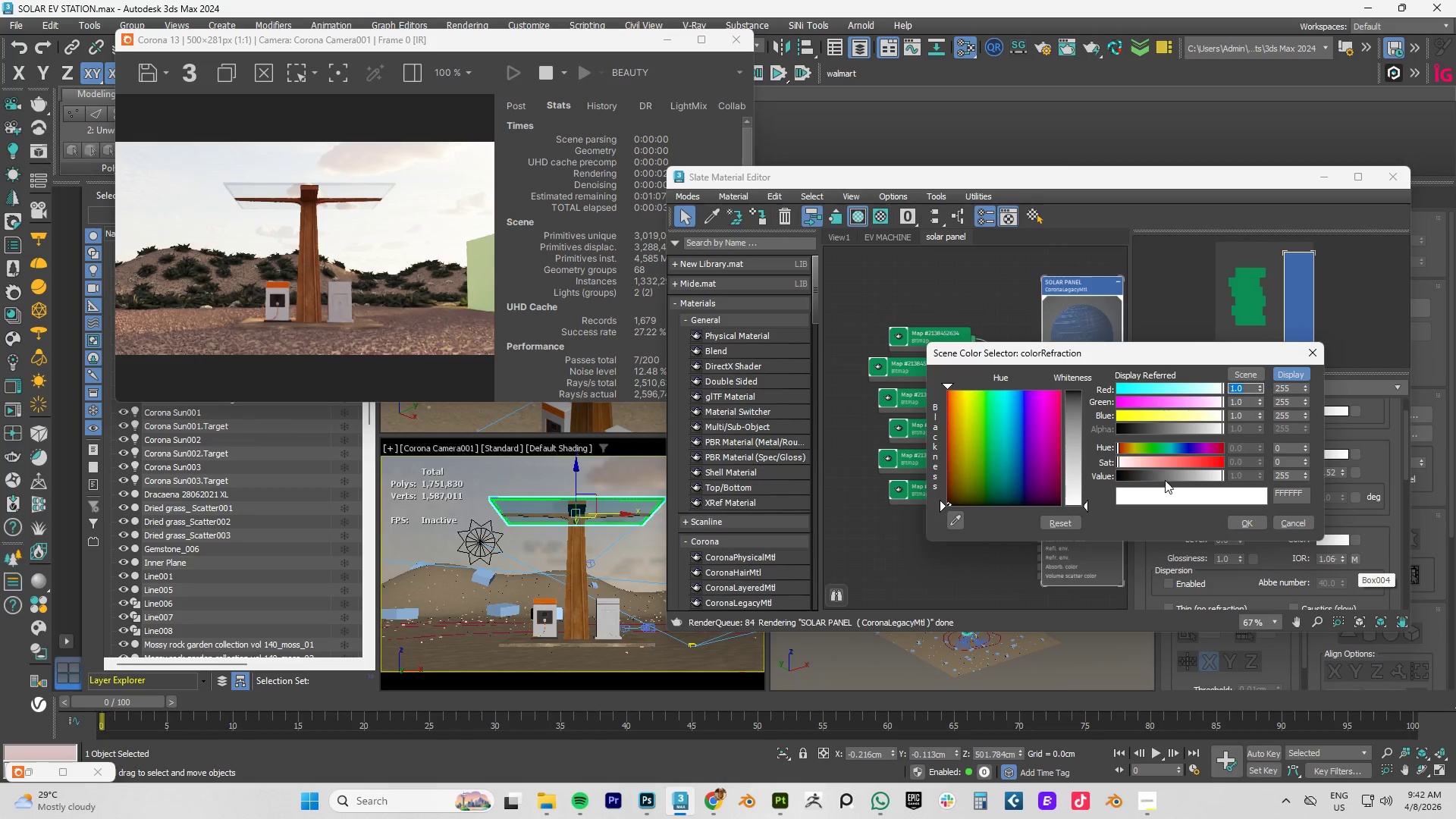 
left_click([1164, 473])
 